 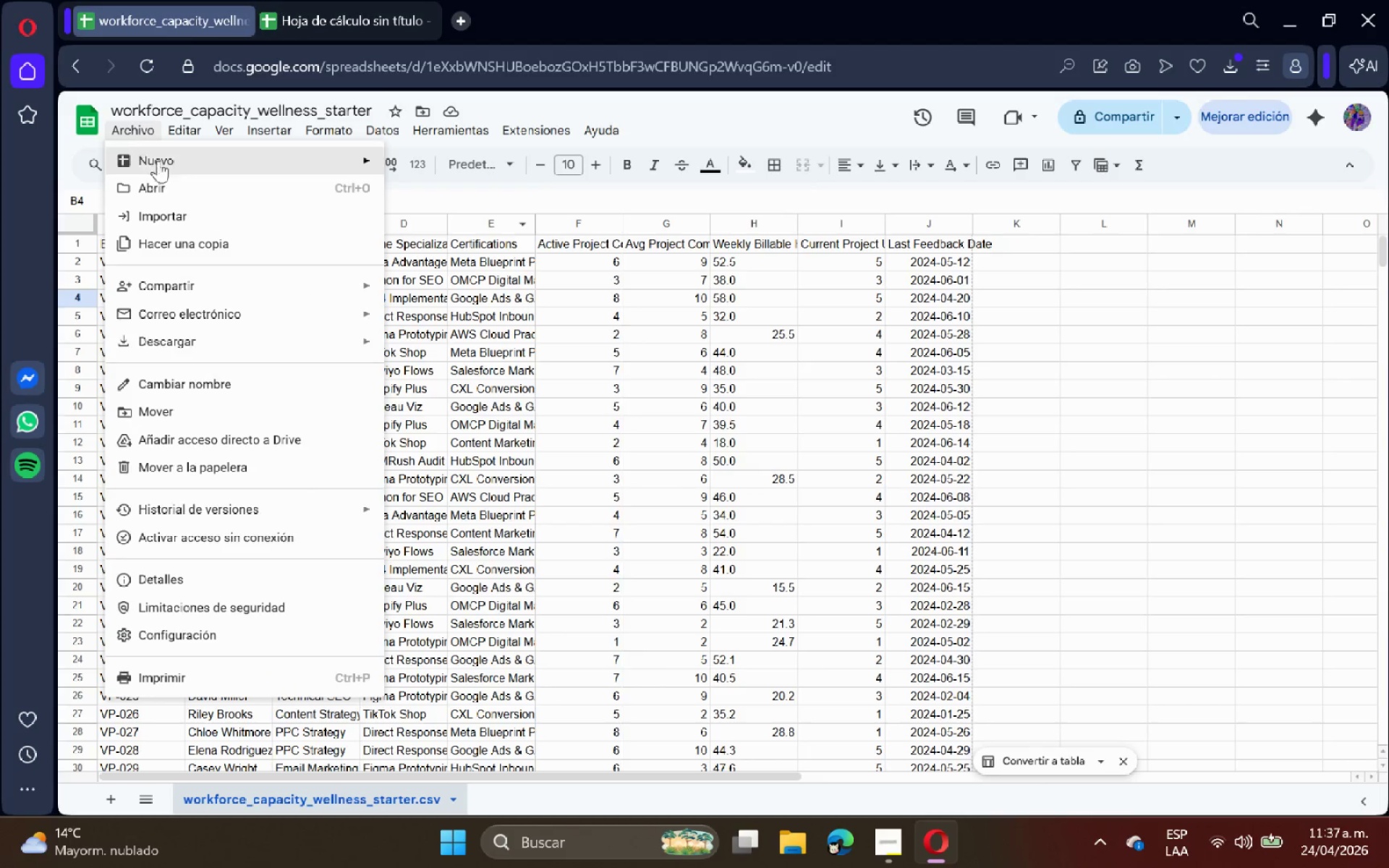 
left_click([166, 179])
 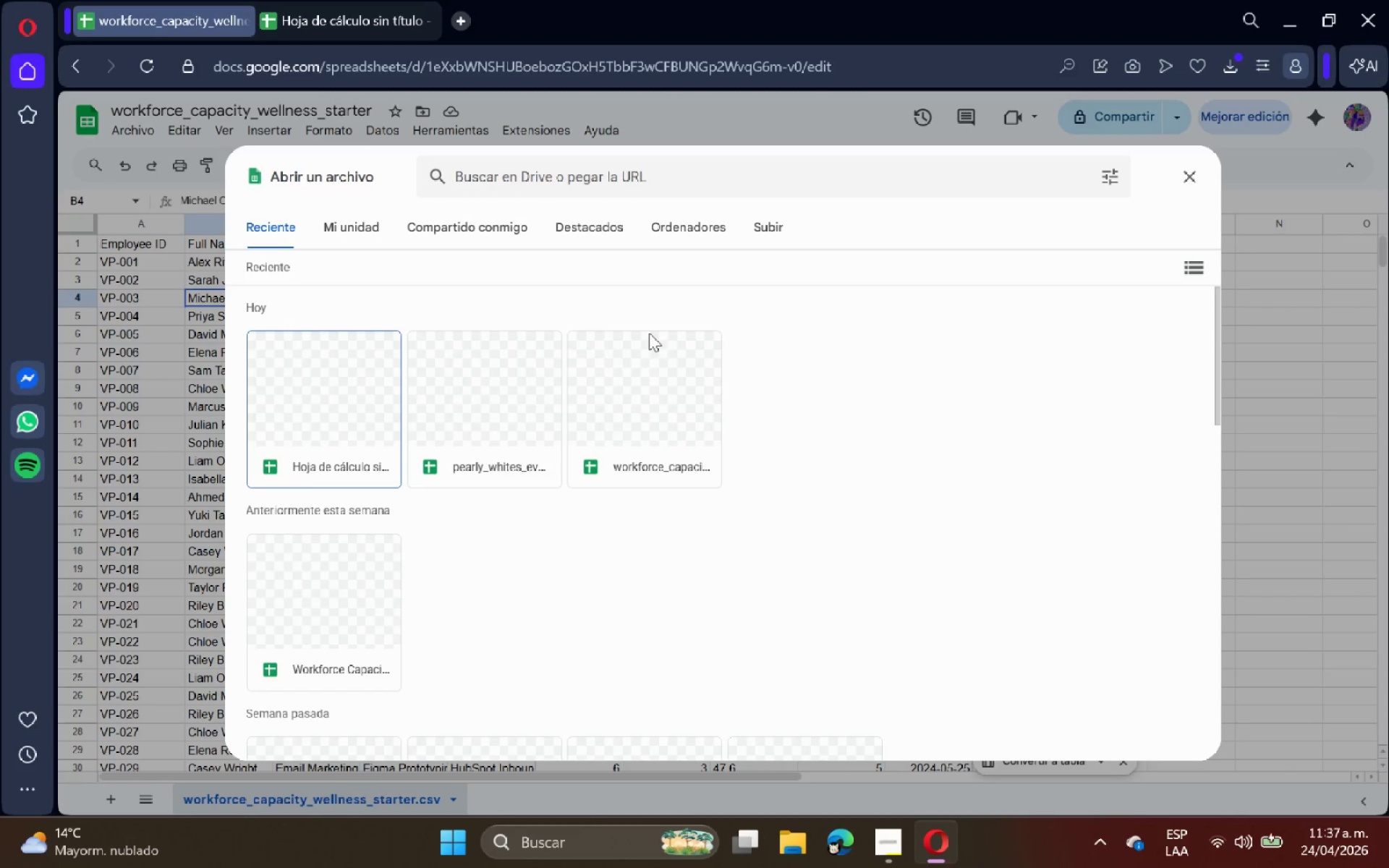 
double_click([441, 404])
 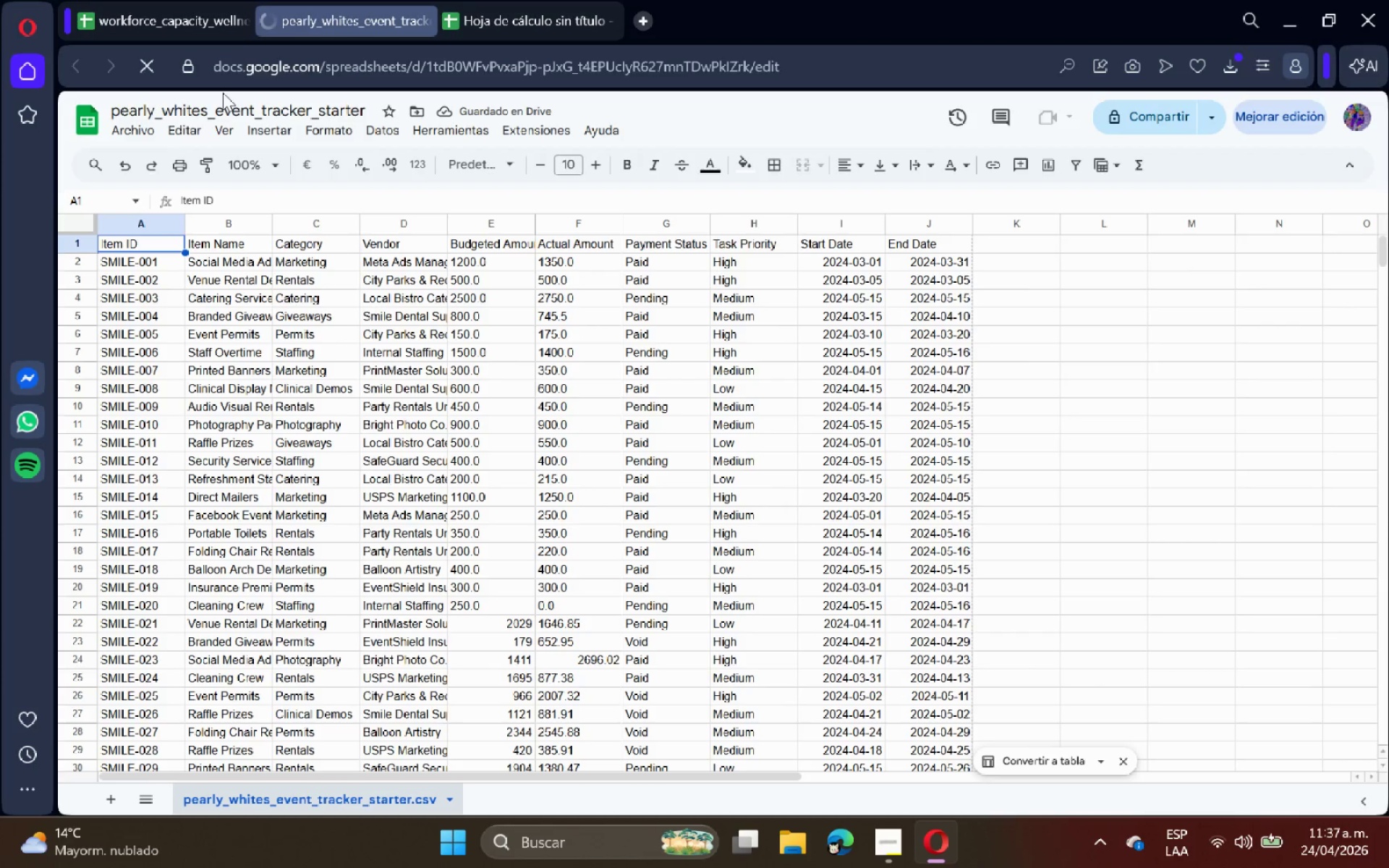 
left_click([242, 21])
 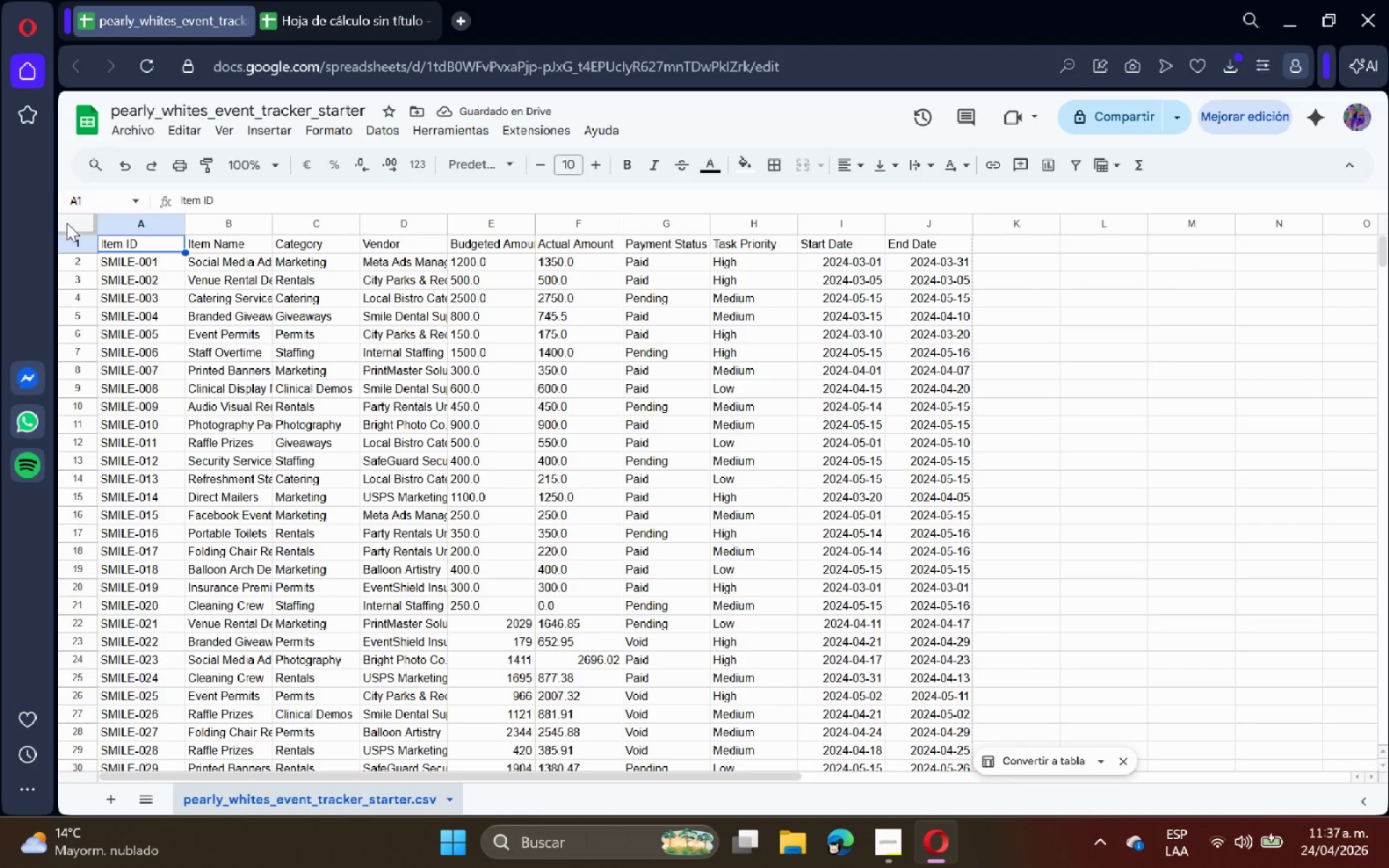 
left_click([67, 223])
 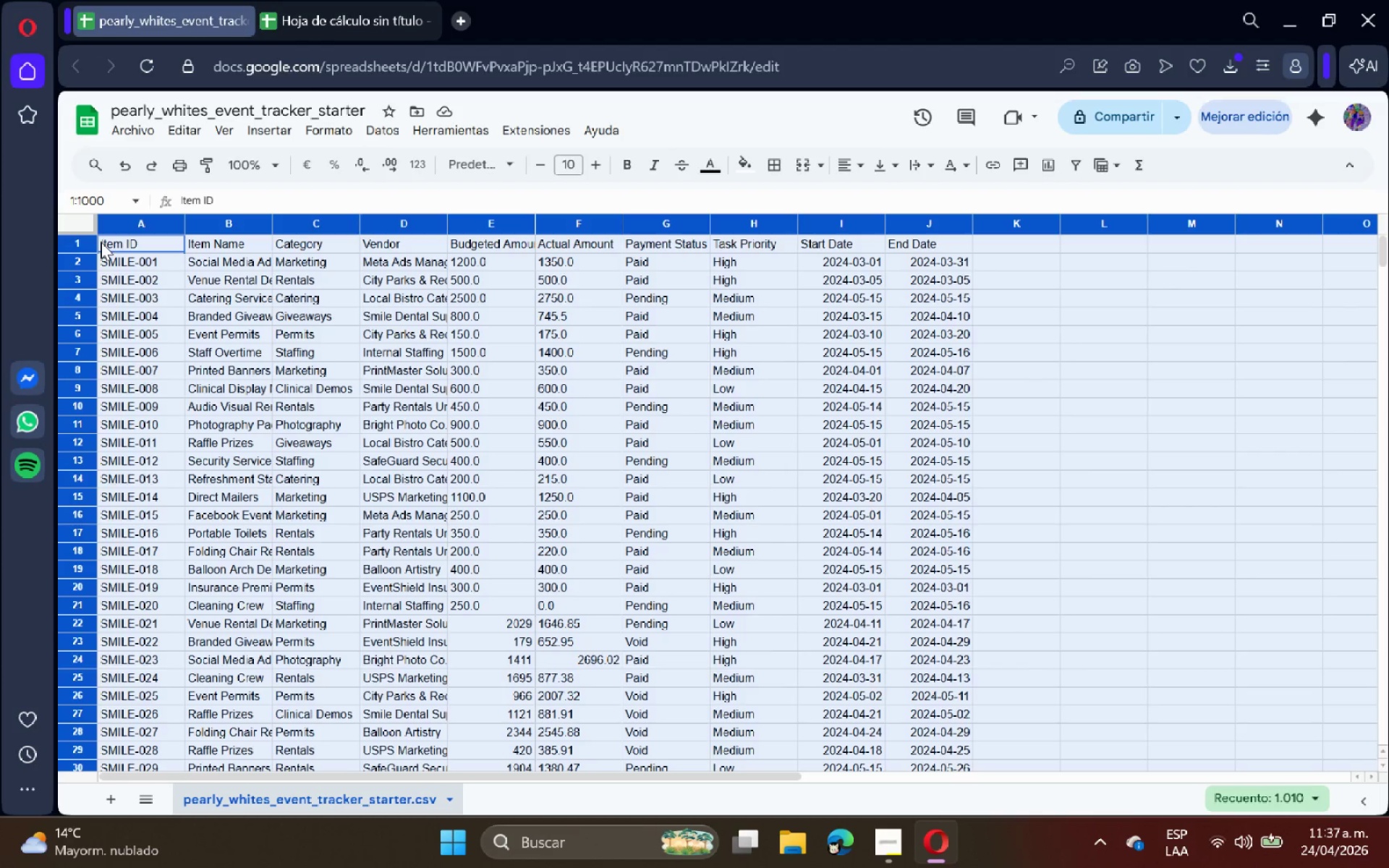 
key(Control+C)
 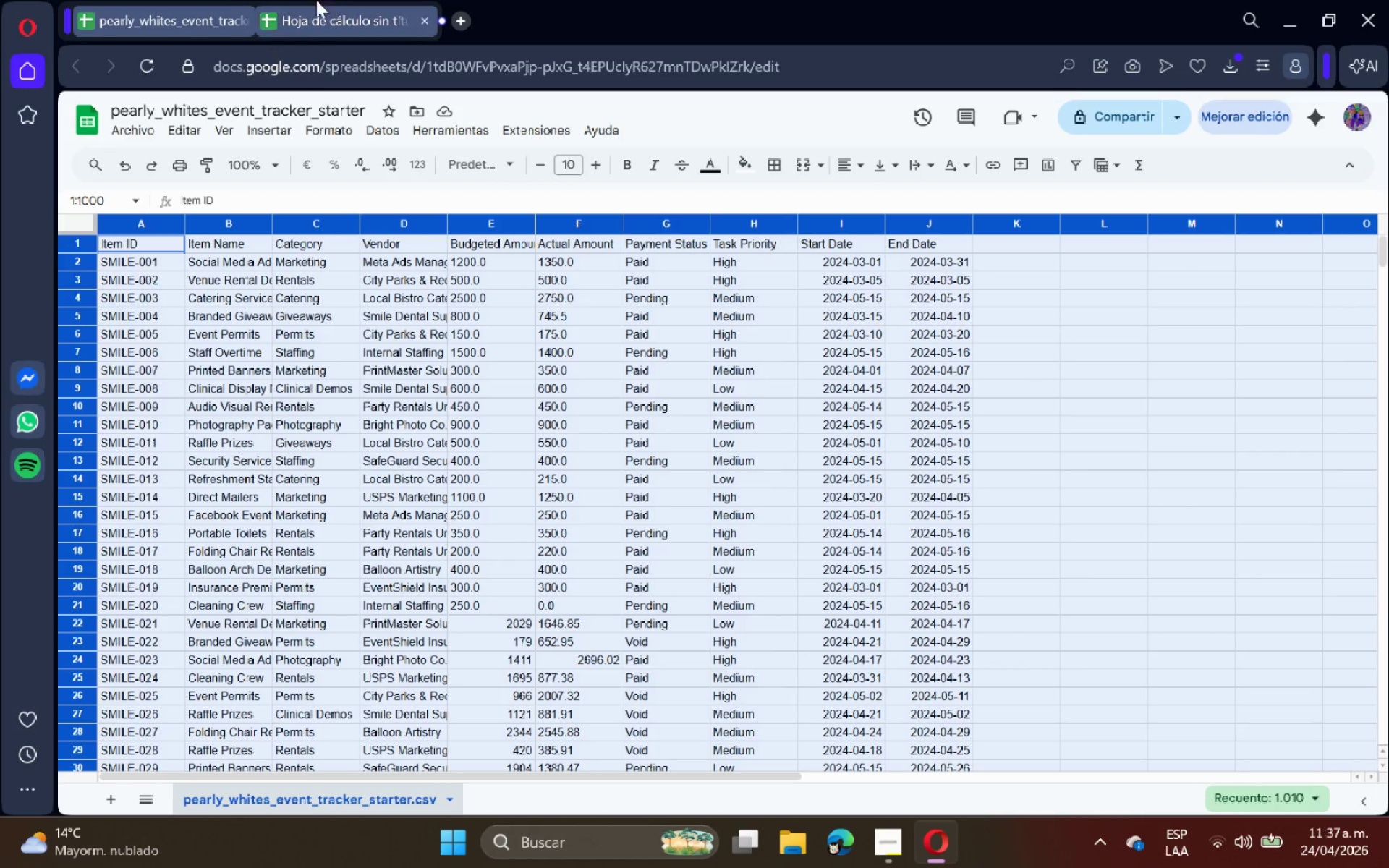 
left_click([349, 0])
 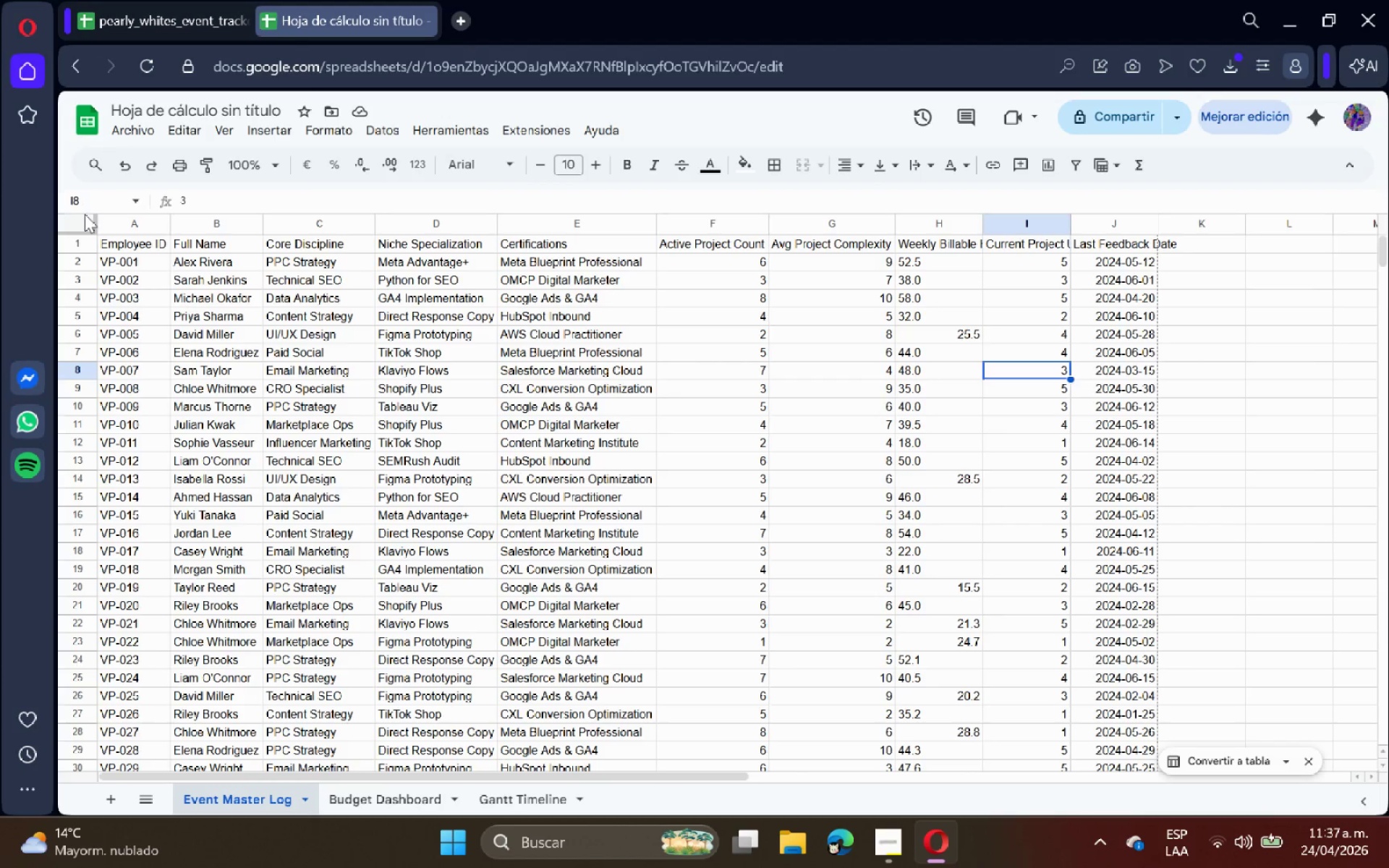 
left_click([81, 223])
 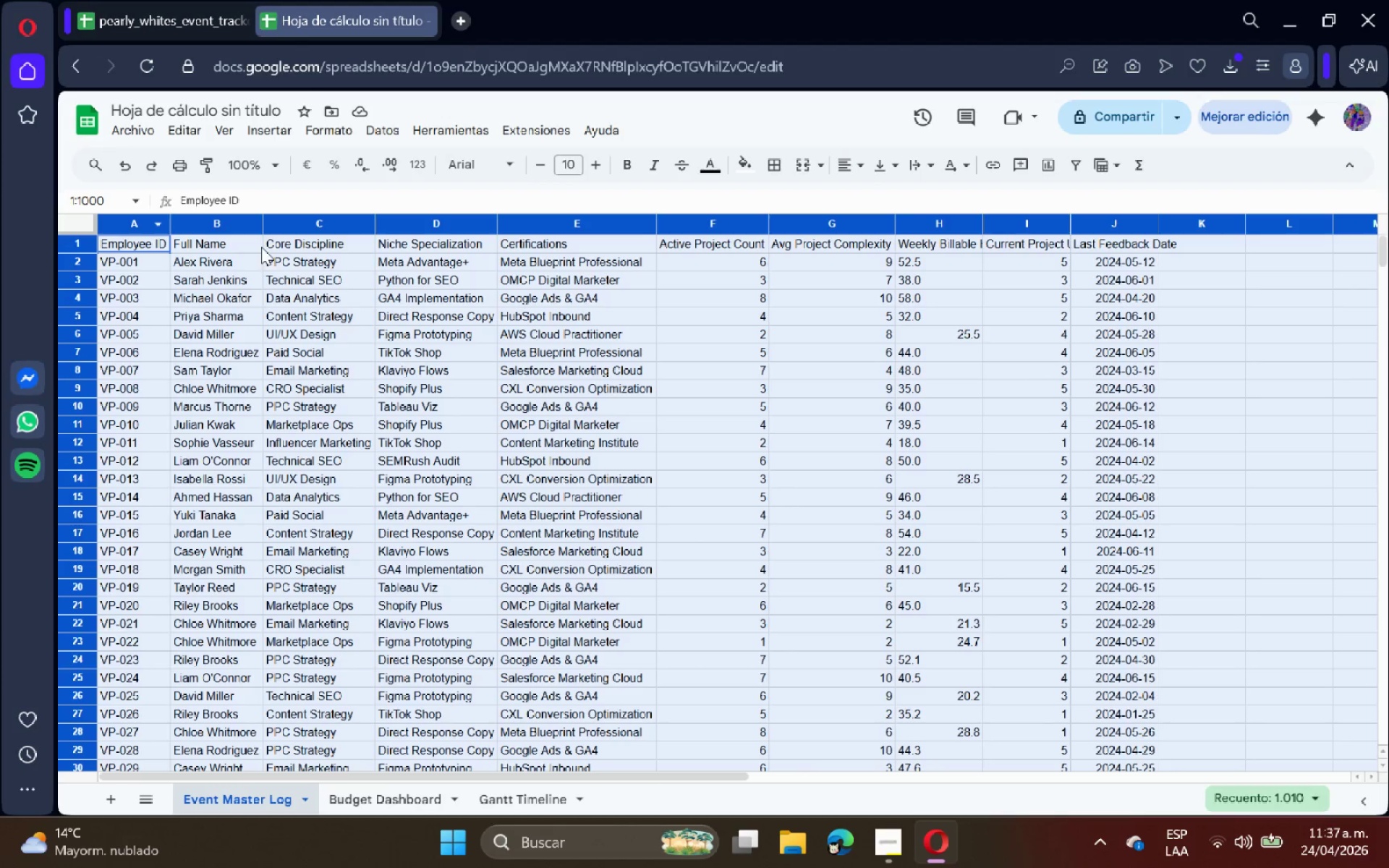 
key(Control+V)
 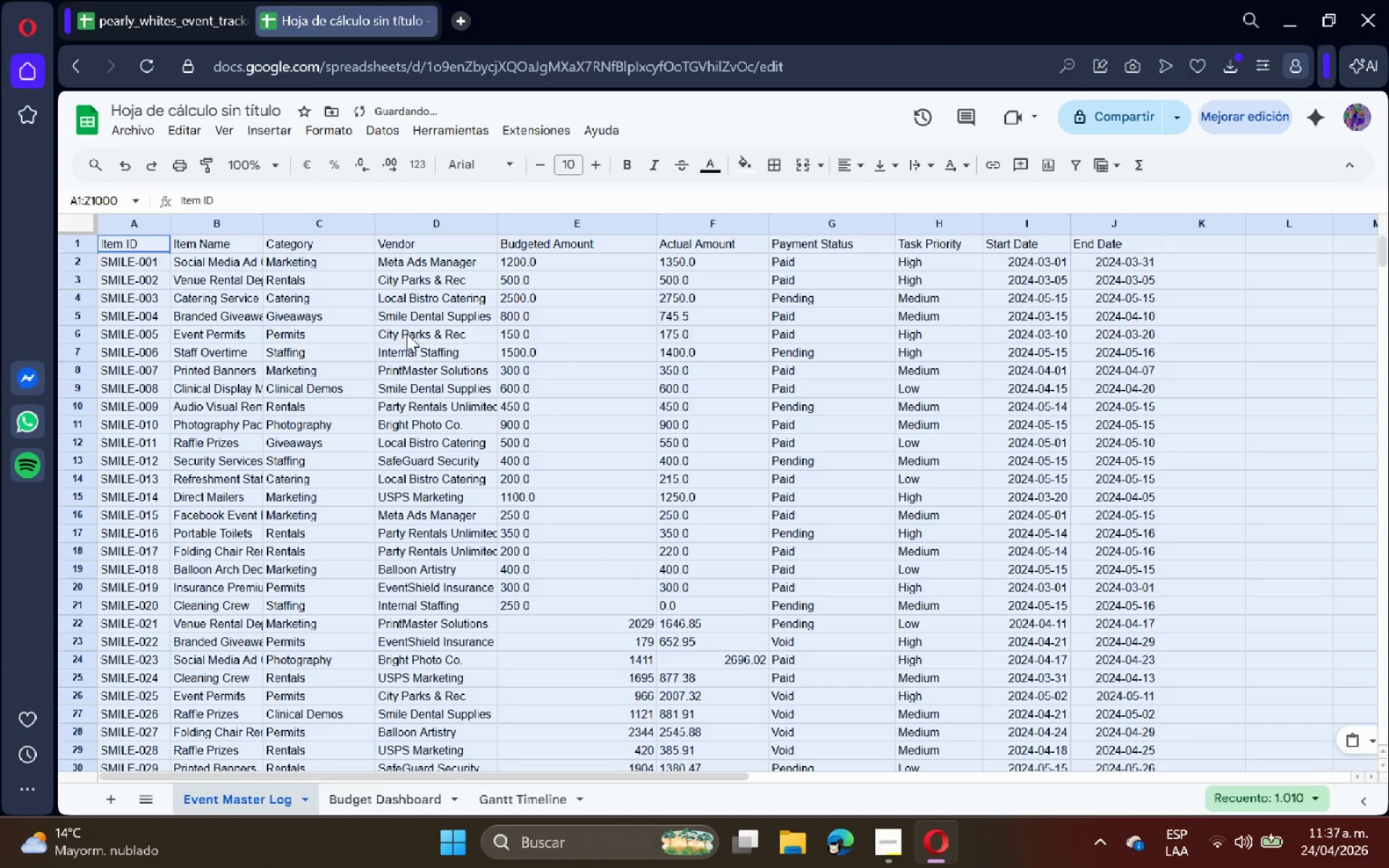 
left_click([377, 333])
 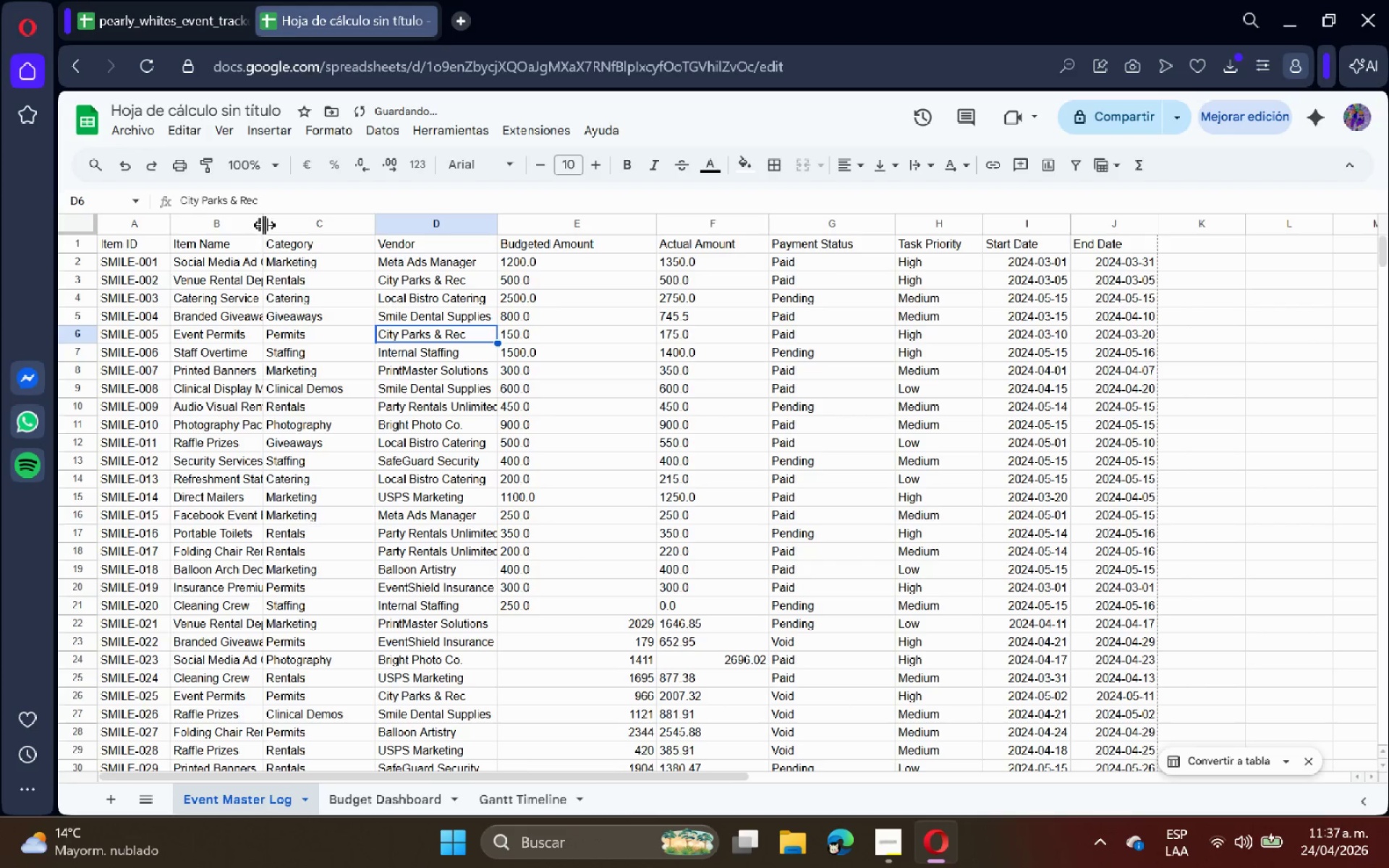 
double_click([264, 223])
 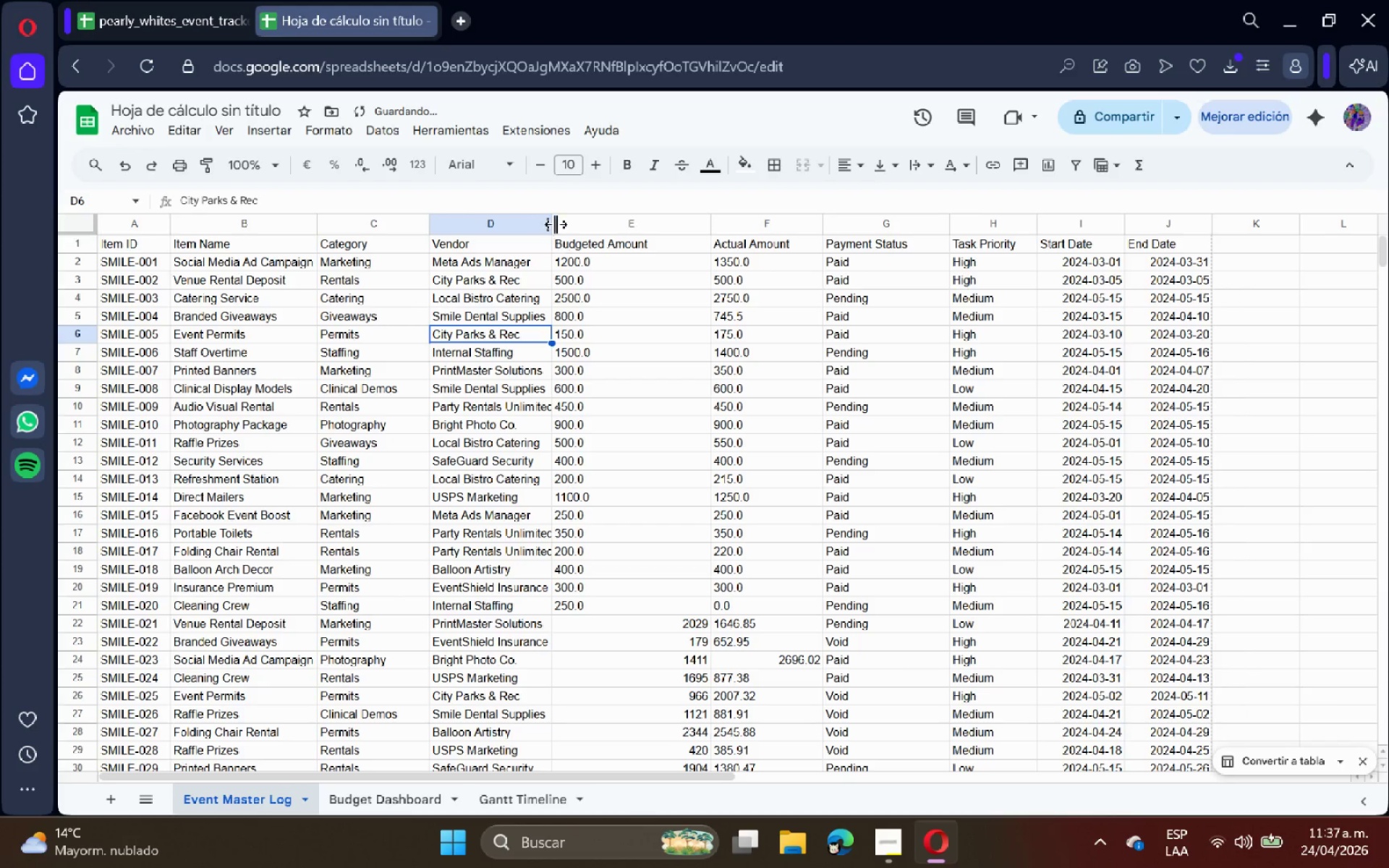 
double_click([549, 223])
 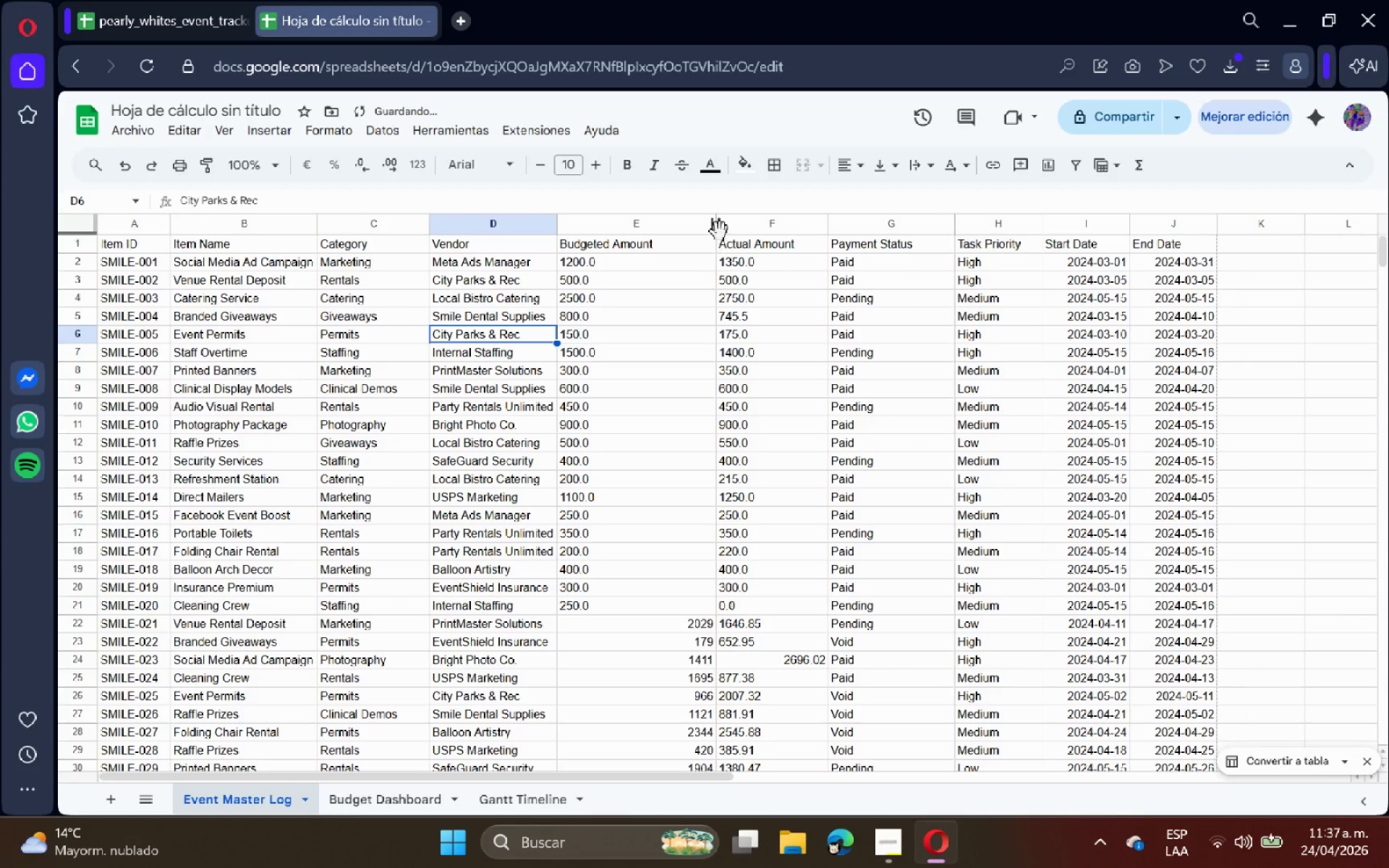 
double_click([720, 230])
 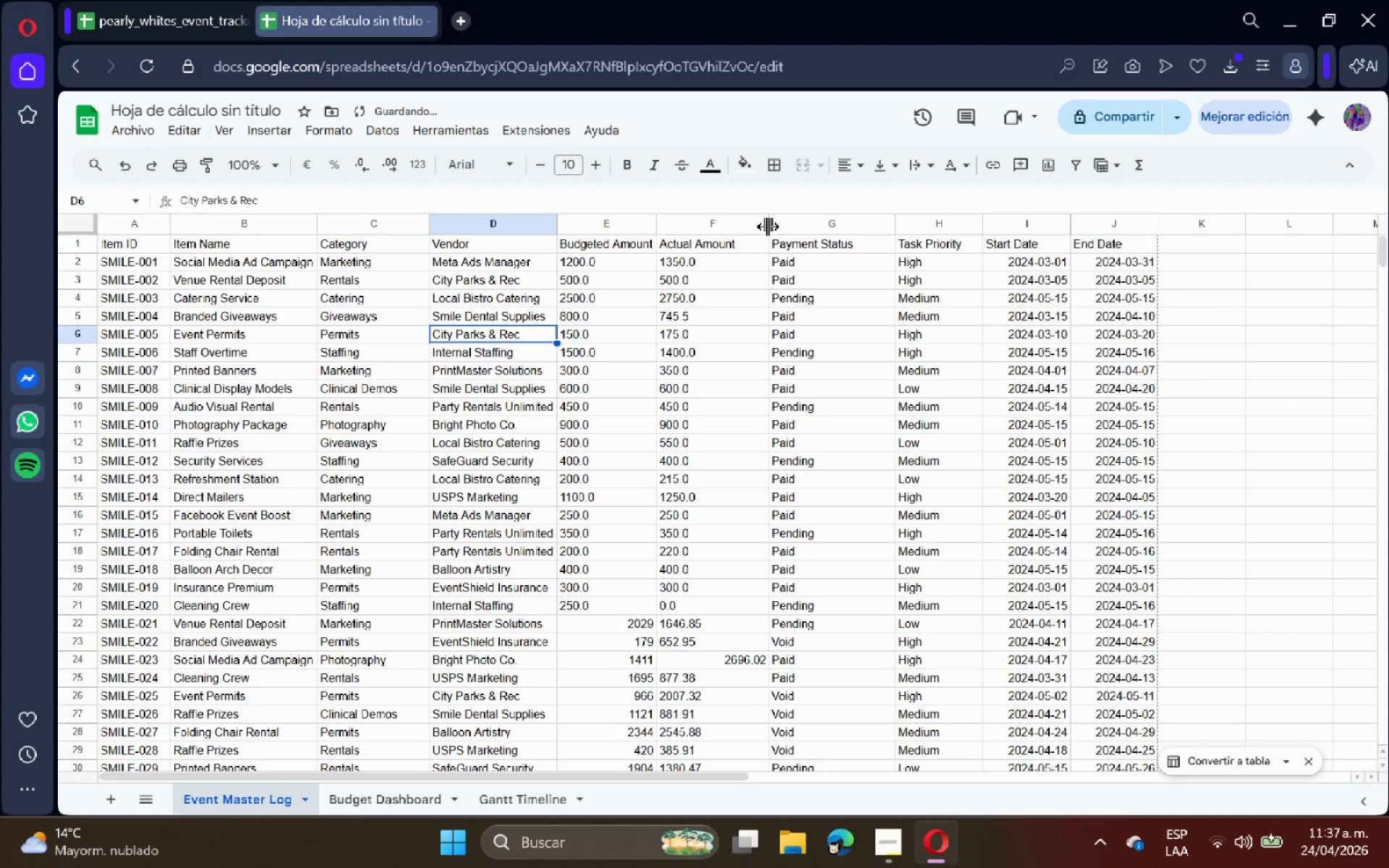 
double_click([769, 225])
 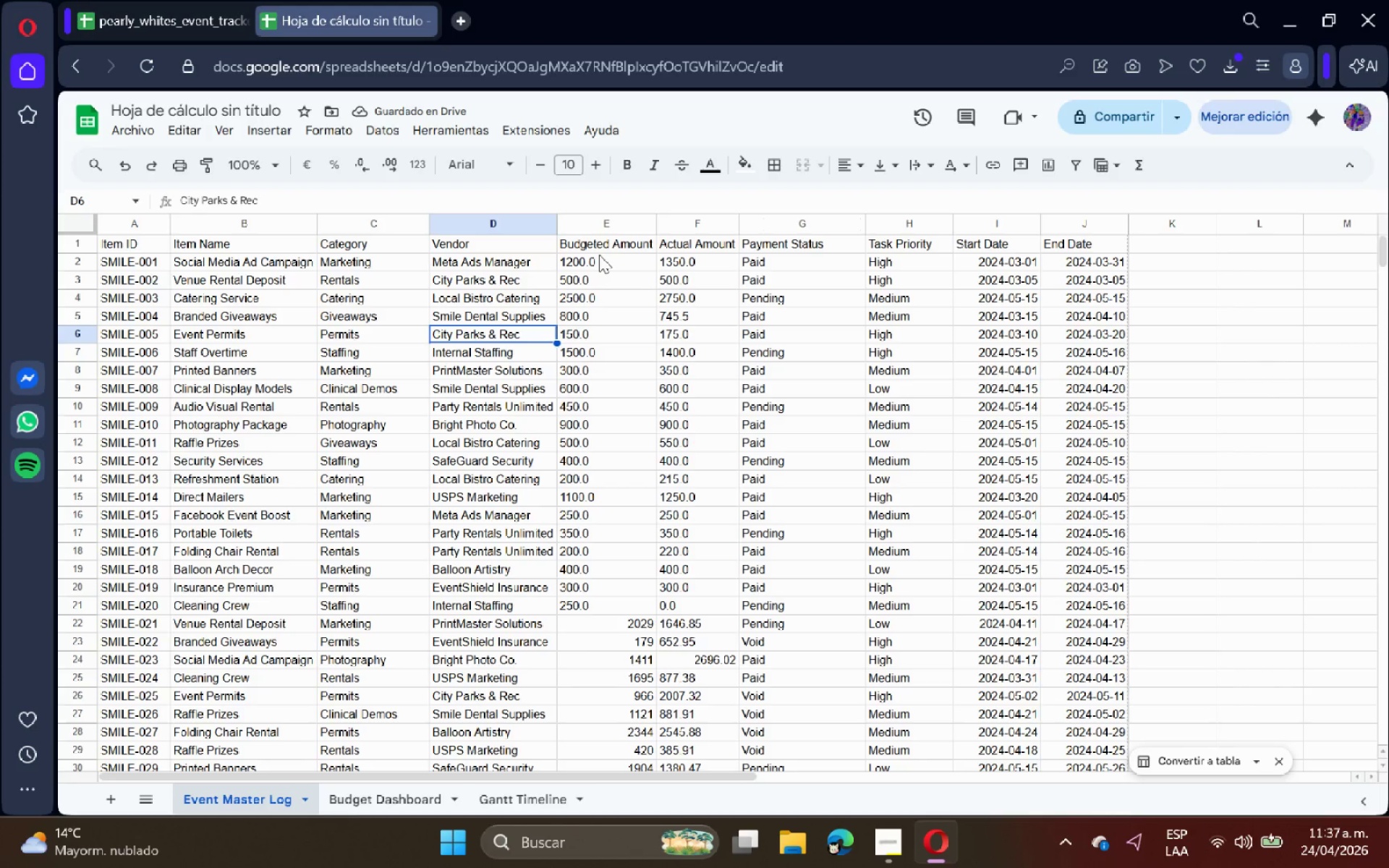 
wait(5.55)
 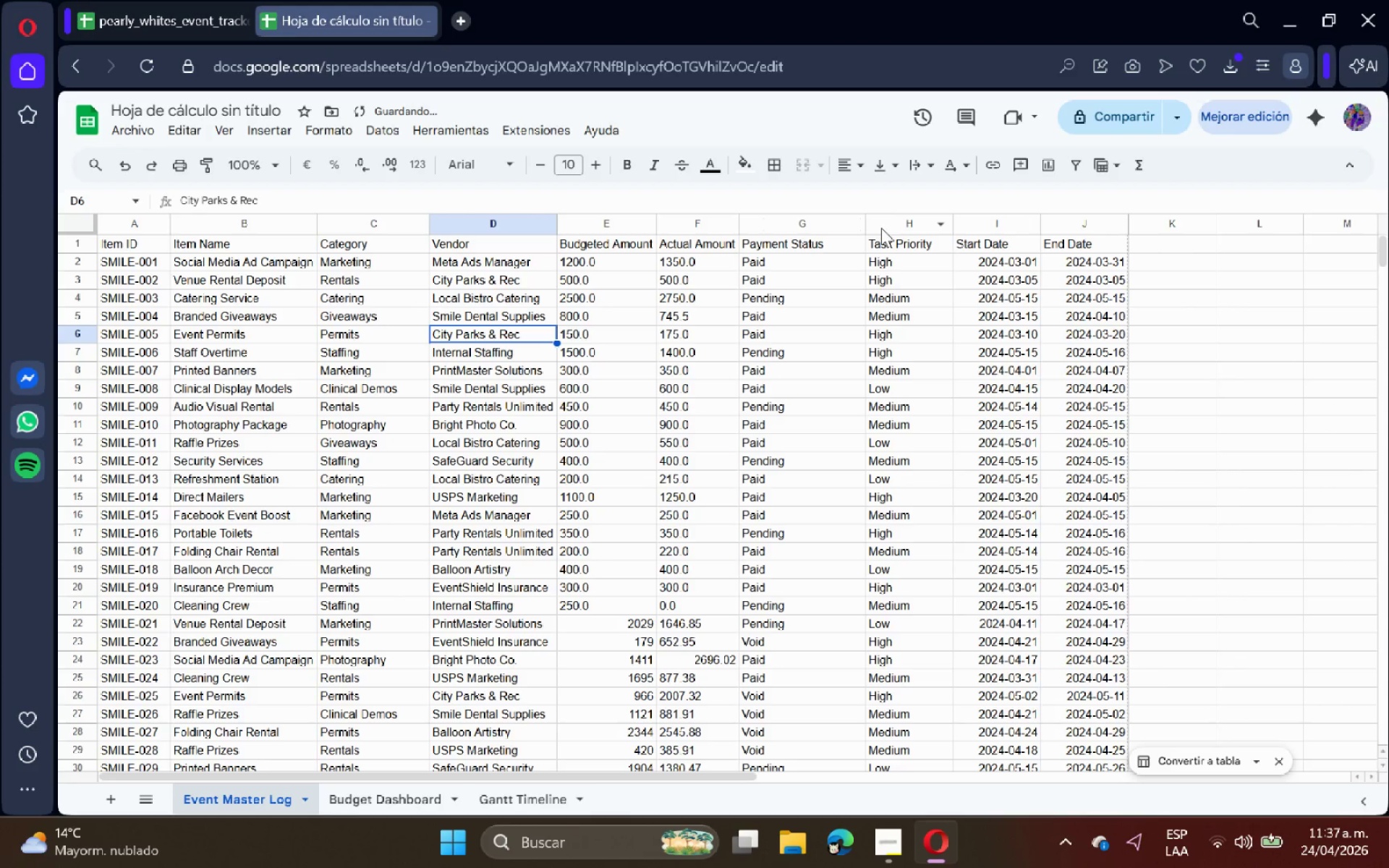 
left_click([598, 224])
 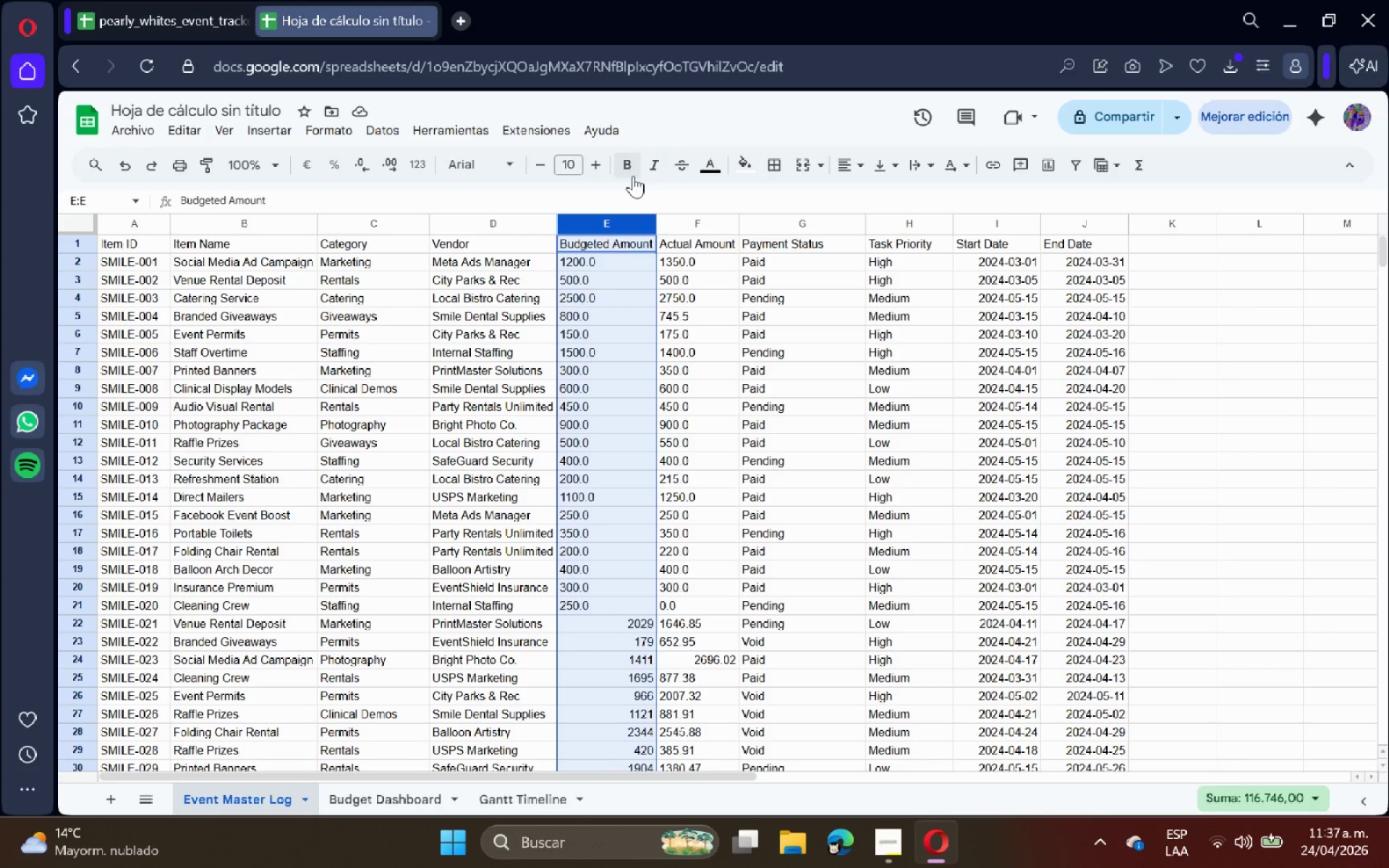 
wait(6.36)
 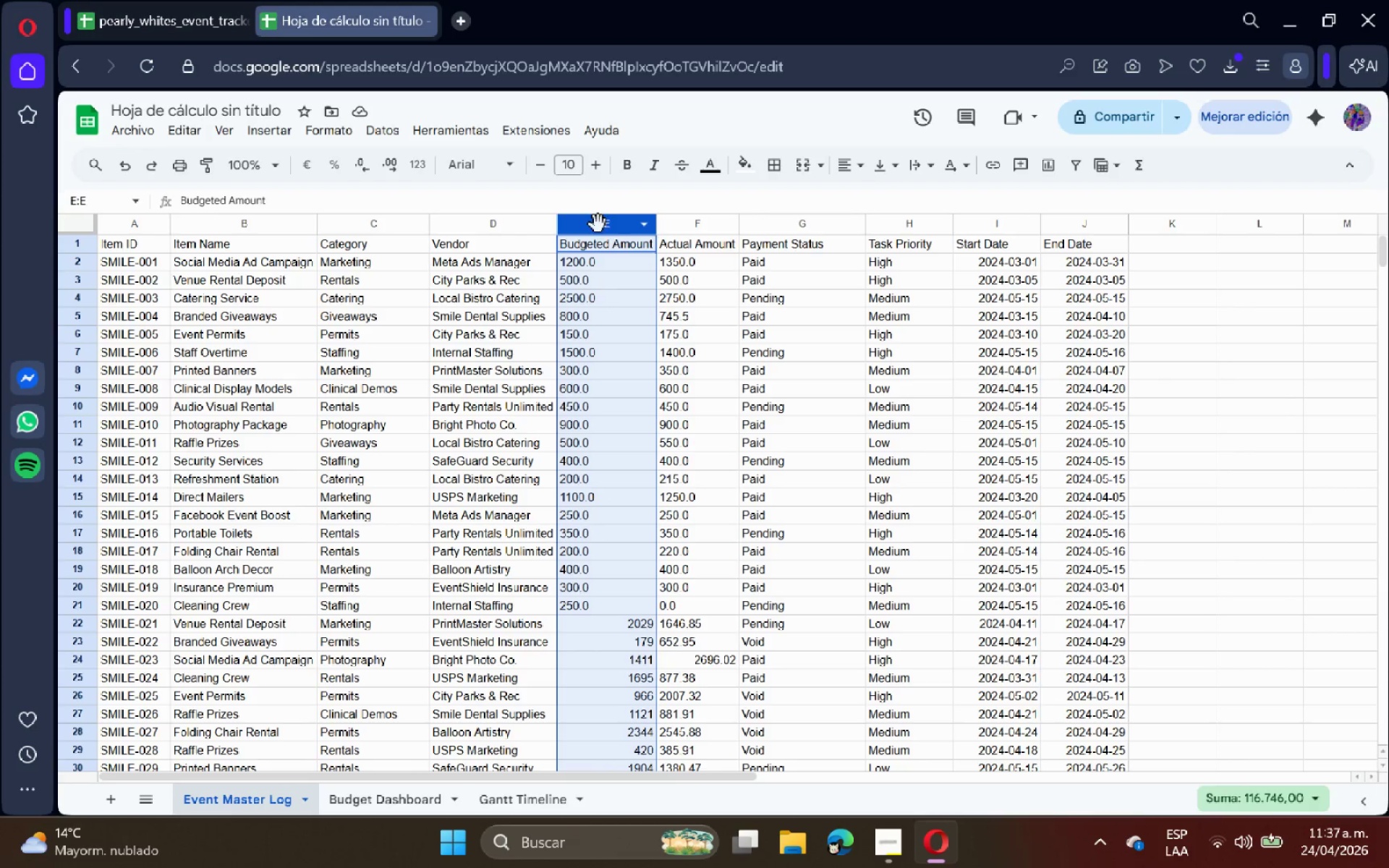 
left_click([284, 126])
 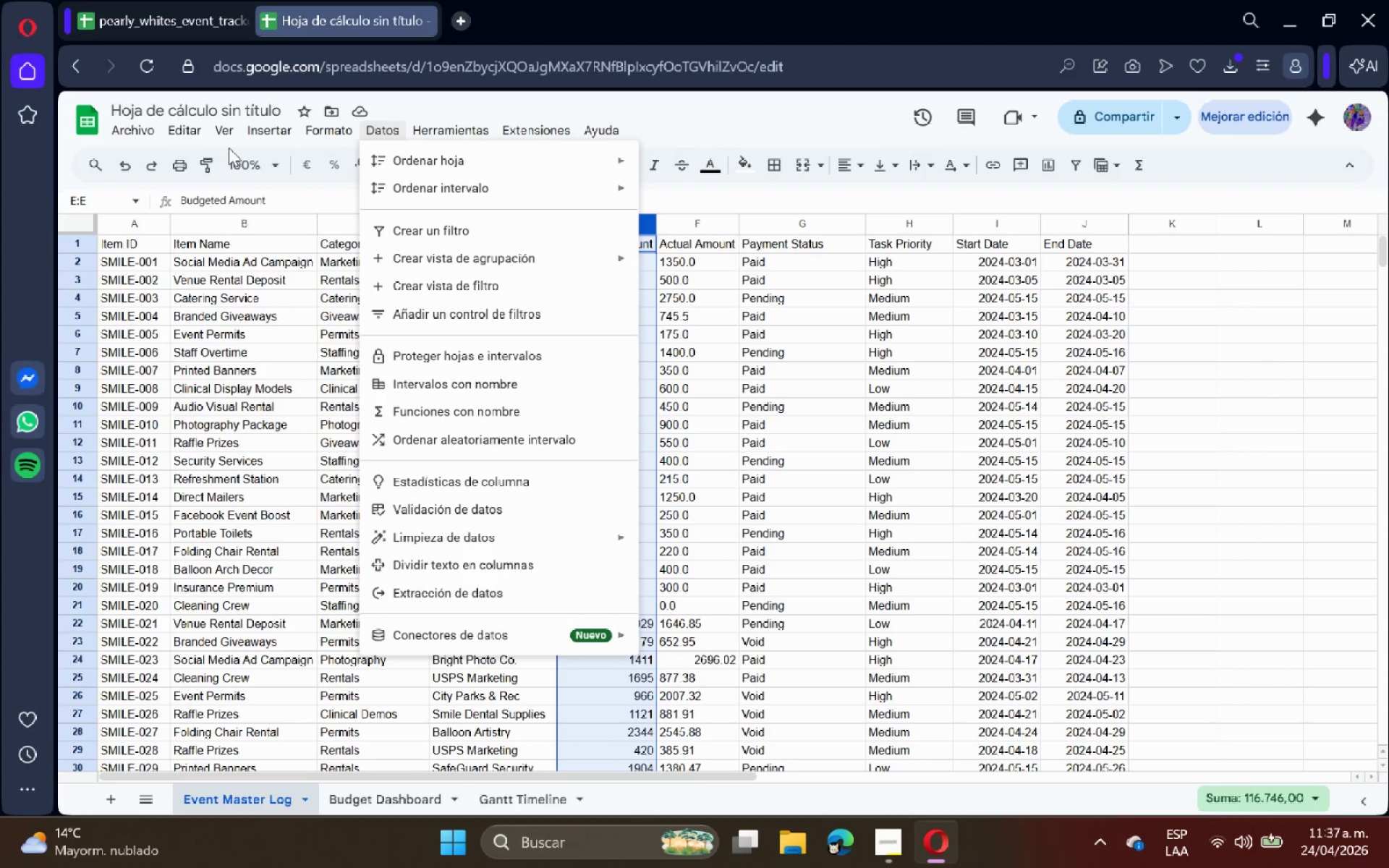 
left_click_drag(start_coordinate=[250, 412], to_coordinate=[250, 417])
 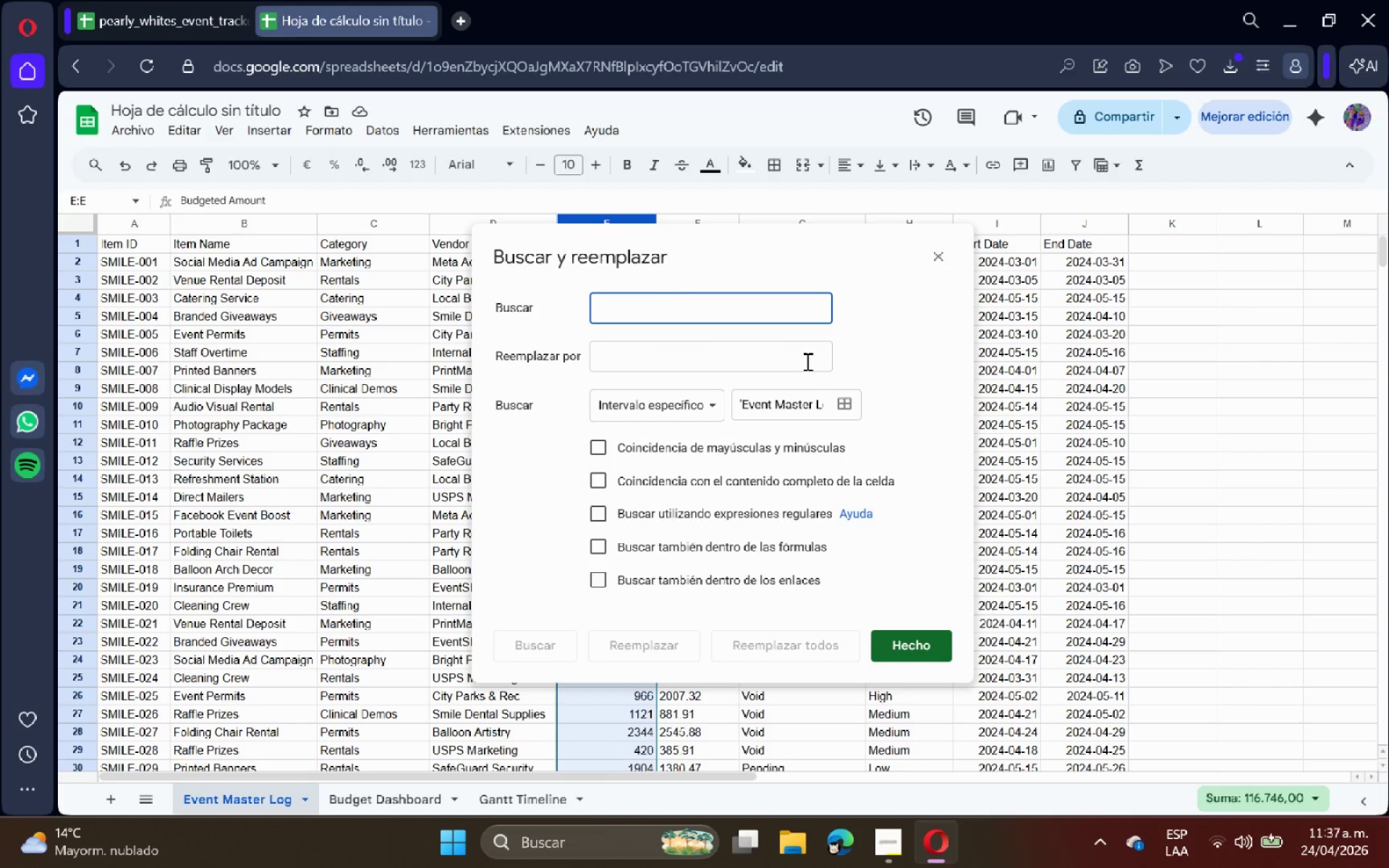 
key(Period)
 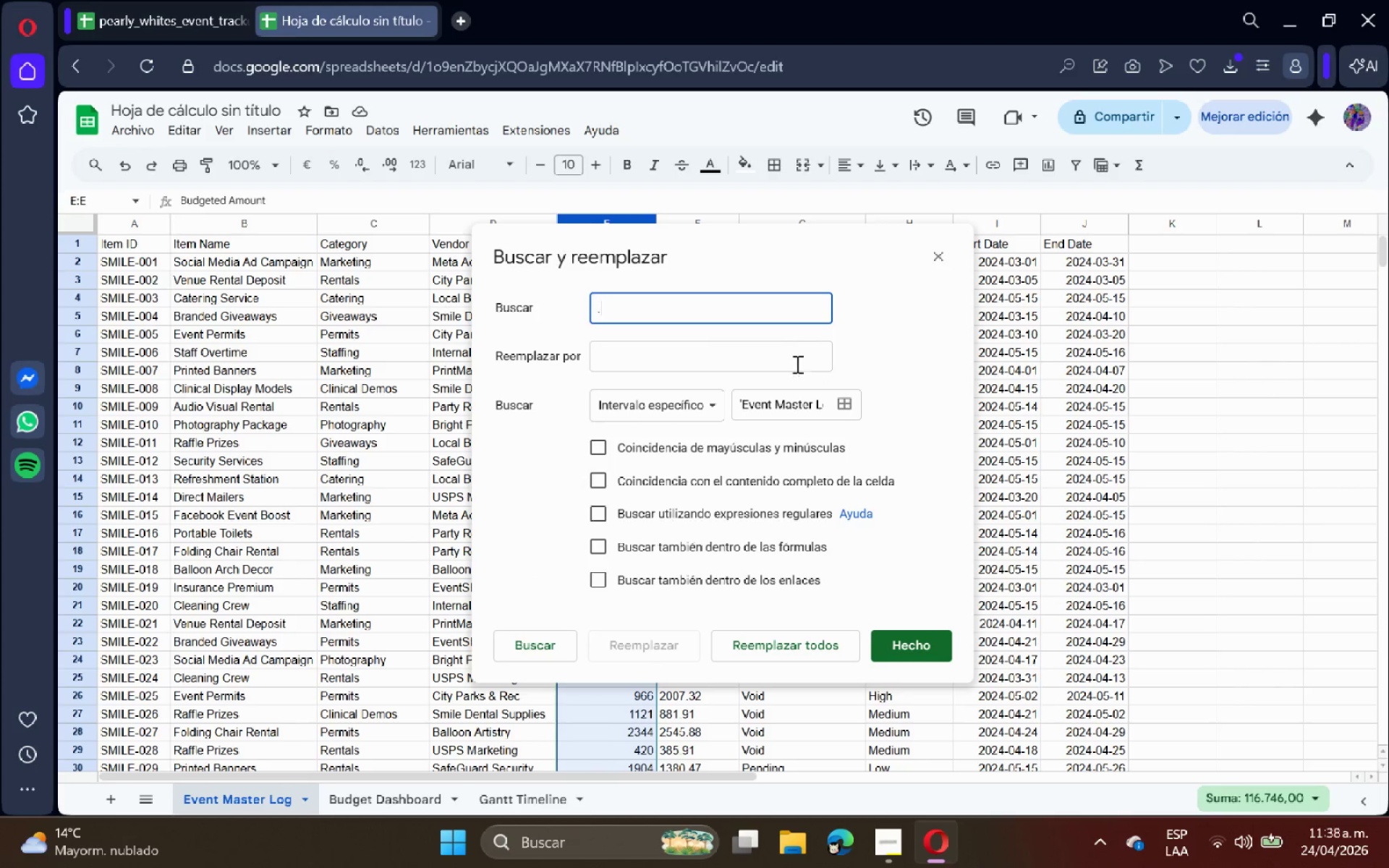 
left_click([784, 367])
 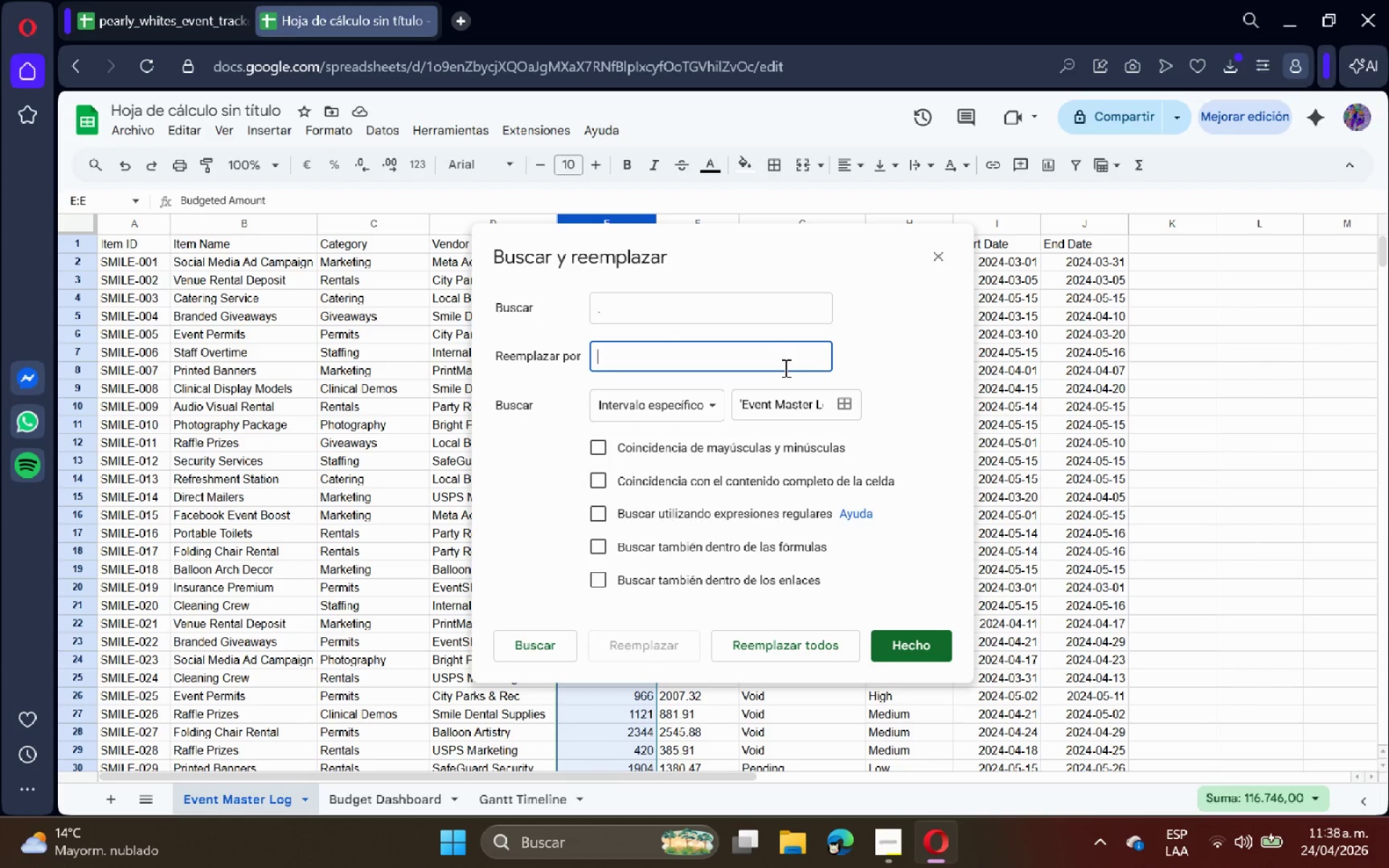 
key(Comma)
 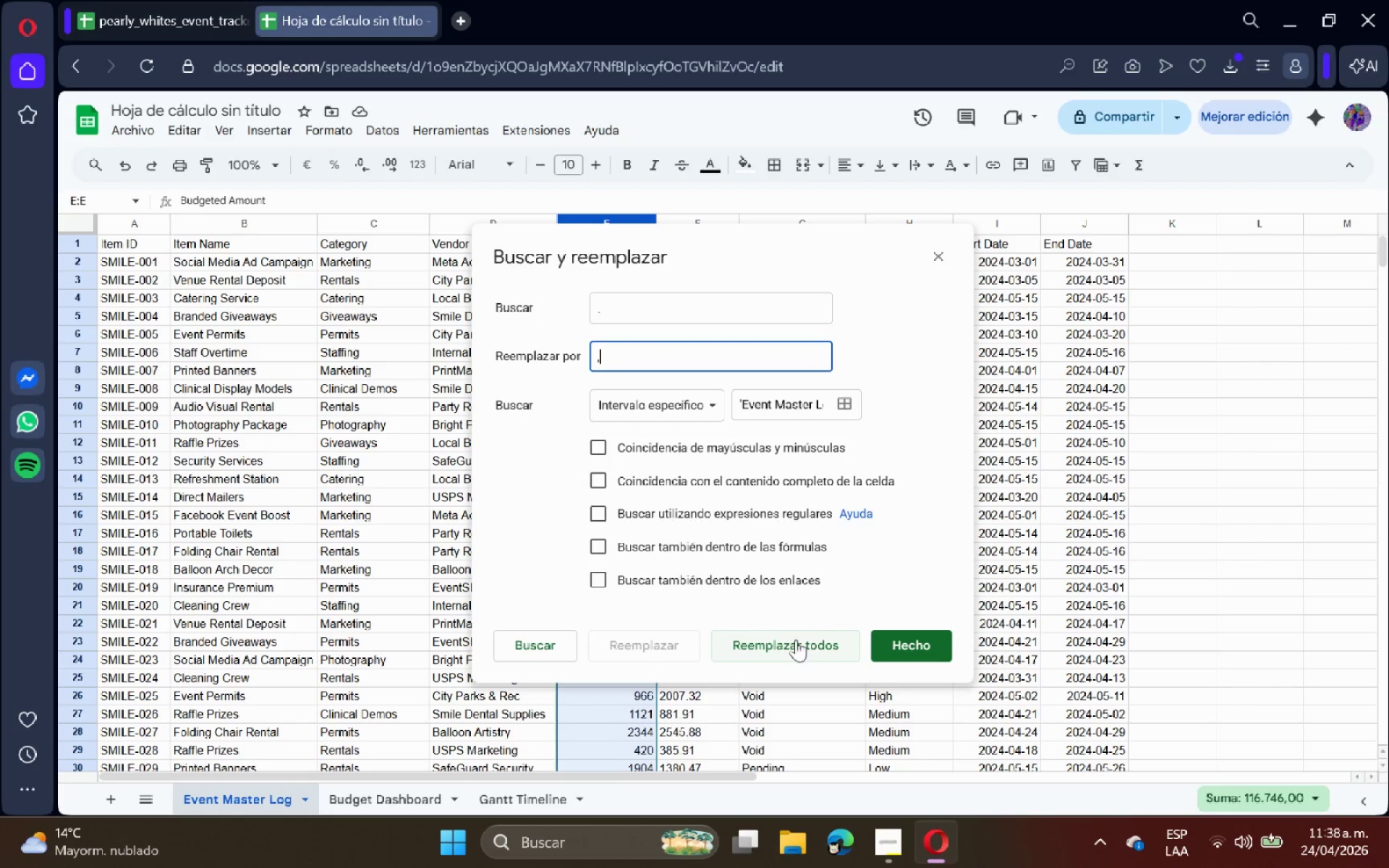 
left_click([797, 642])
 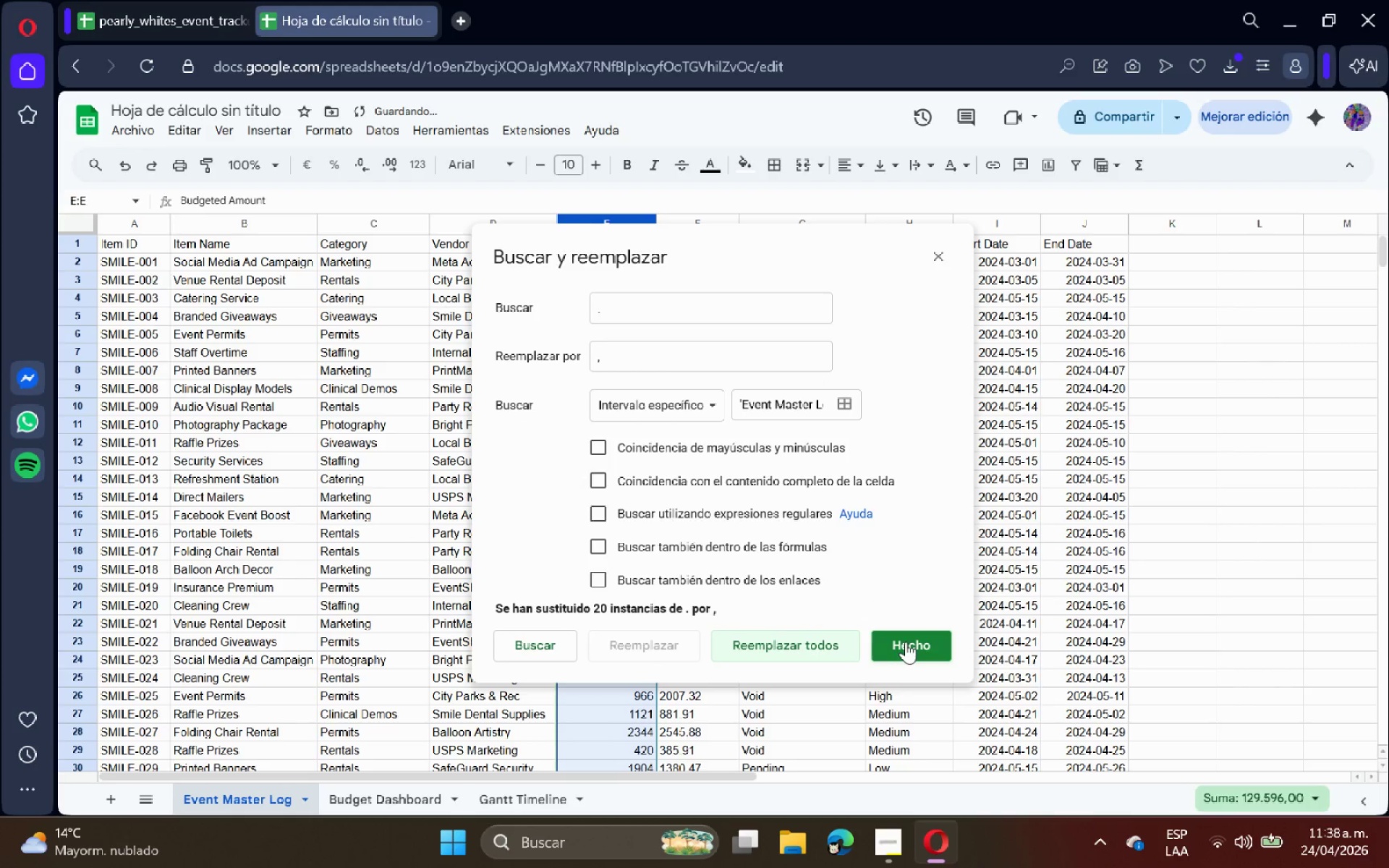 
left_click([908, 640])
 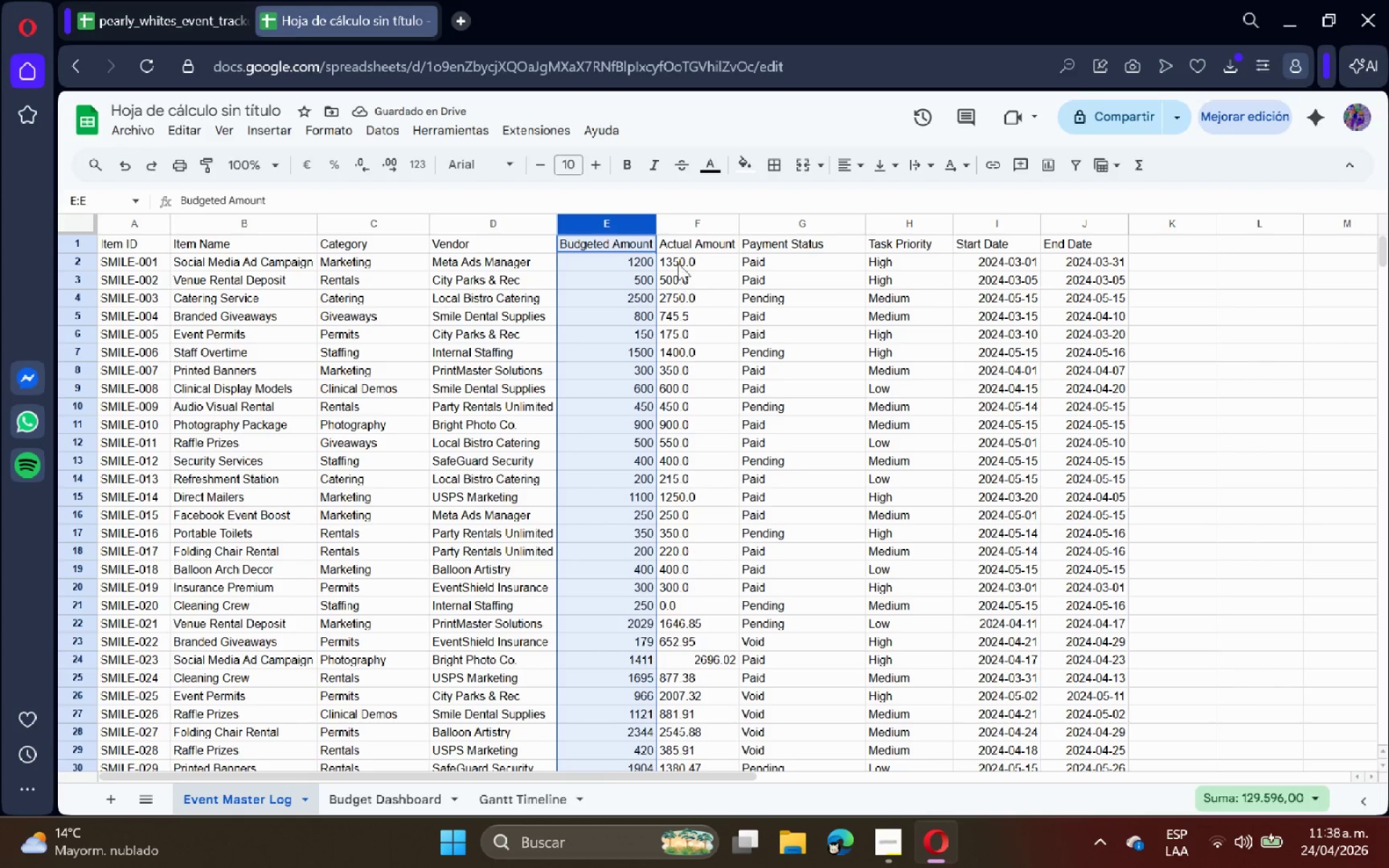 
left_click([681, 220])
 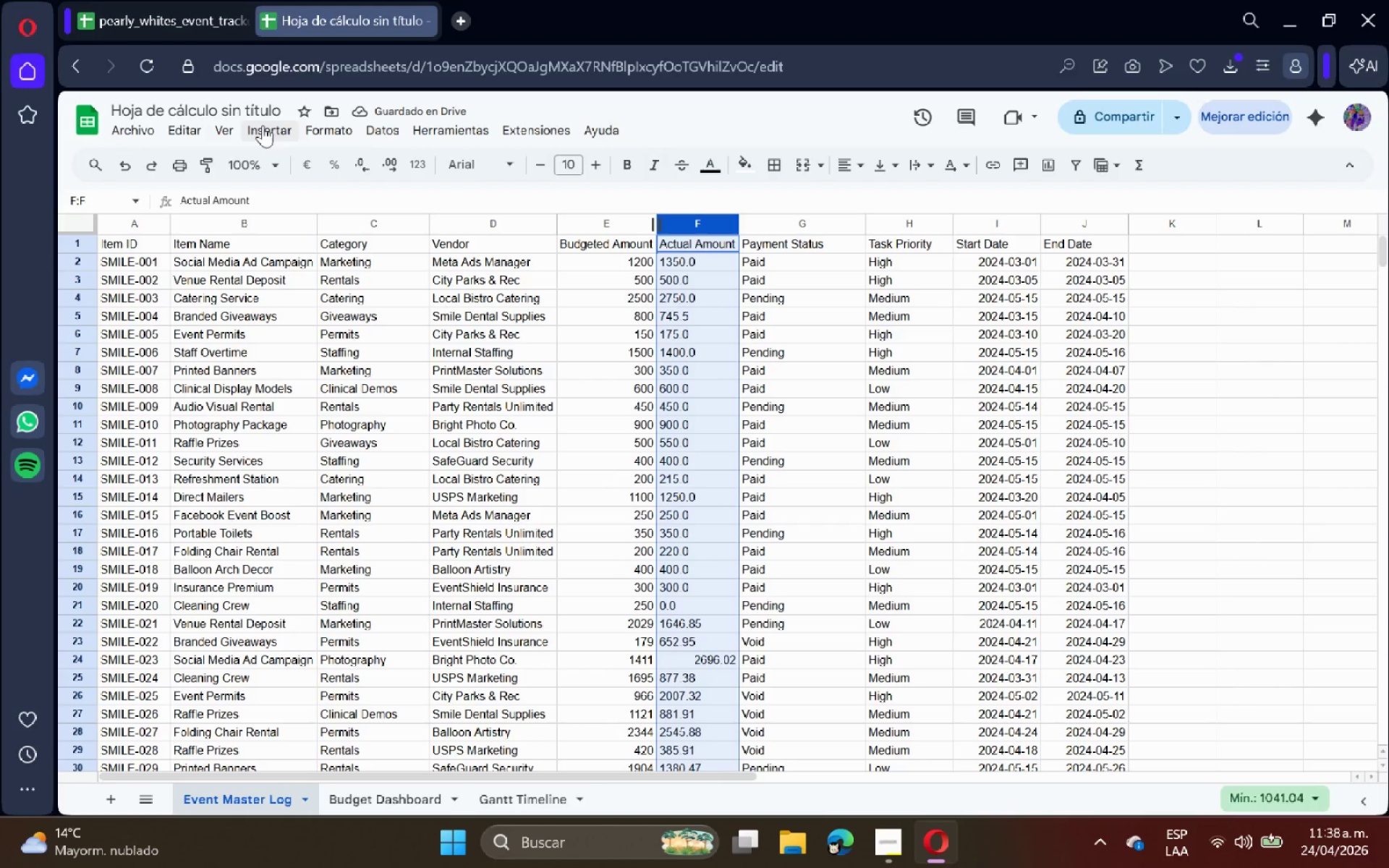 
left_click([188, 122])
 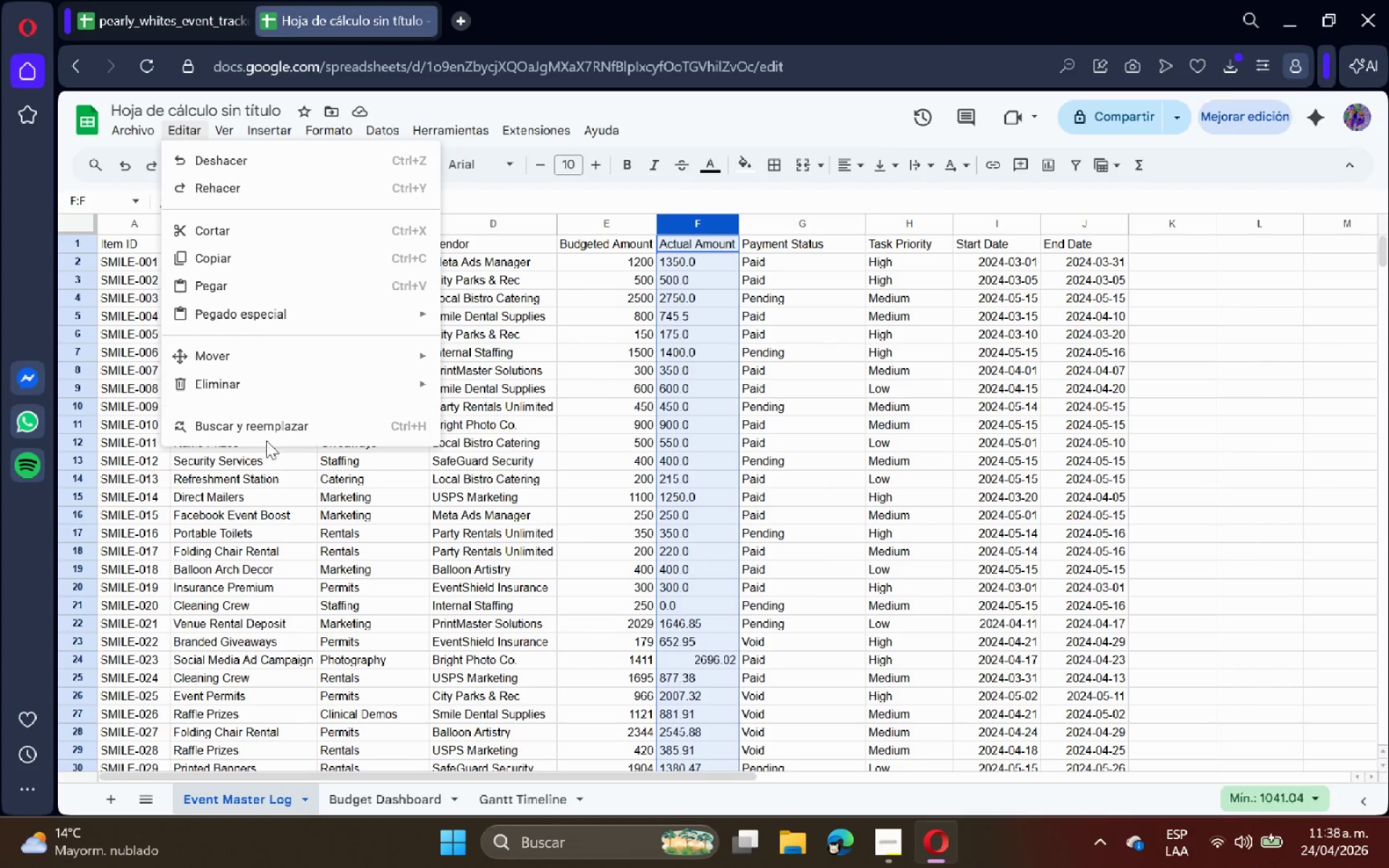 
left_click([270, 435])
 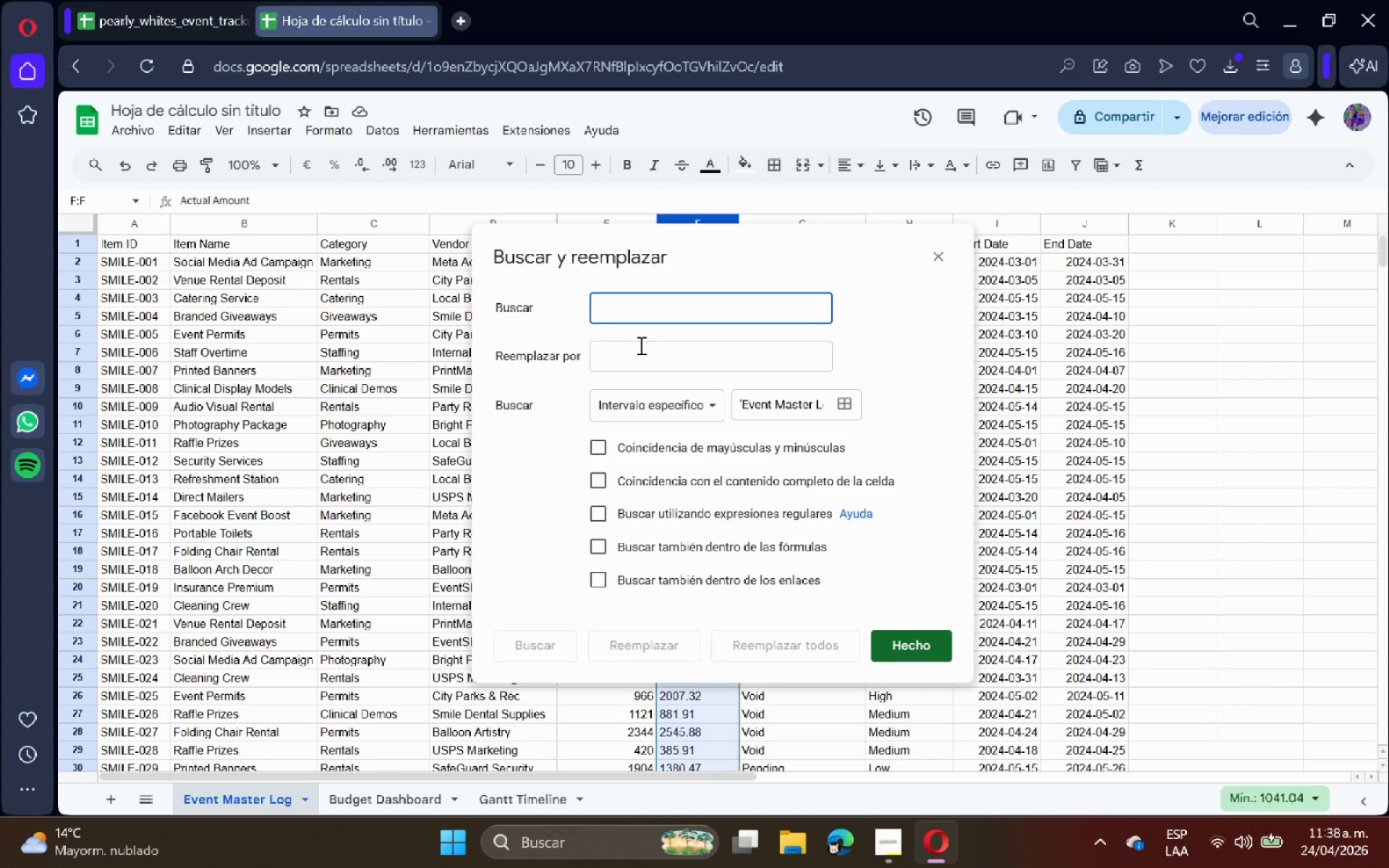 
key(Period)
 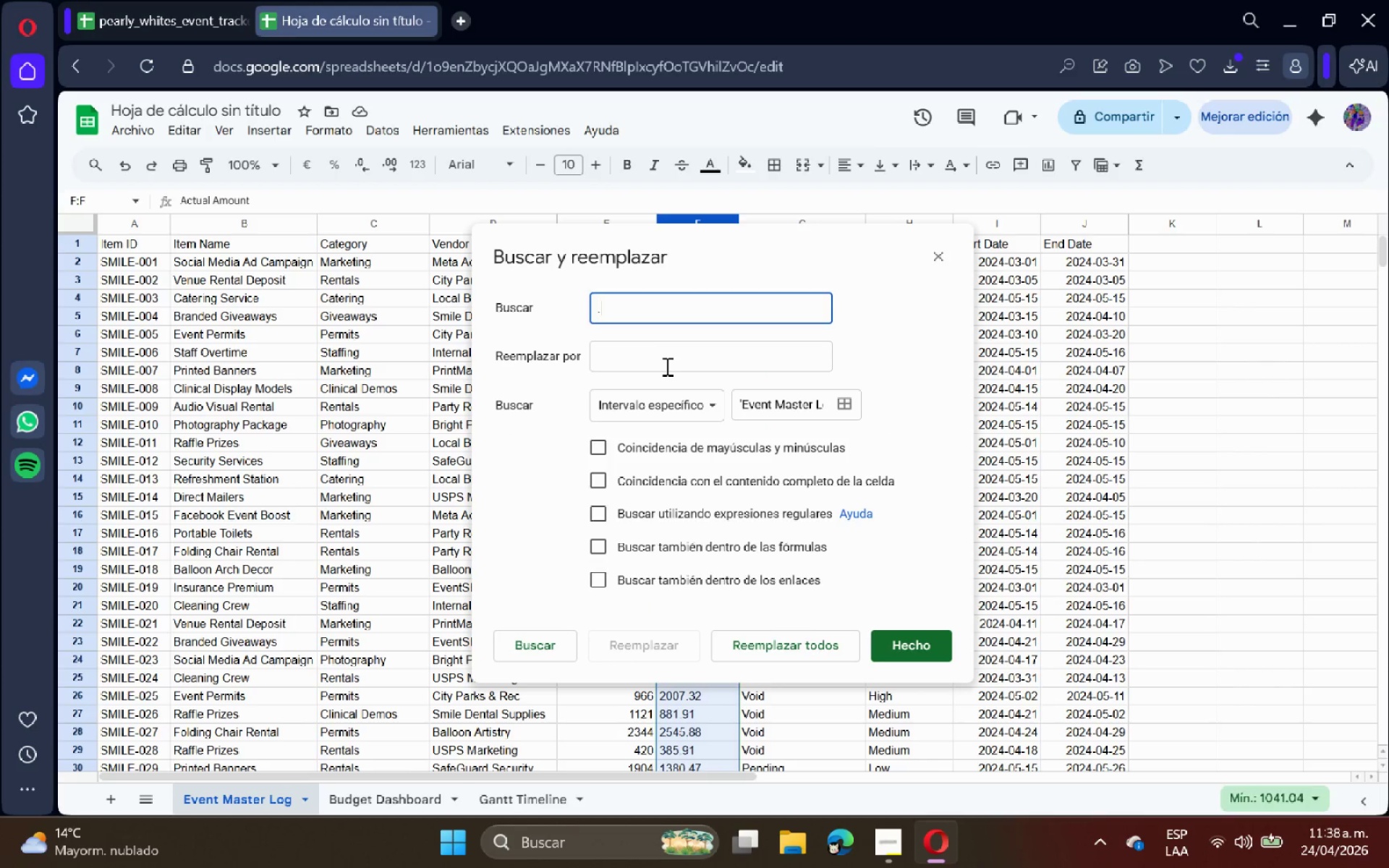 
left_click([666, 366])
 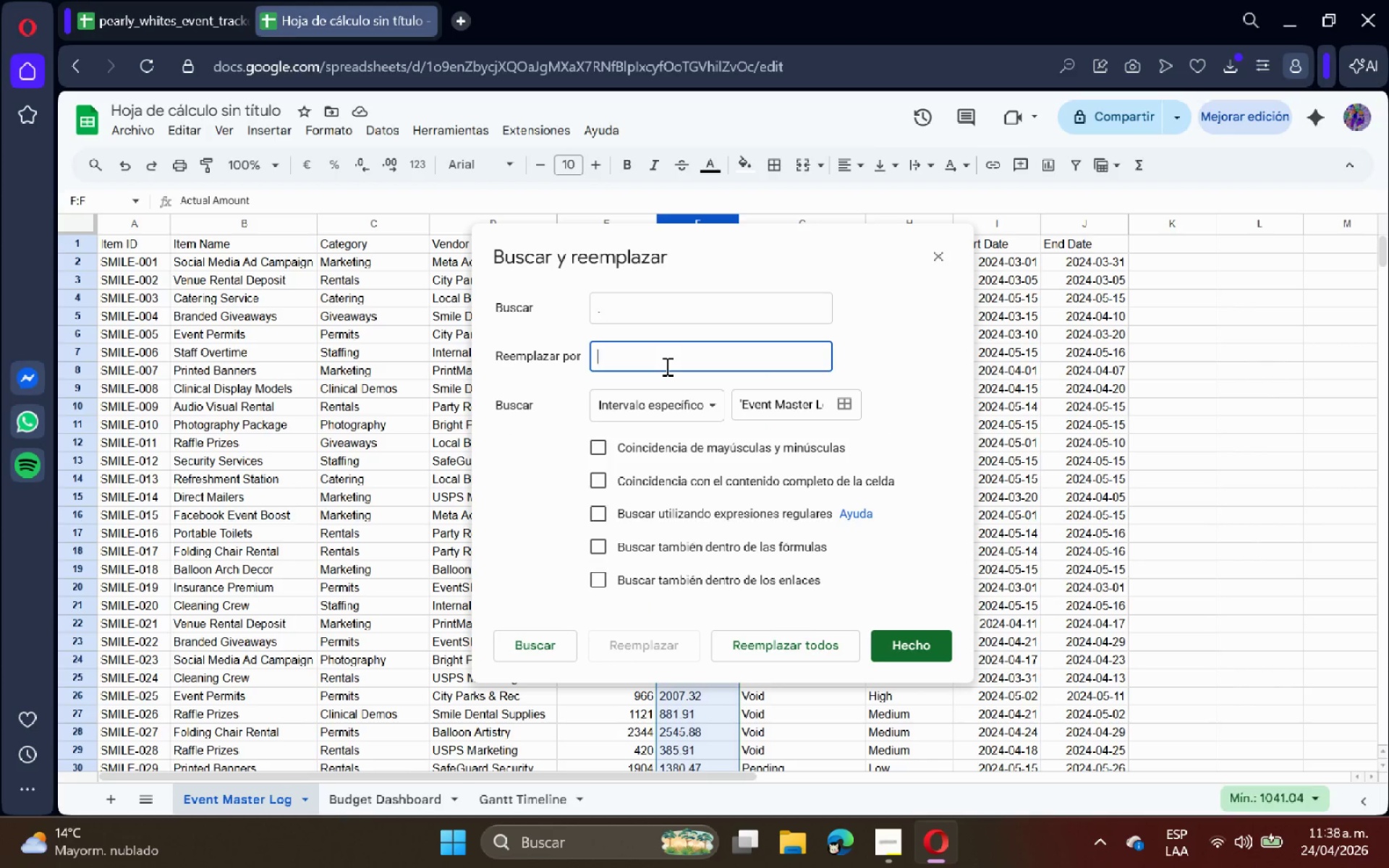 
key(Comma)
 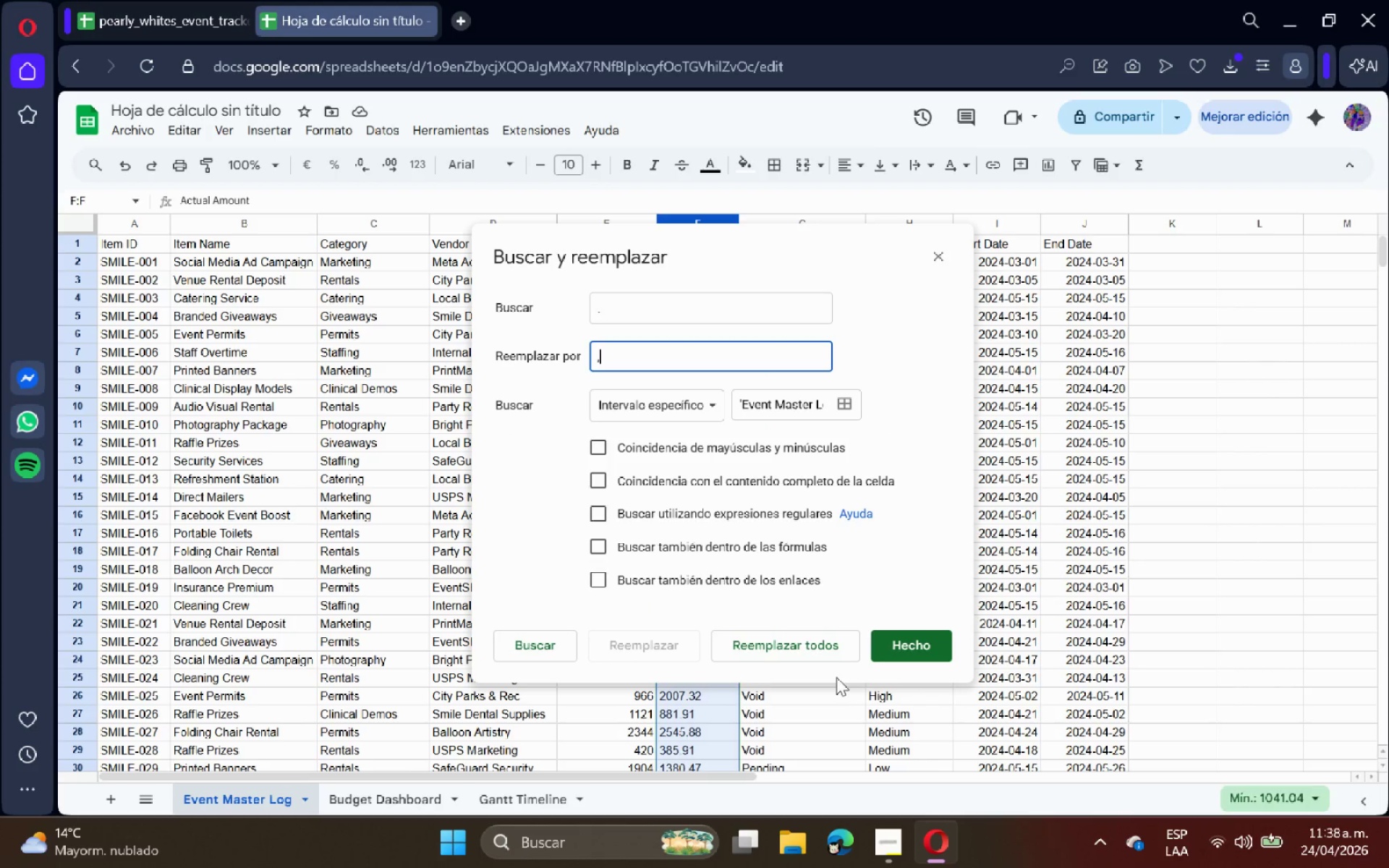 
left_click([821, 647])
 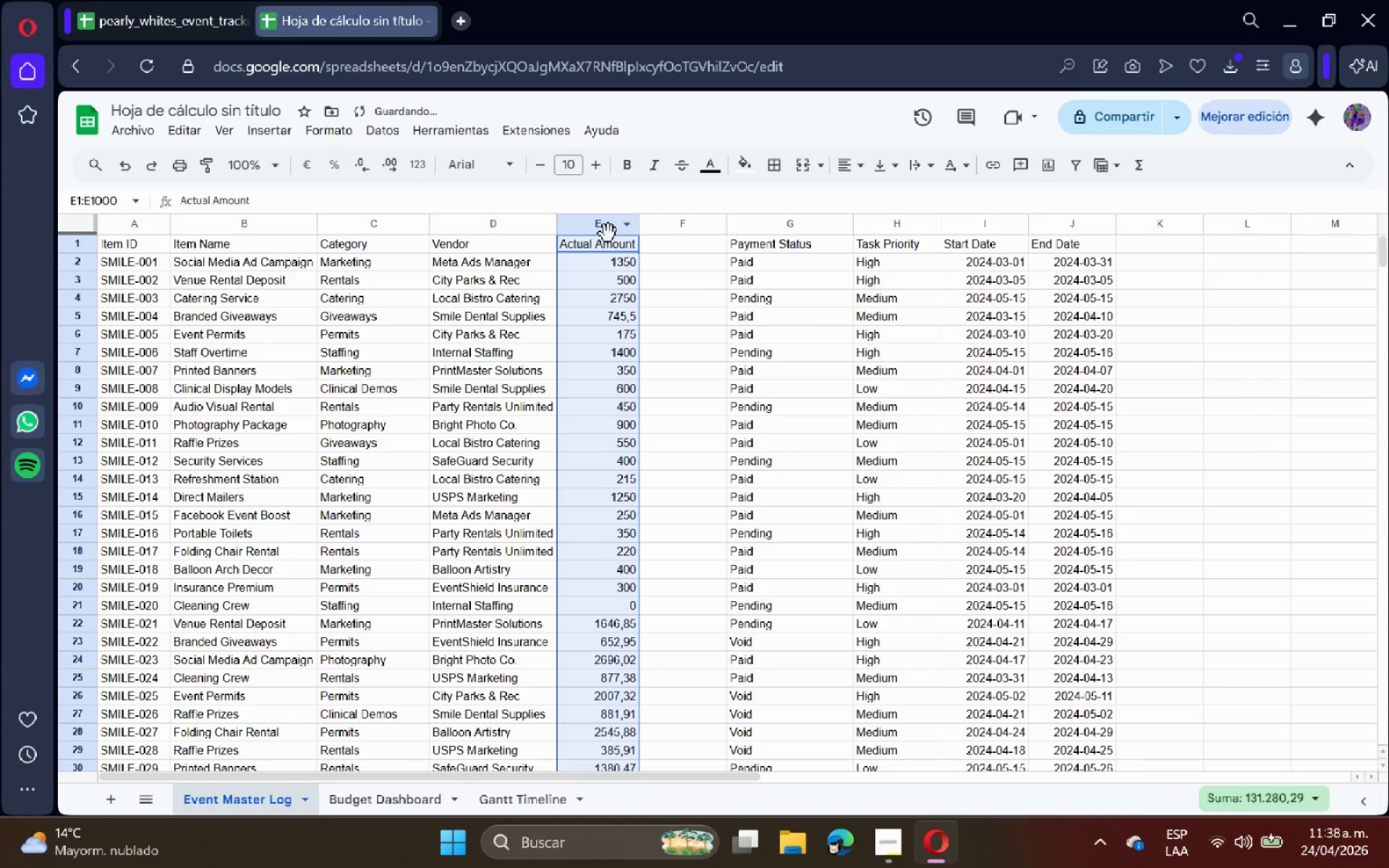 
key(Control+Z)
 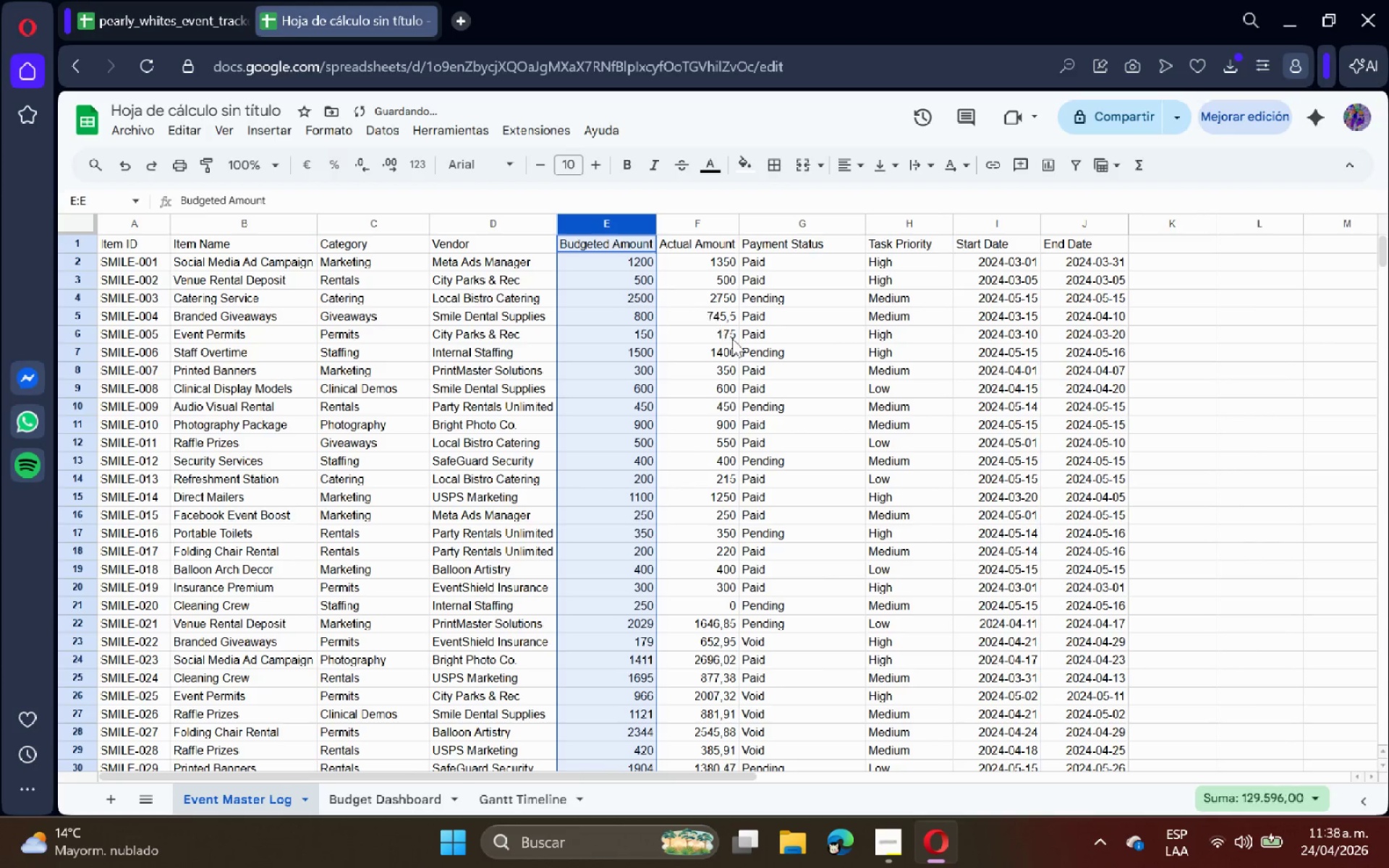 
left_click([780, 358])
 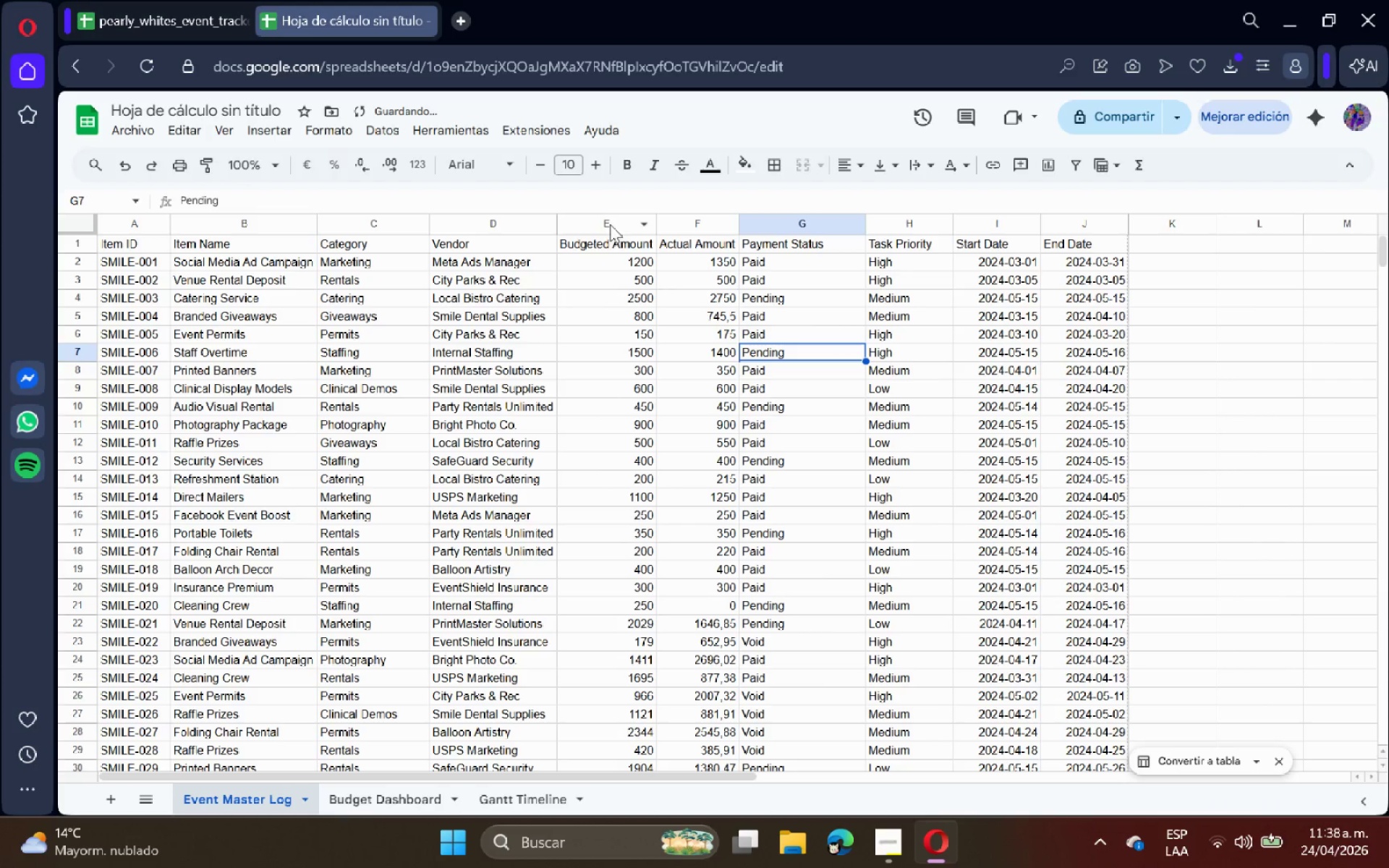 
left_click([606, 221])
 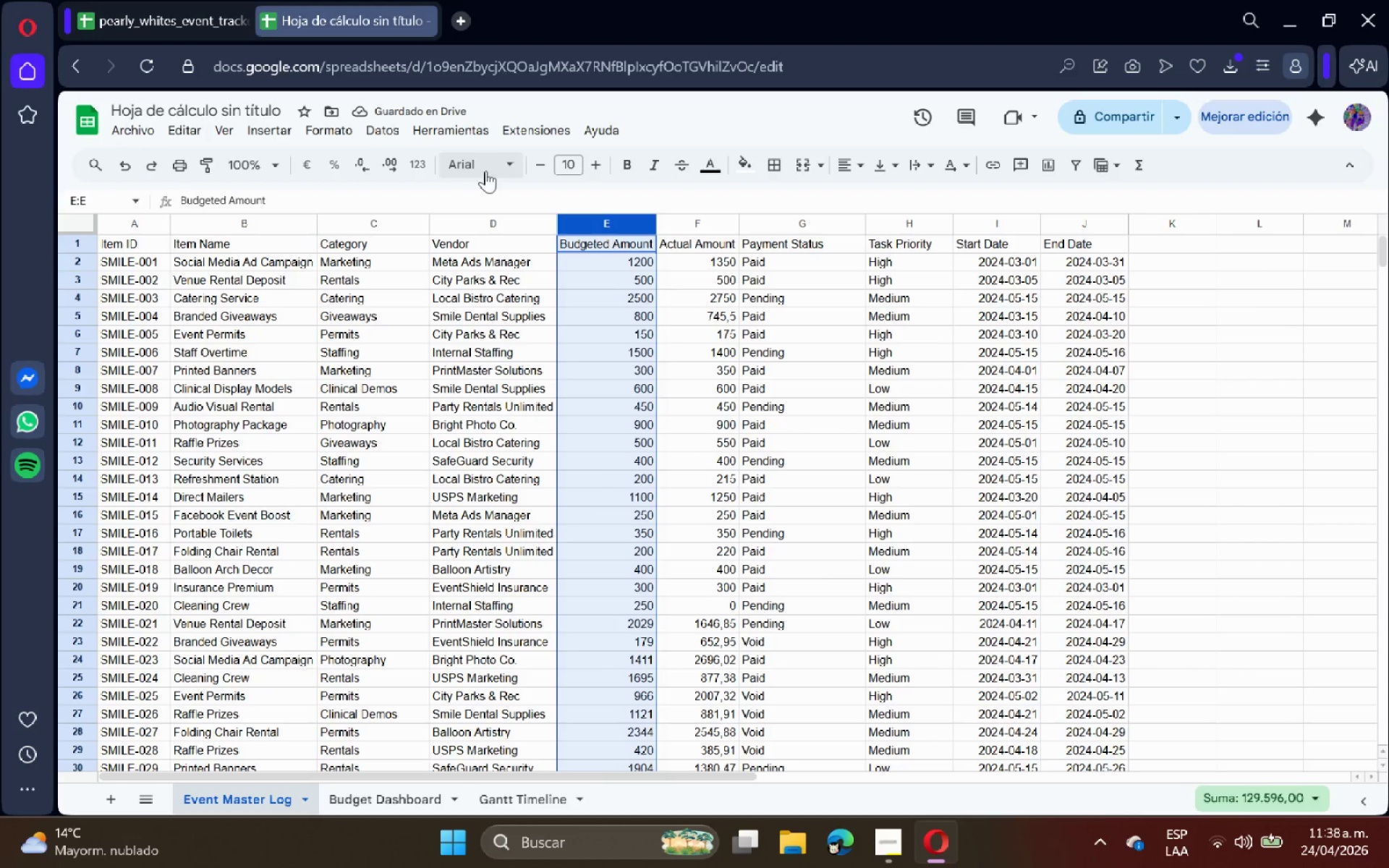 
left_click([346, 136])
 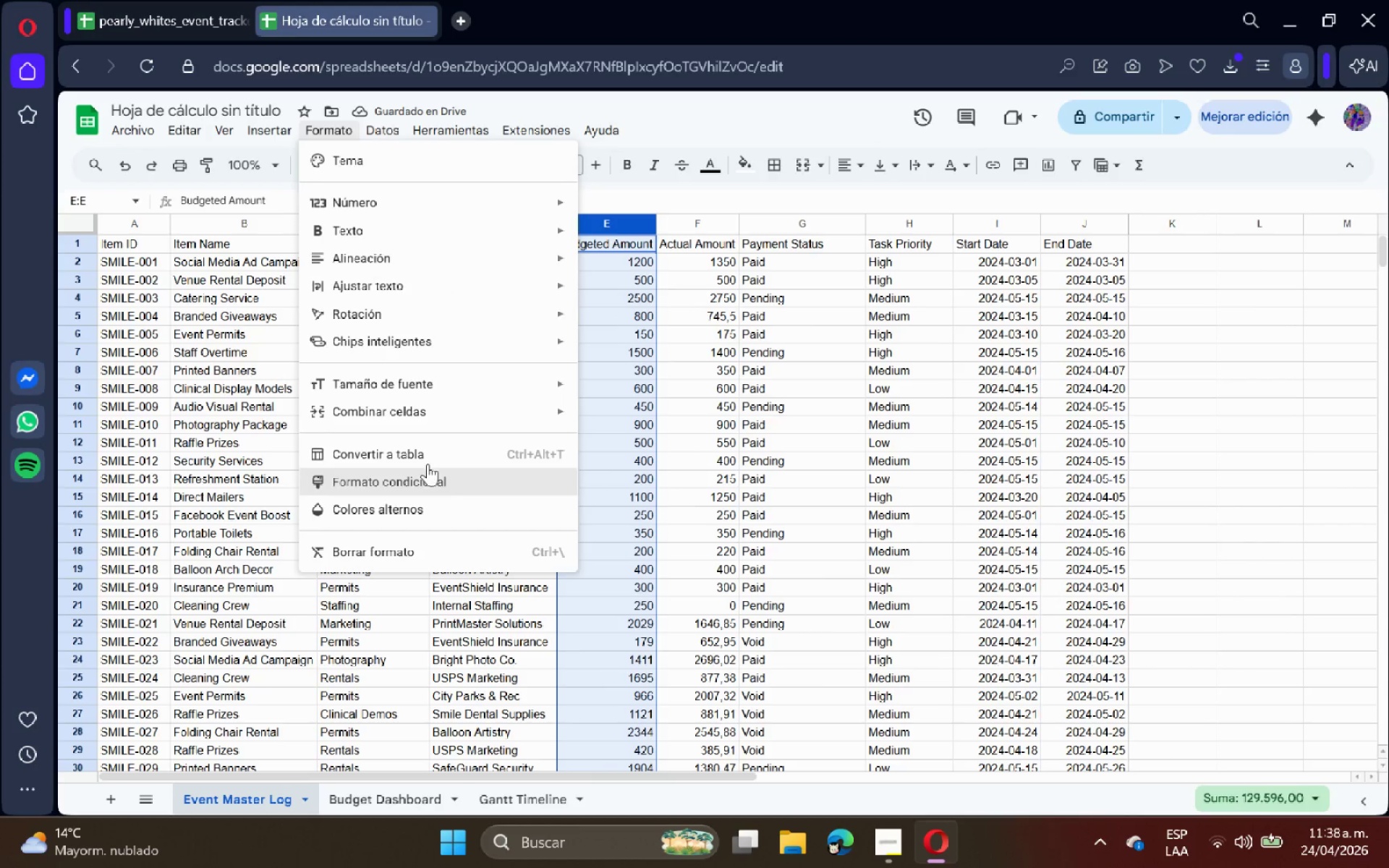 
left_click([383, 208])
 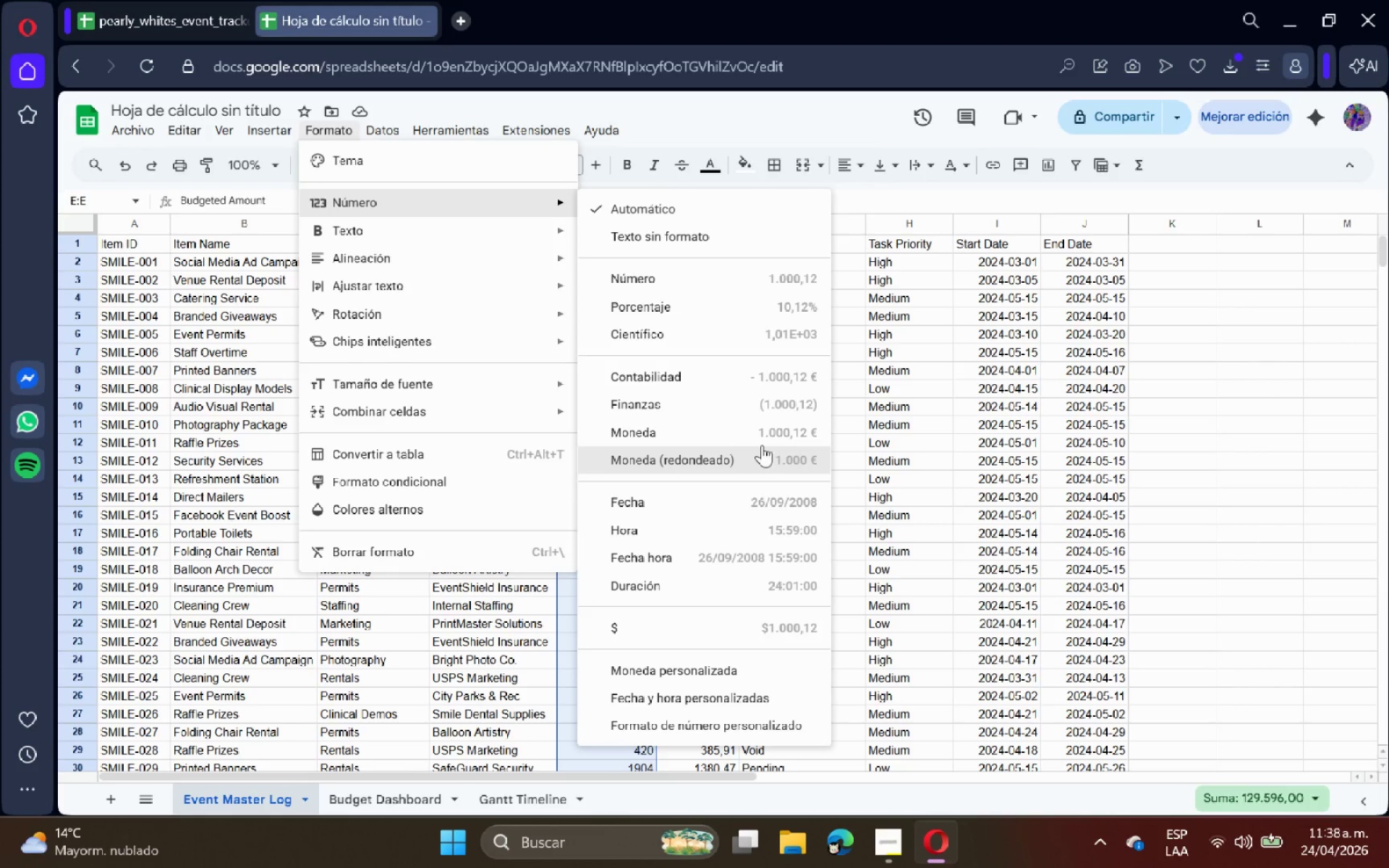 
wait(5.94)
 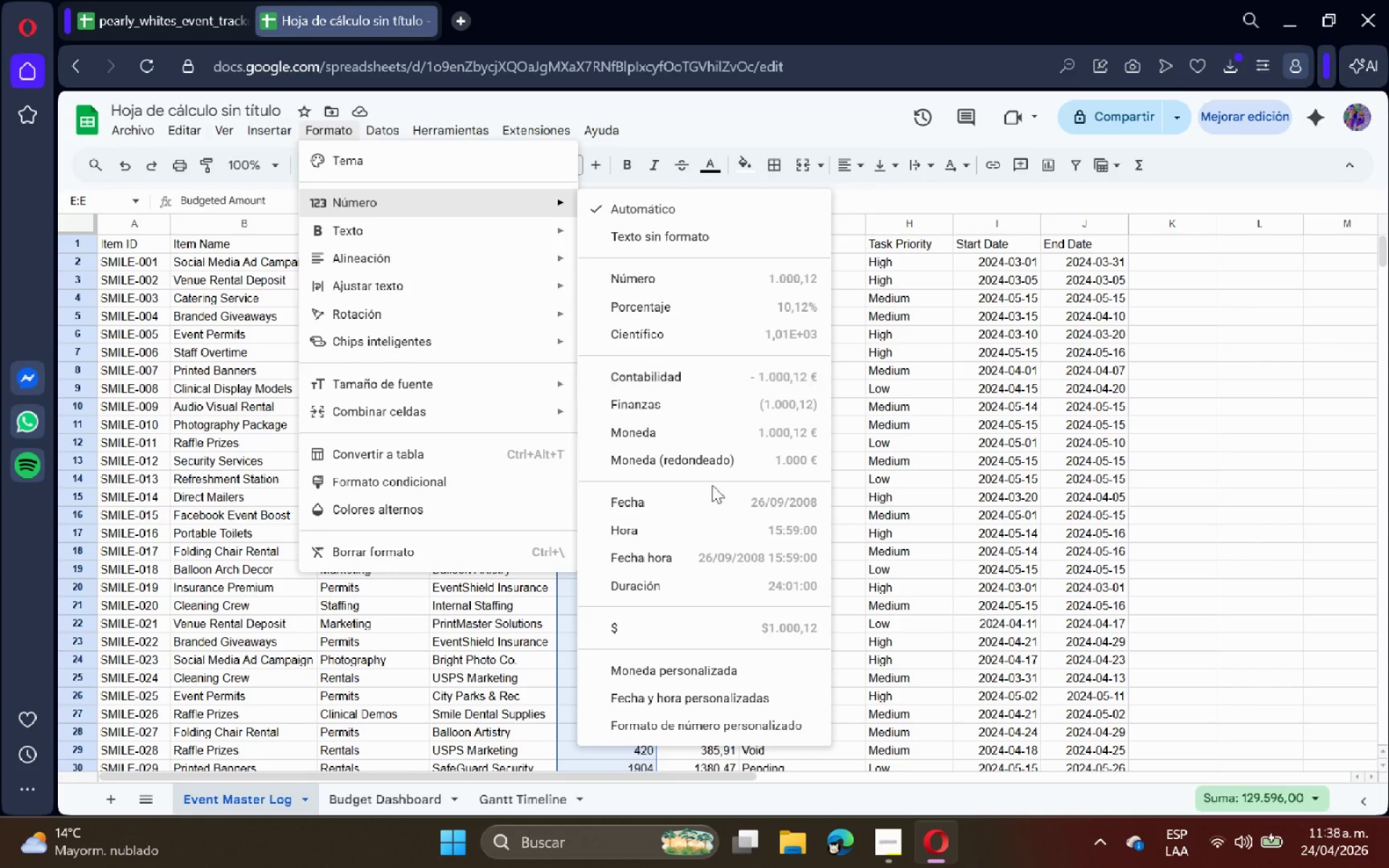 
left_click([750, 622])
 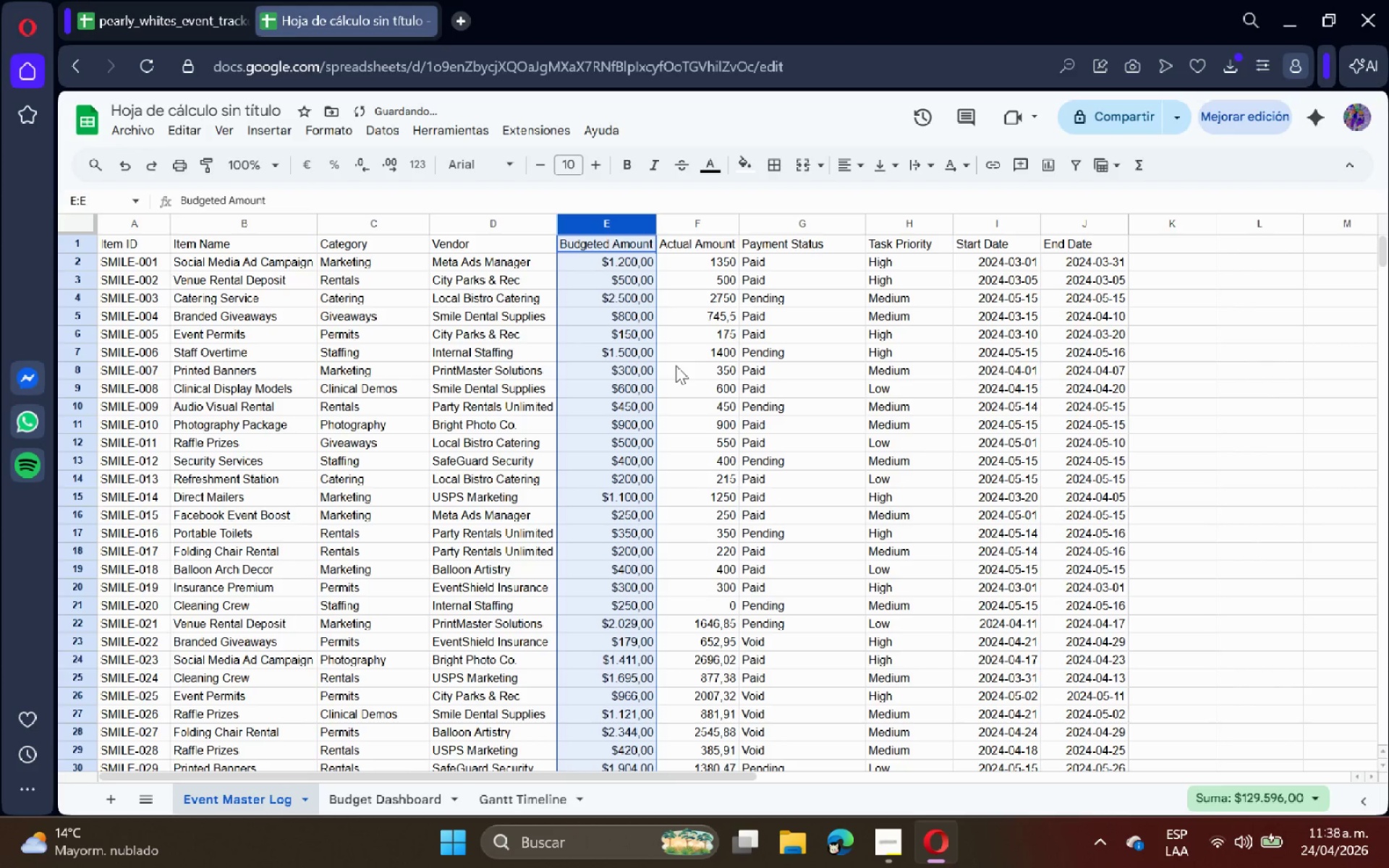 
left_click([705, 337])
 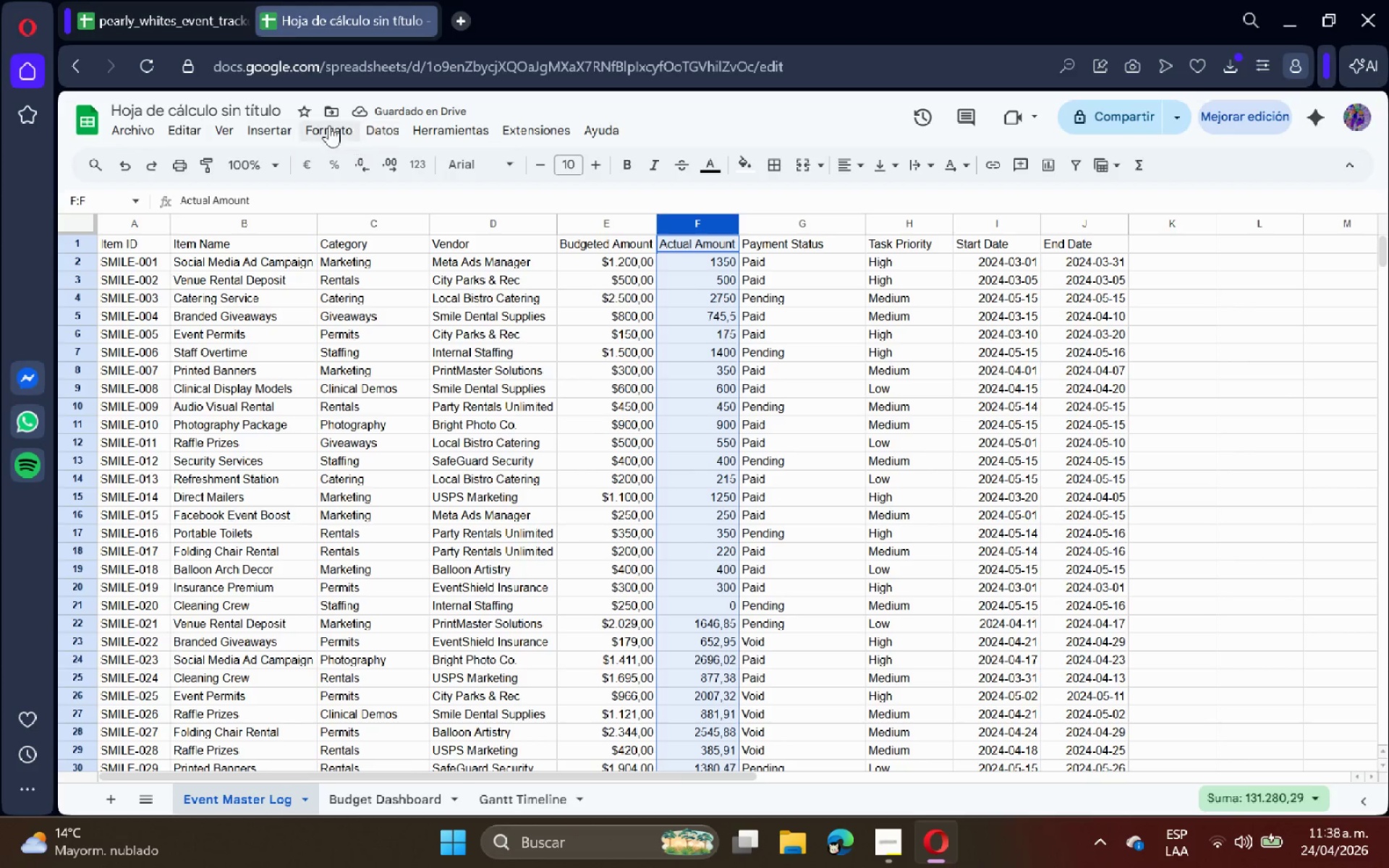 
left_click([315, 127])
 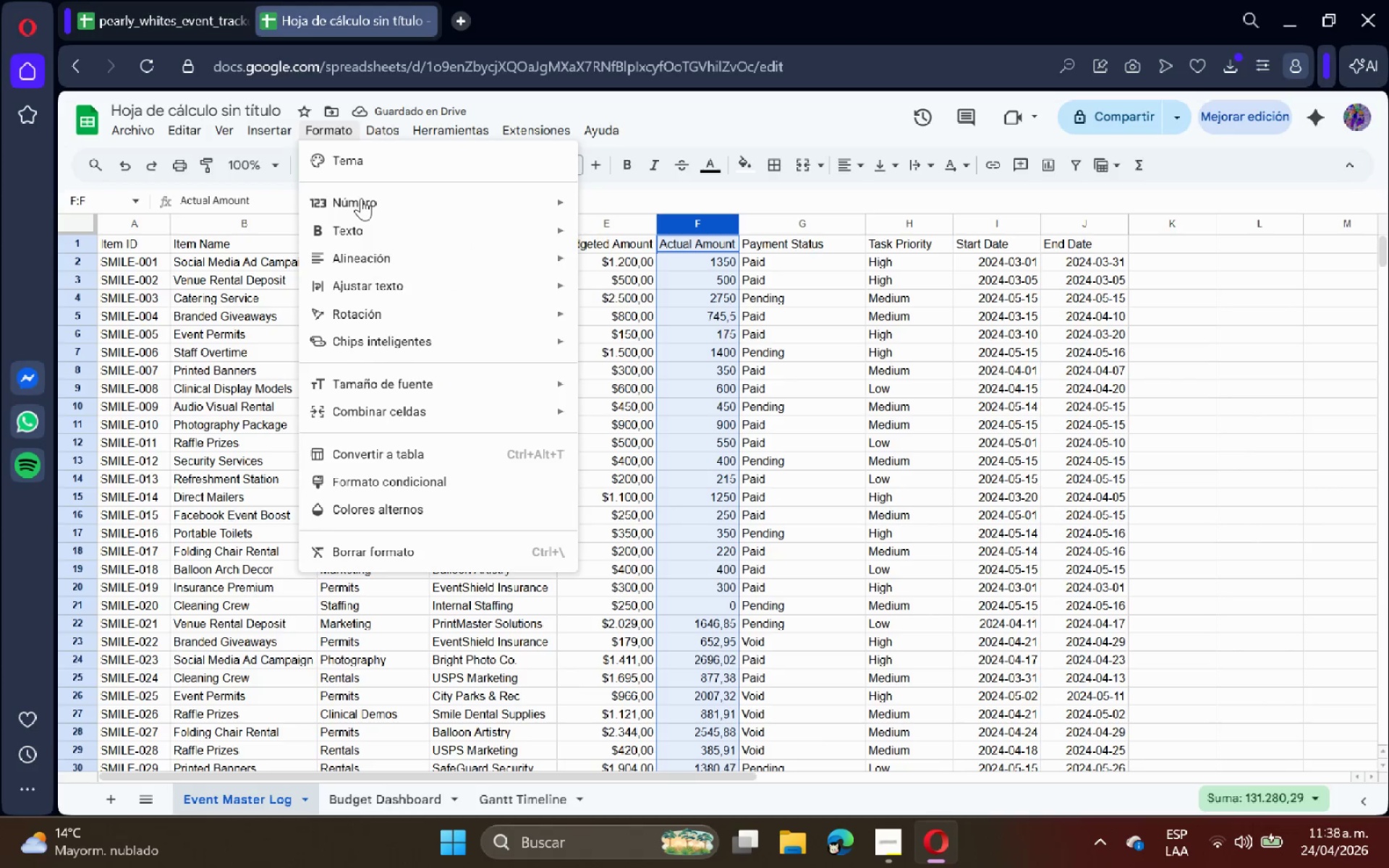 
left_click([369, 206])
 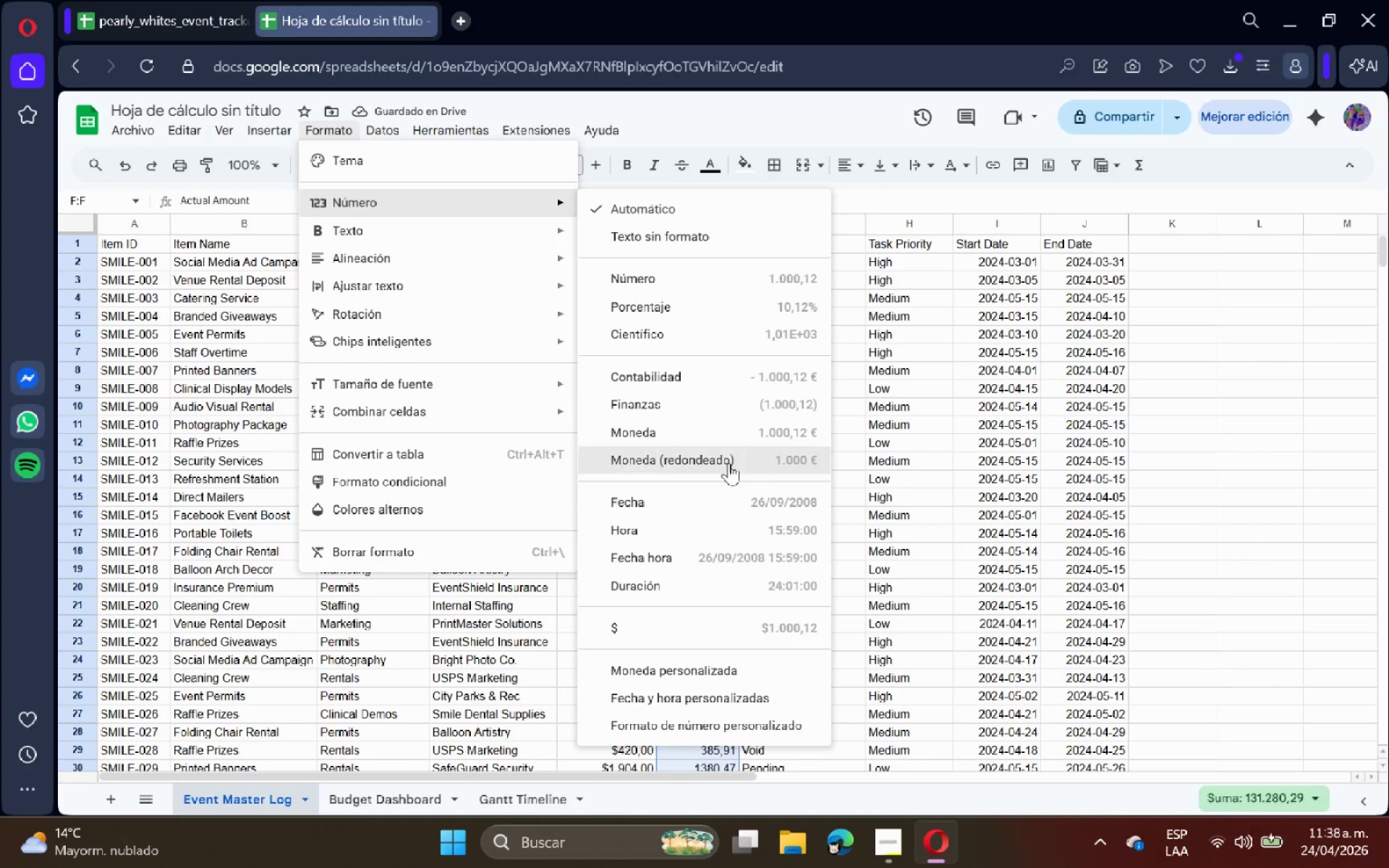 
left_click([725, 441])
 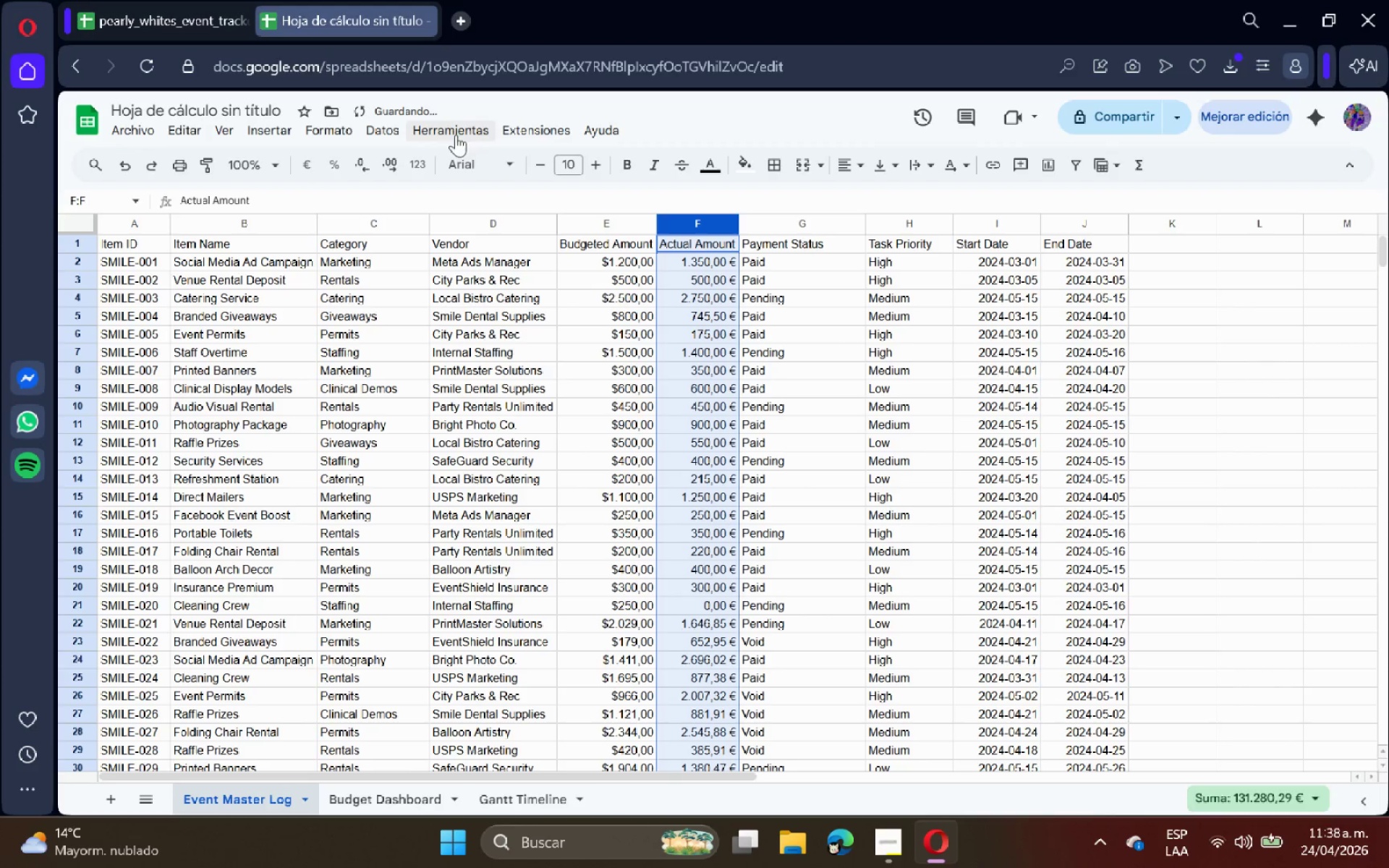 
left_click([335, 132])
 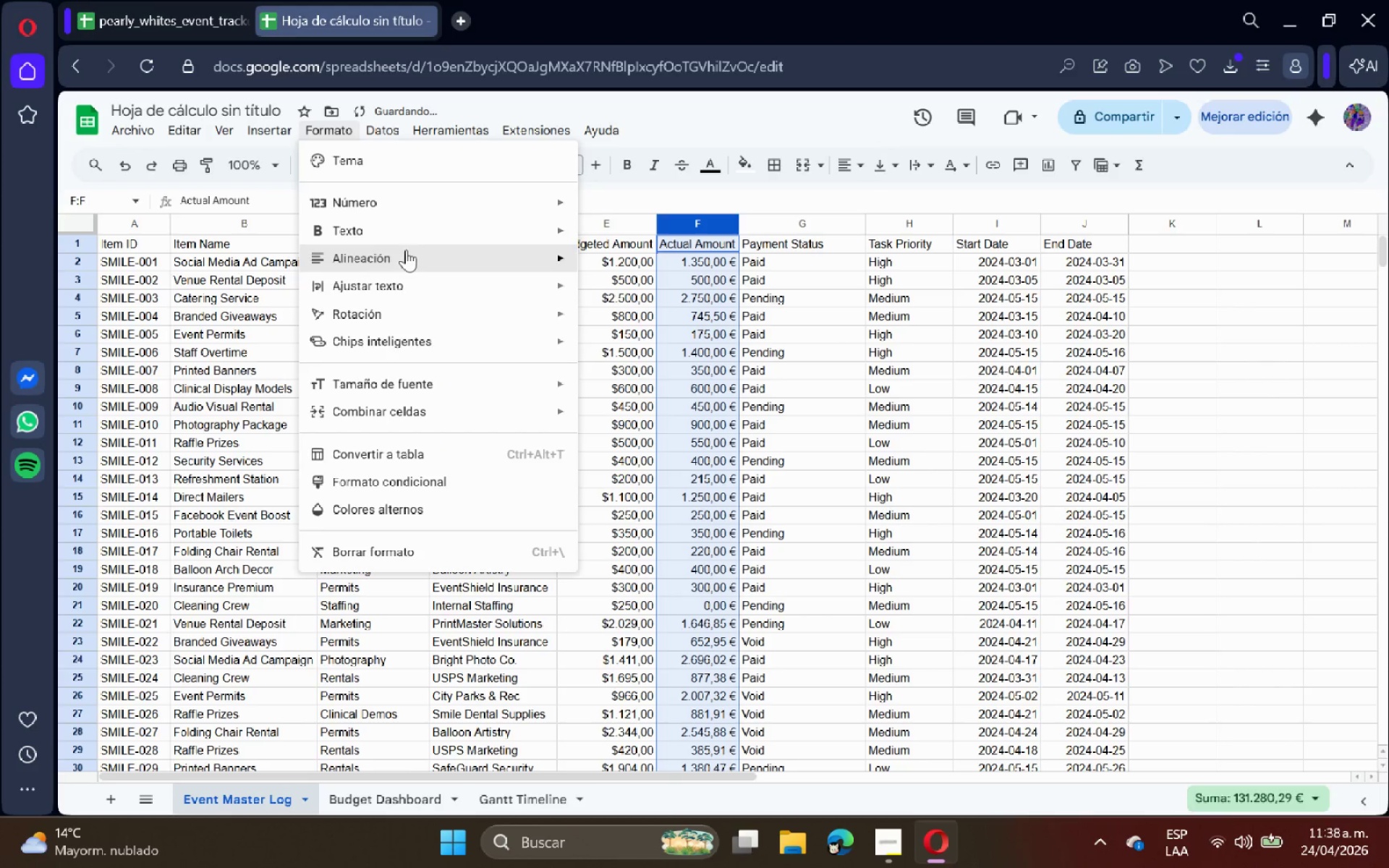 
left_click([440, 206])
 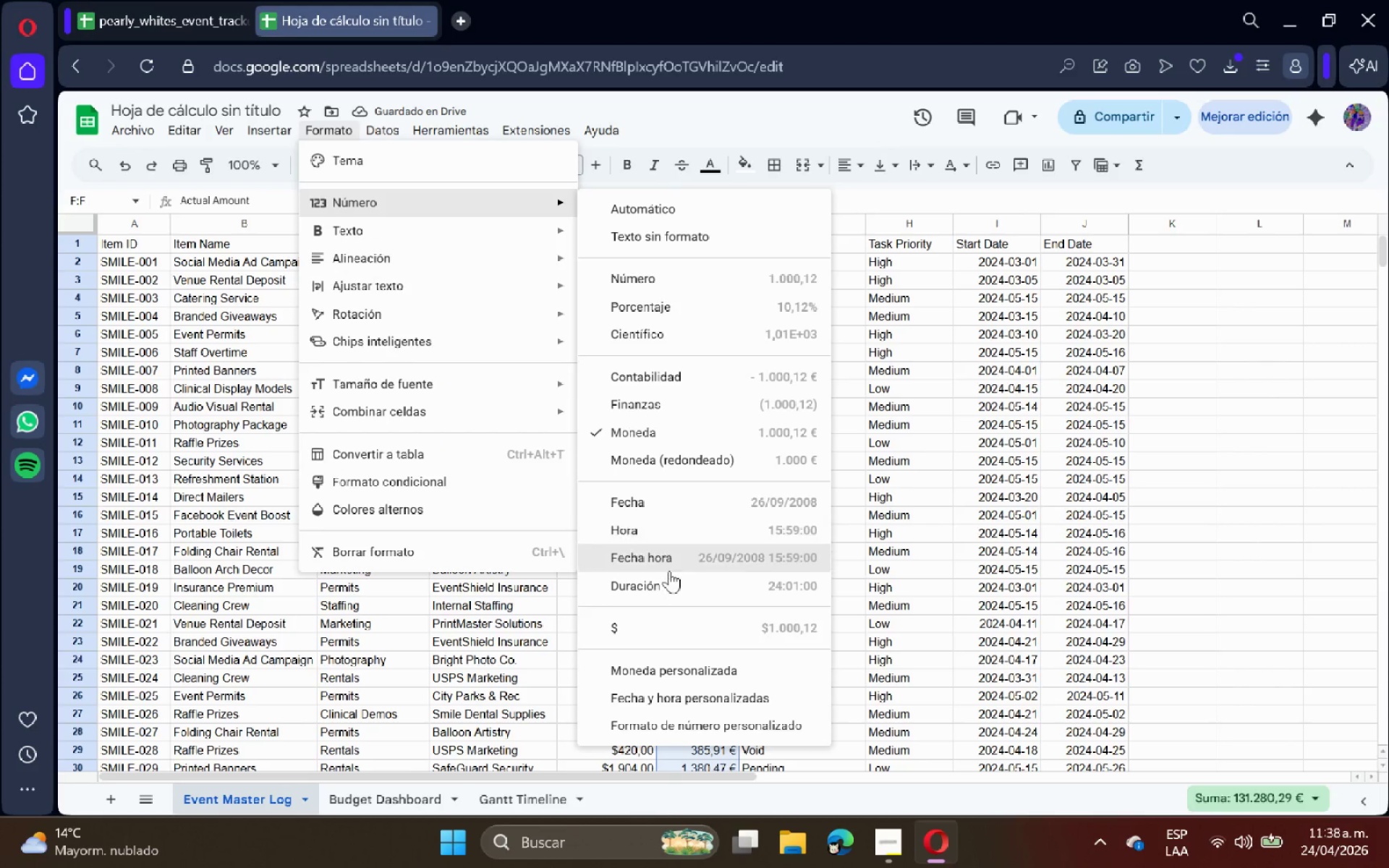 
left_click([680, 618])
 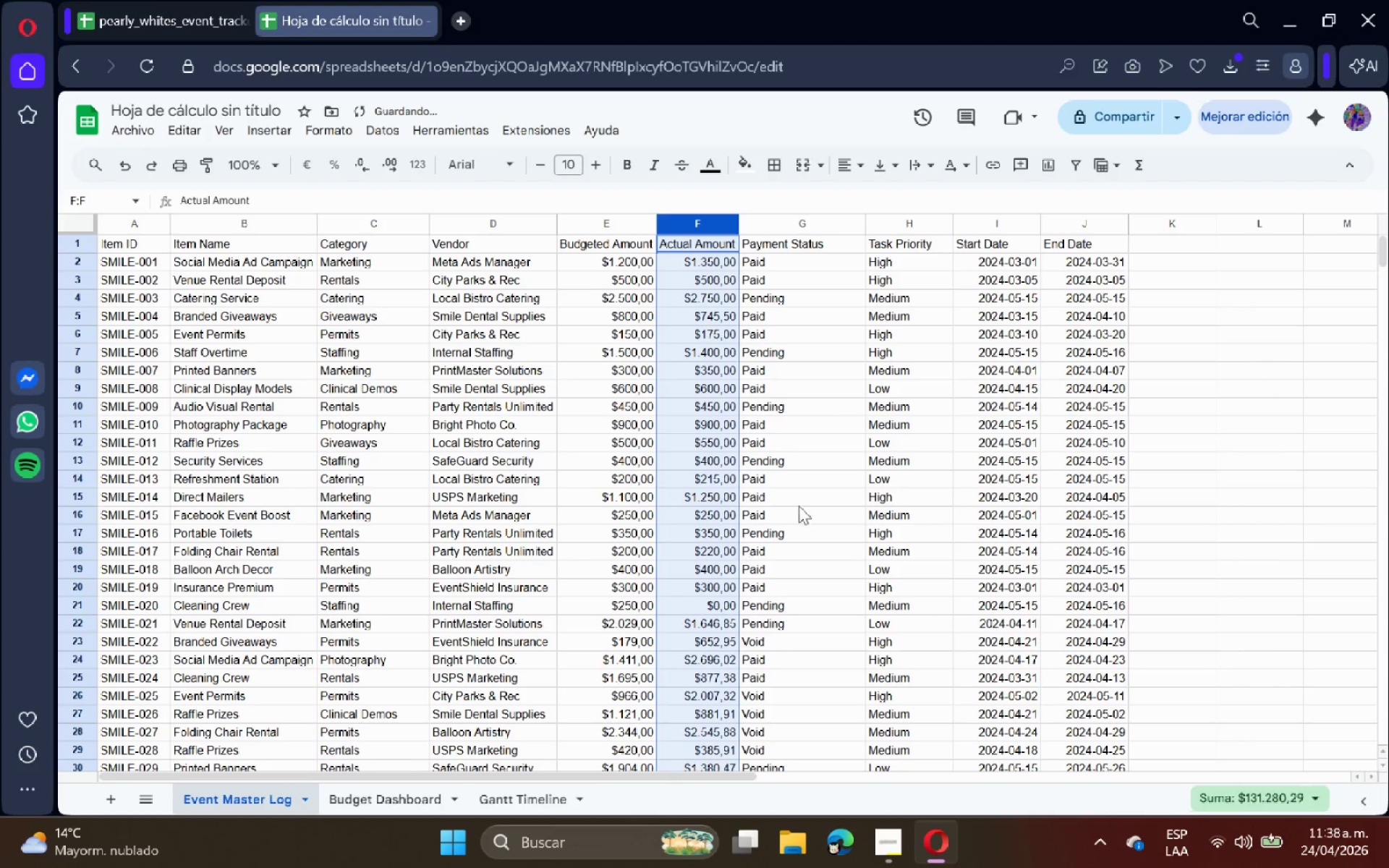 
left_click([819, 491])
 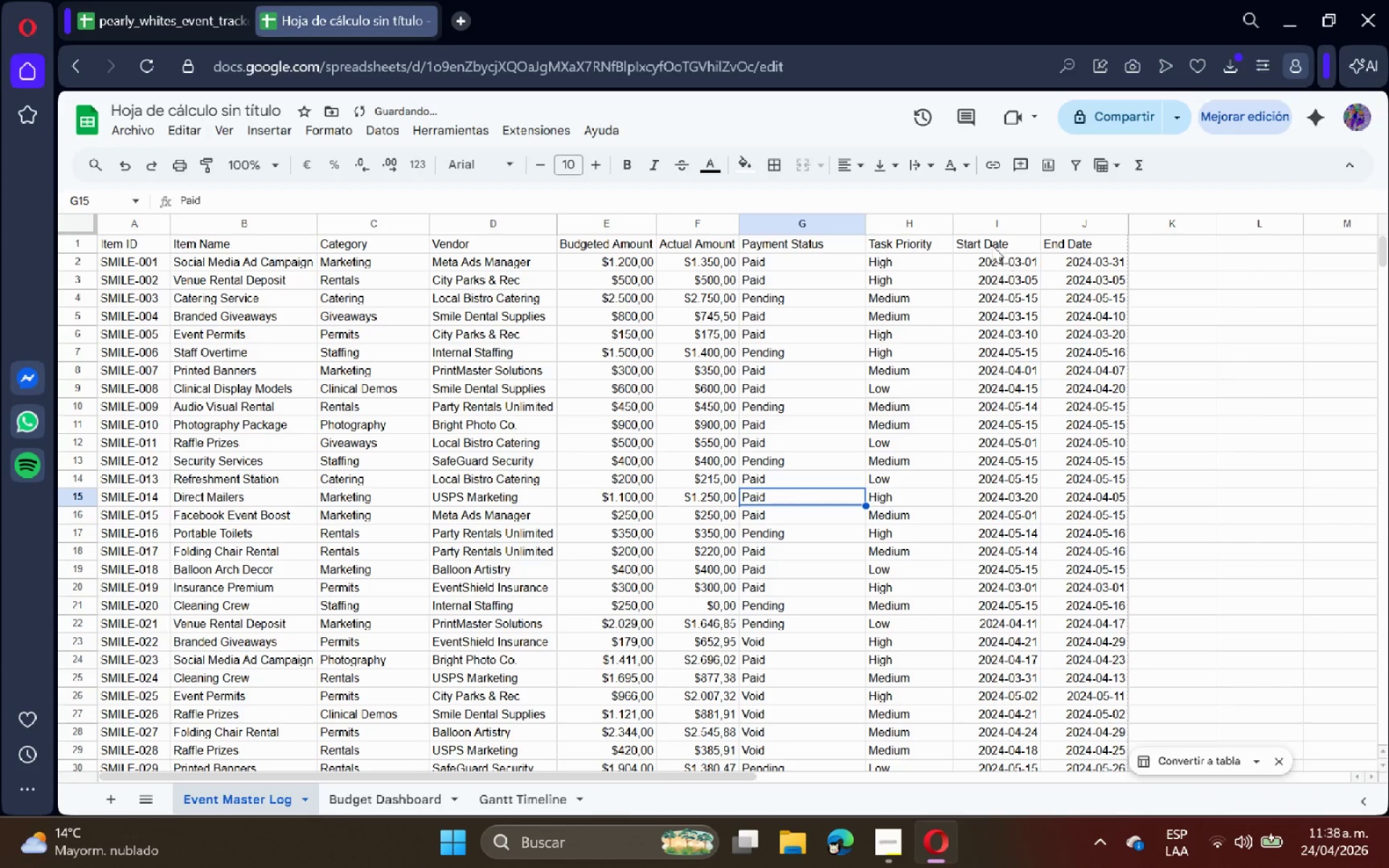 
left_click([970, 226])
 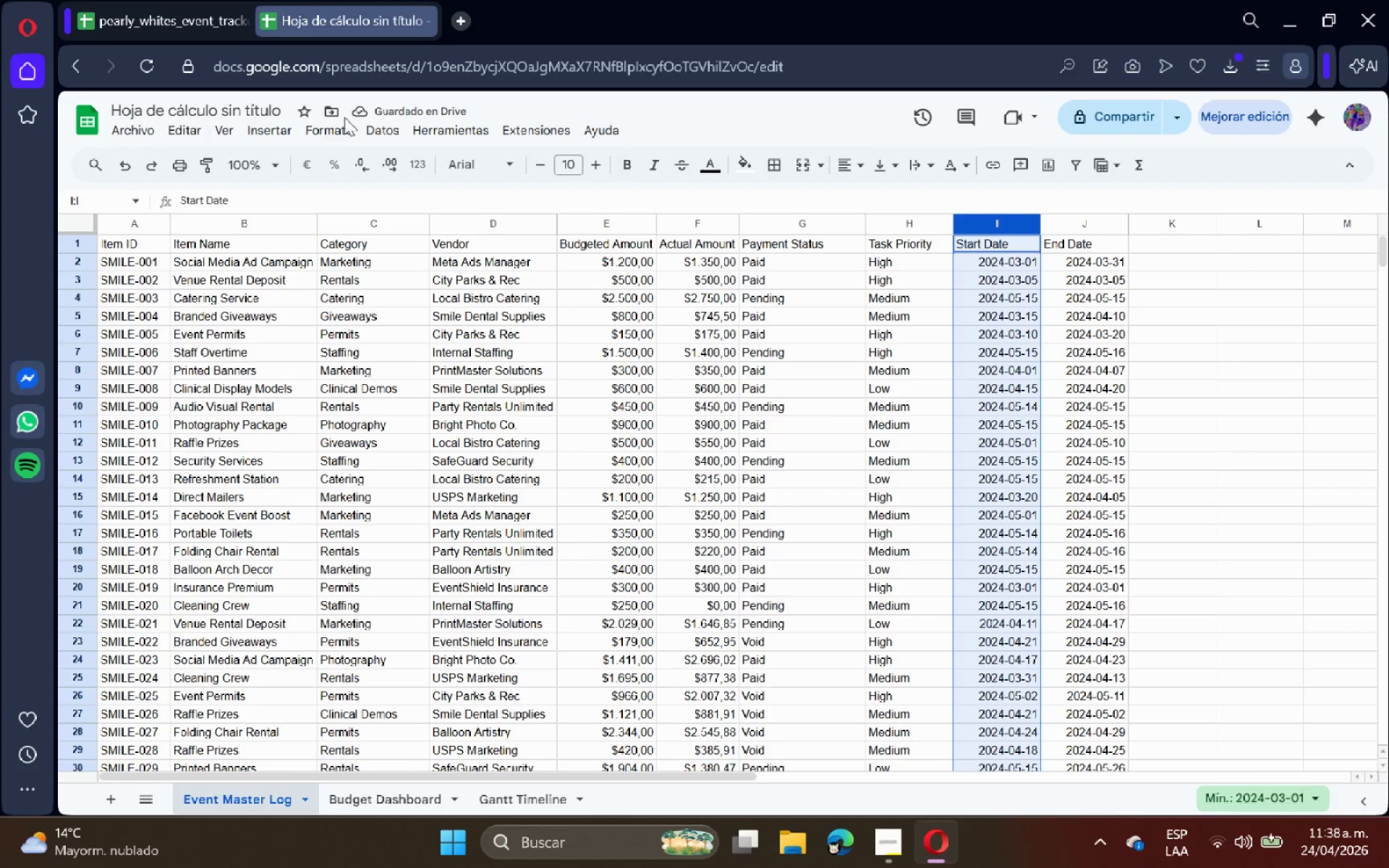 
left_click([333, 126])
 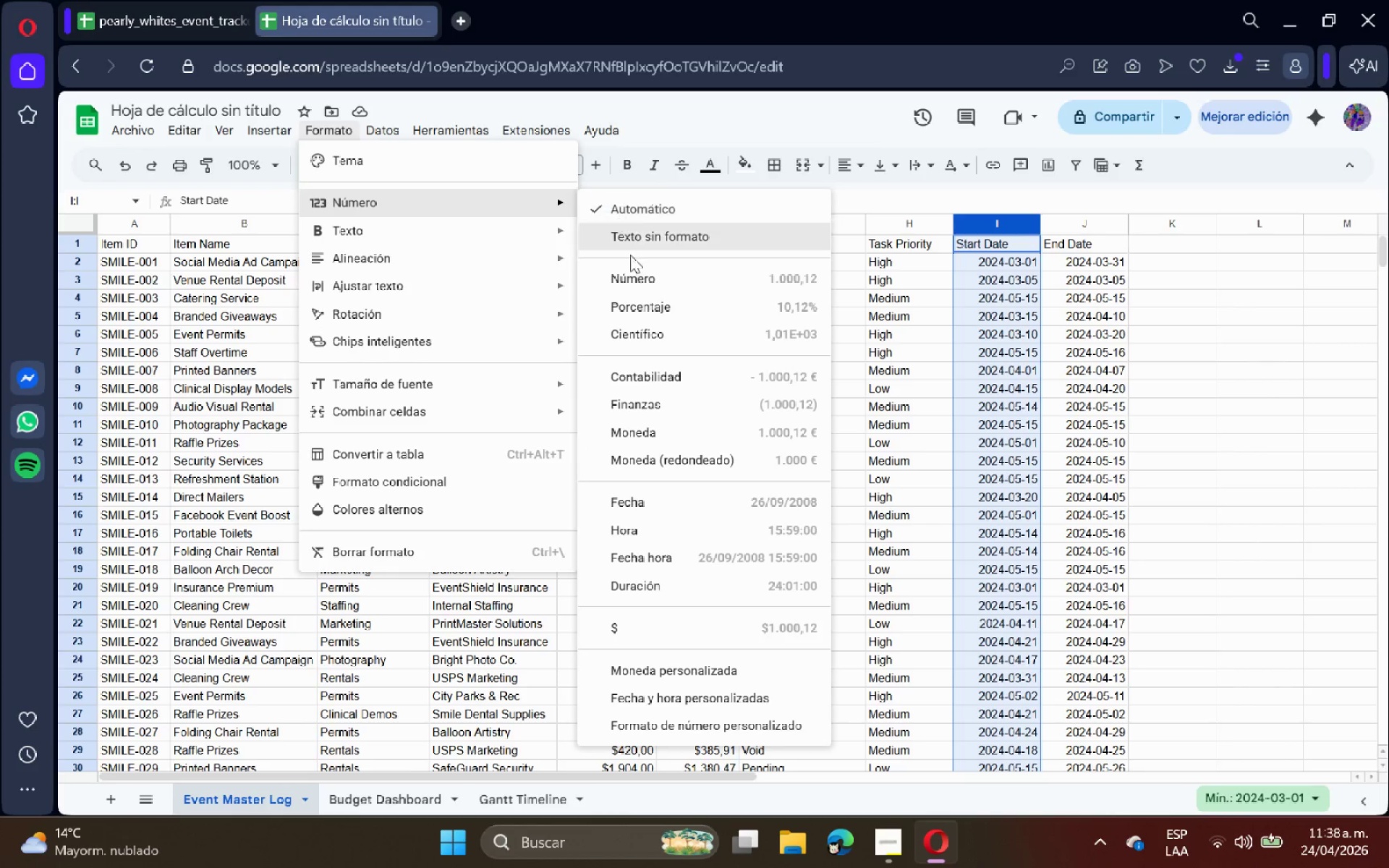 
wait(7.27)
 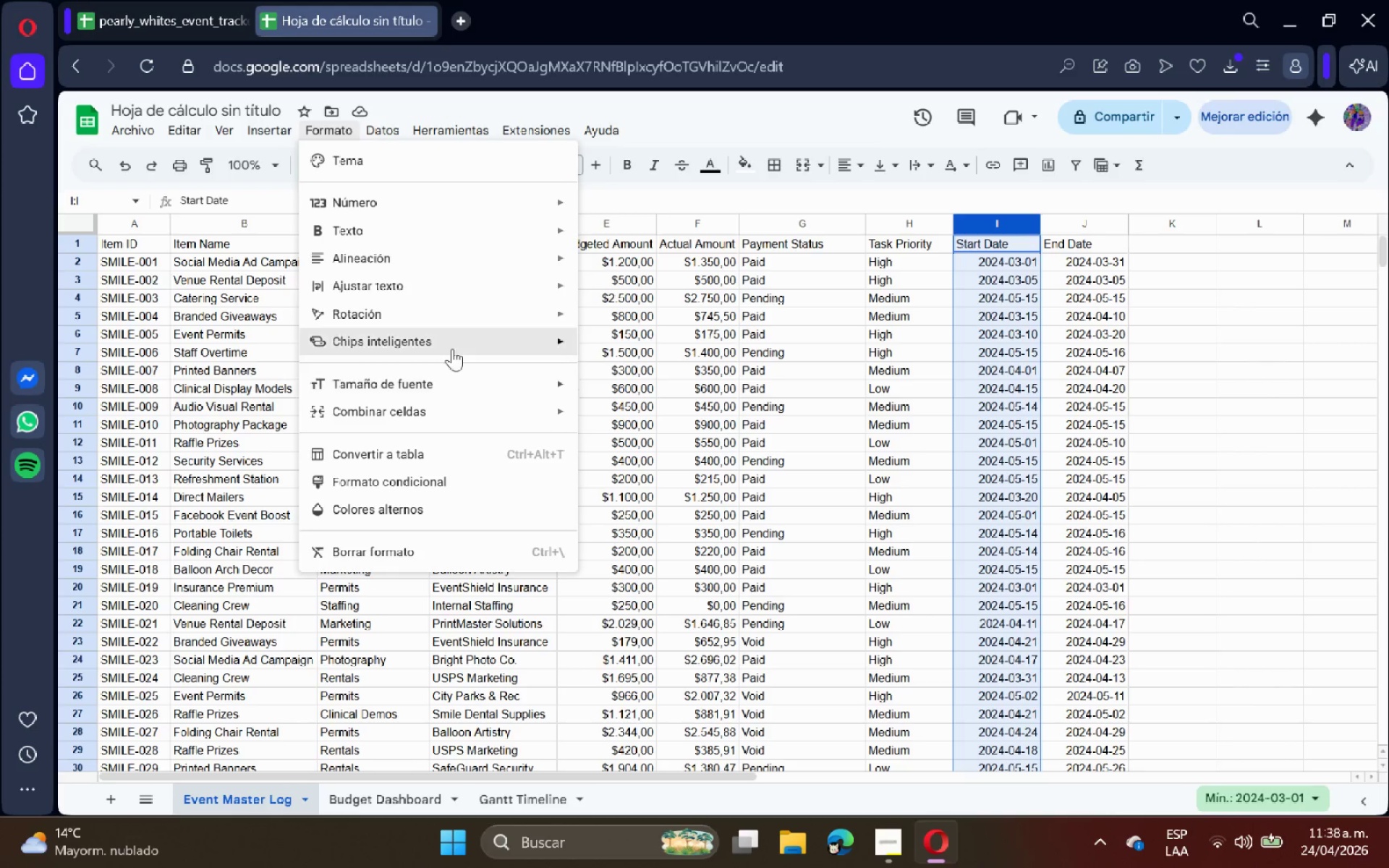 
left_click([731, 509])
 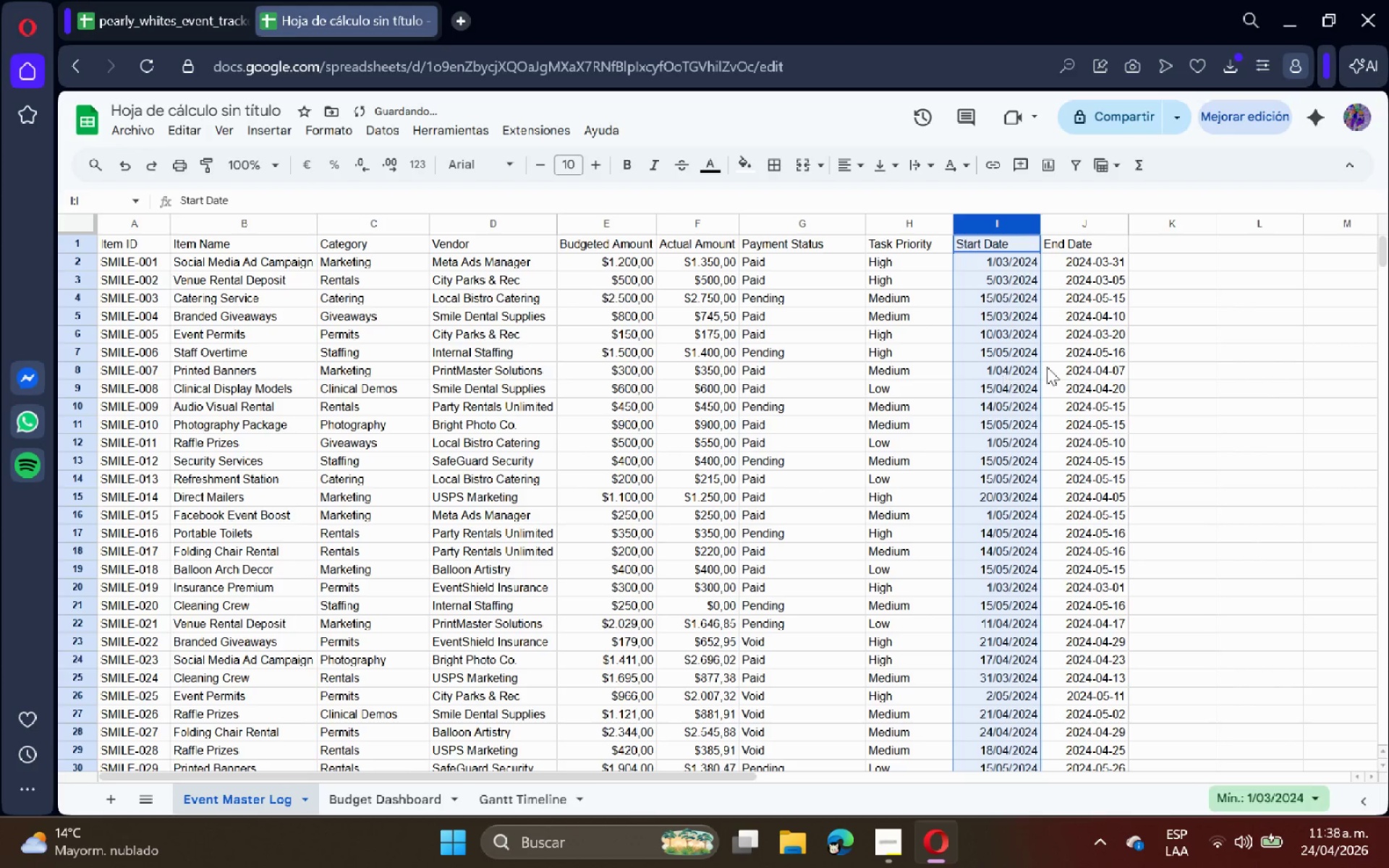 
left_click([1064, 362])
 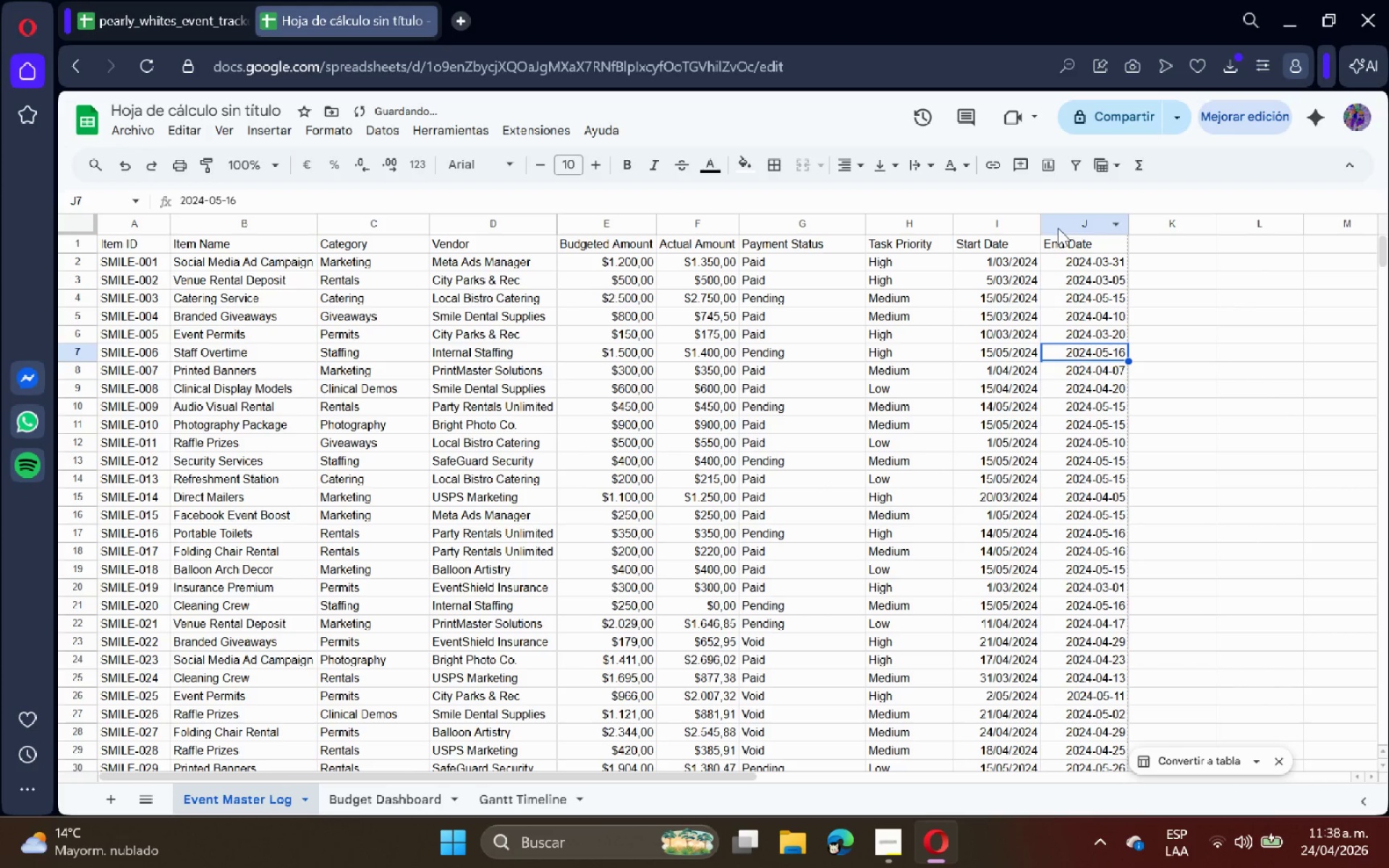 
left_click([1060, 226])
 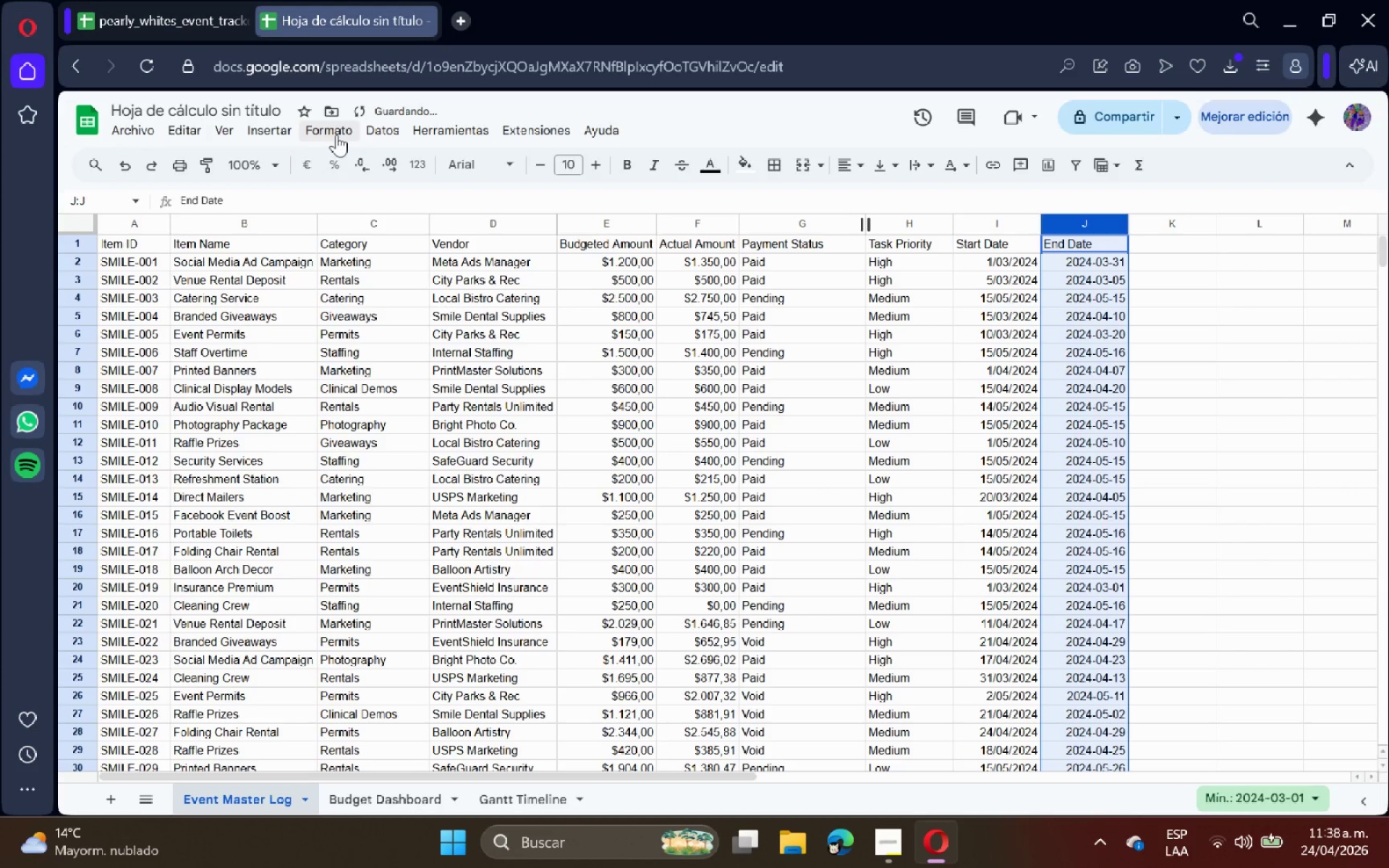 
left_click([321, 134])
 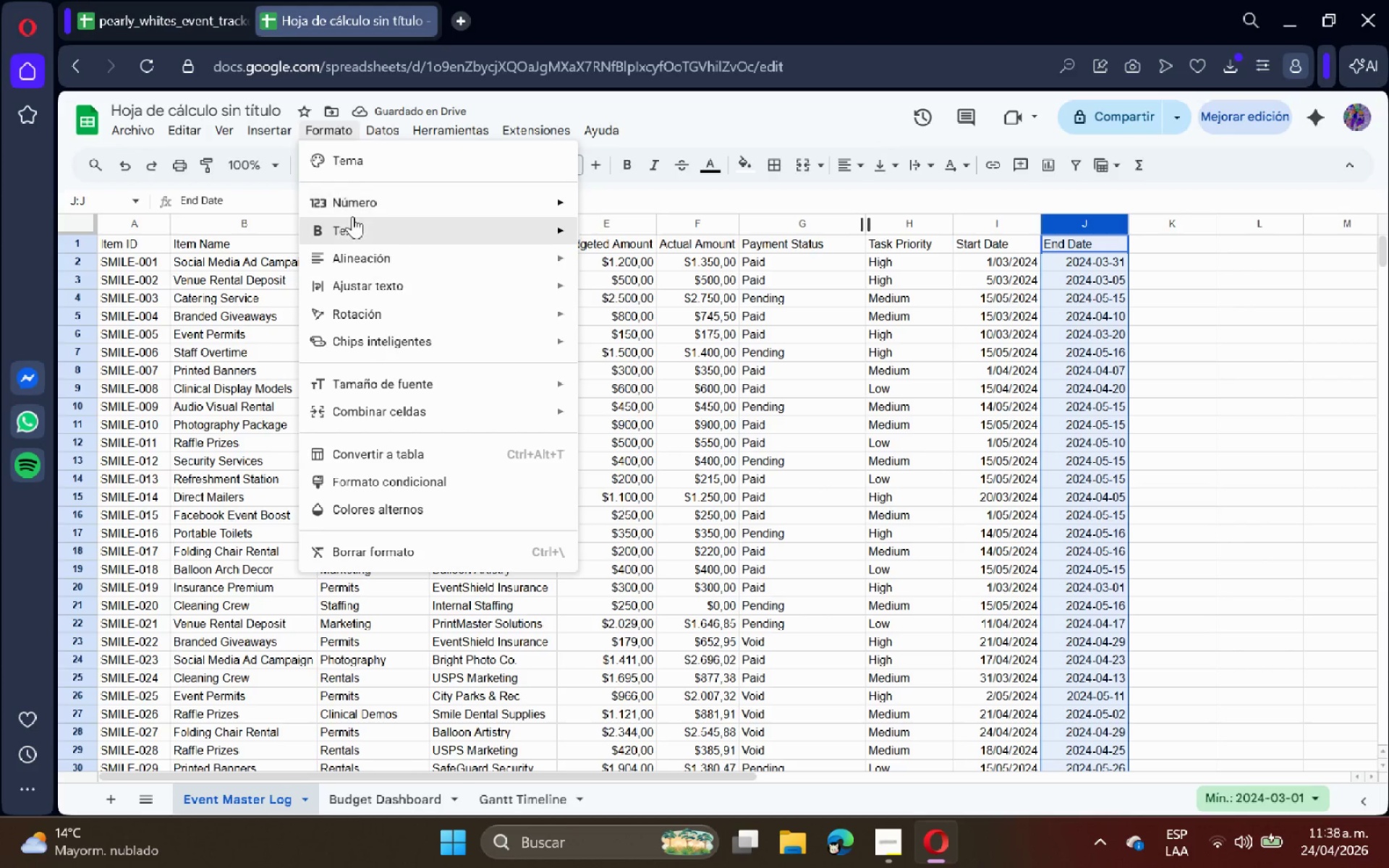 
left_click([376, 206])
 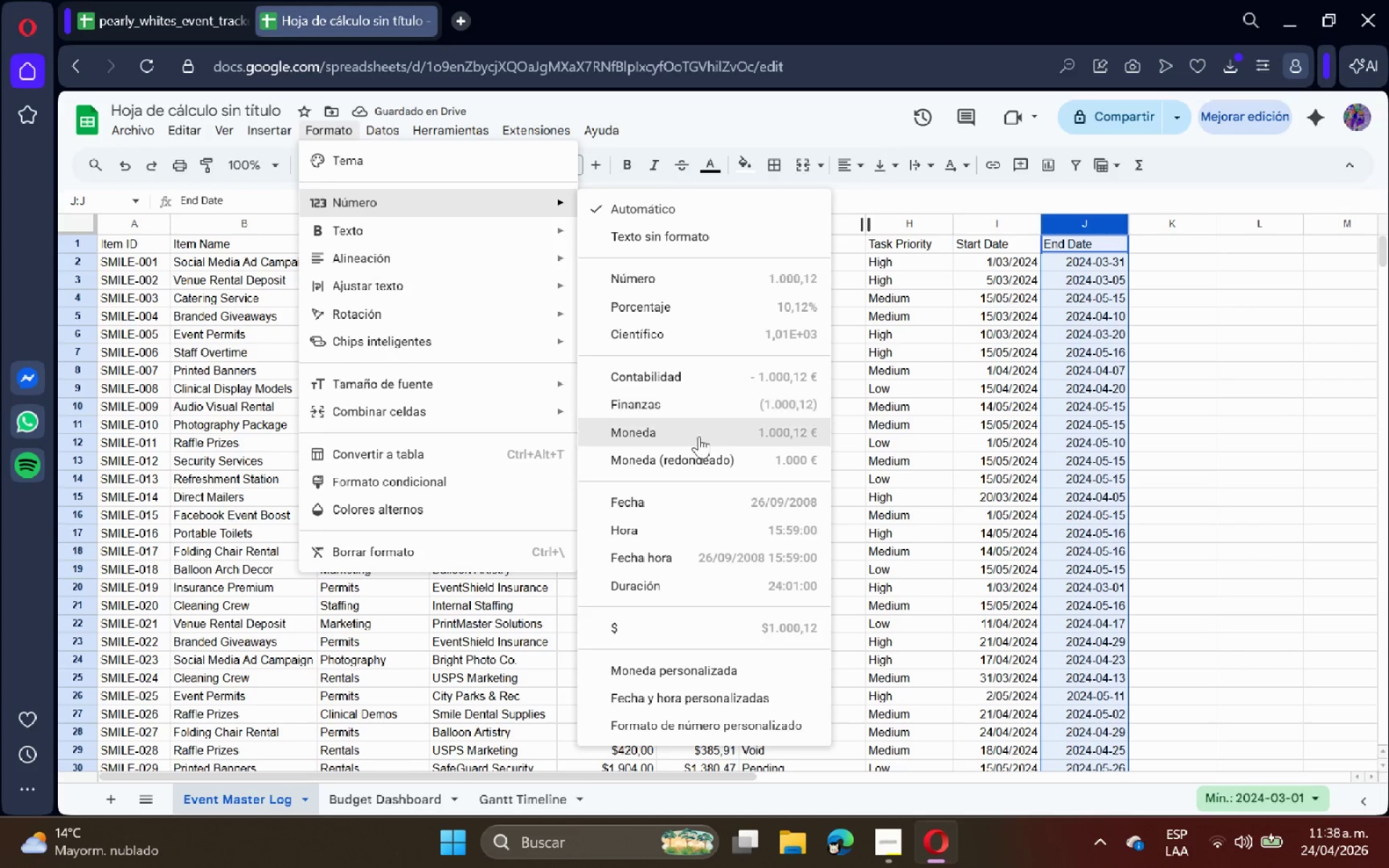 
left_click([691, 495])
 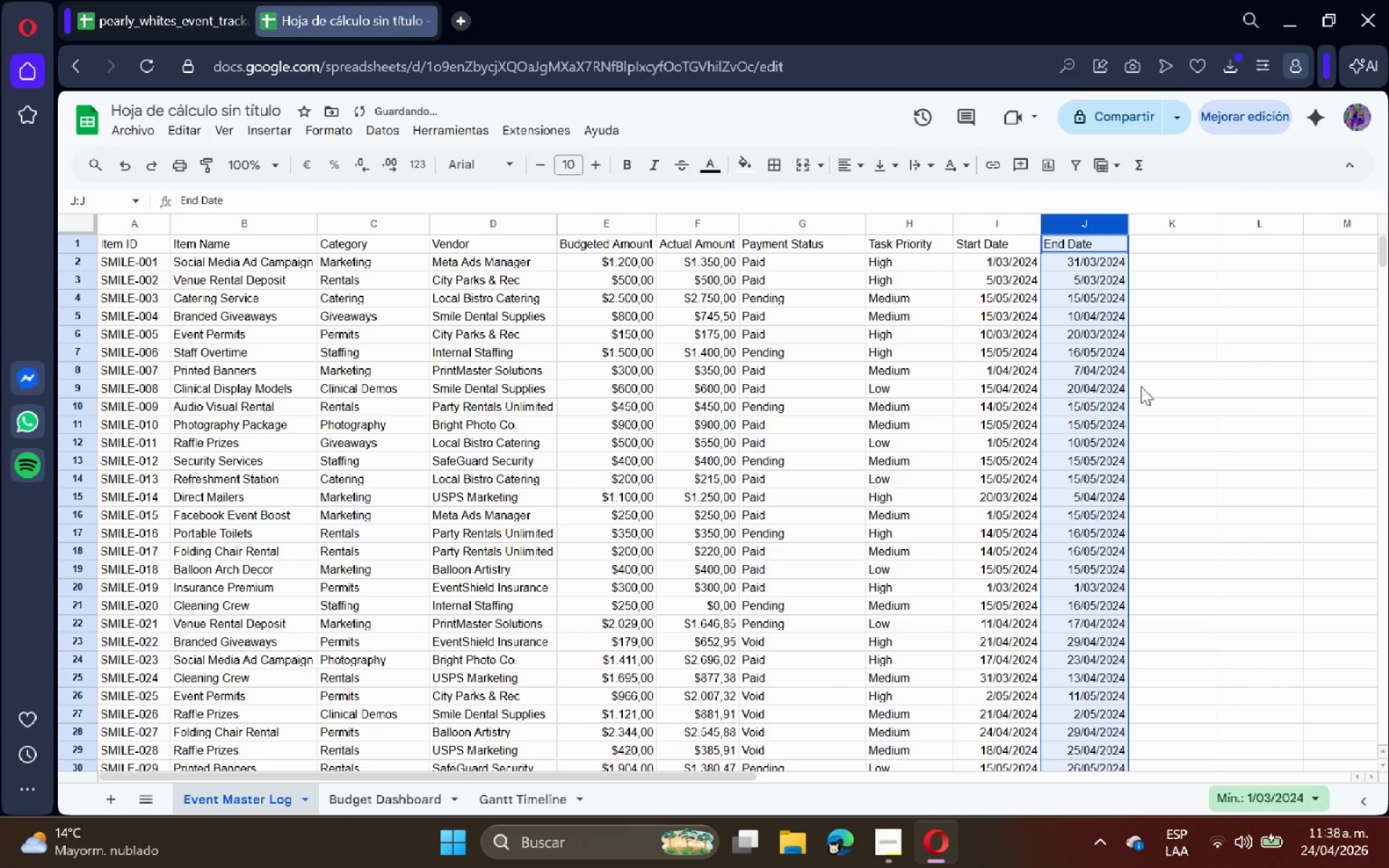 
left_click([1154, 383])
 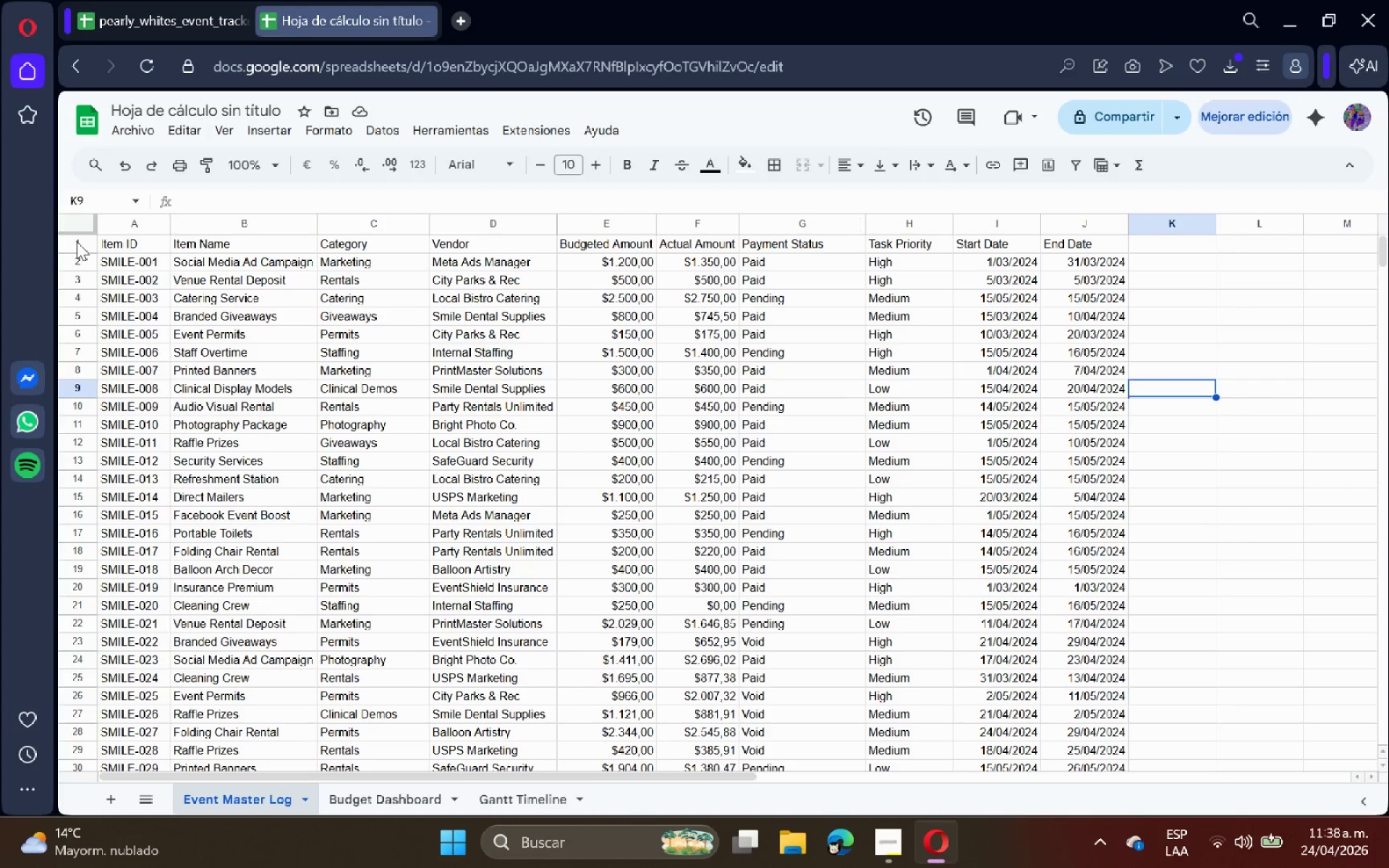 
wait(9.87)
 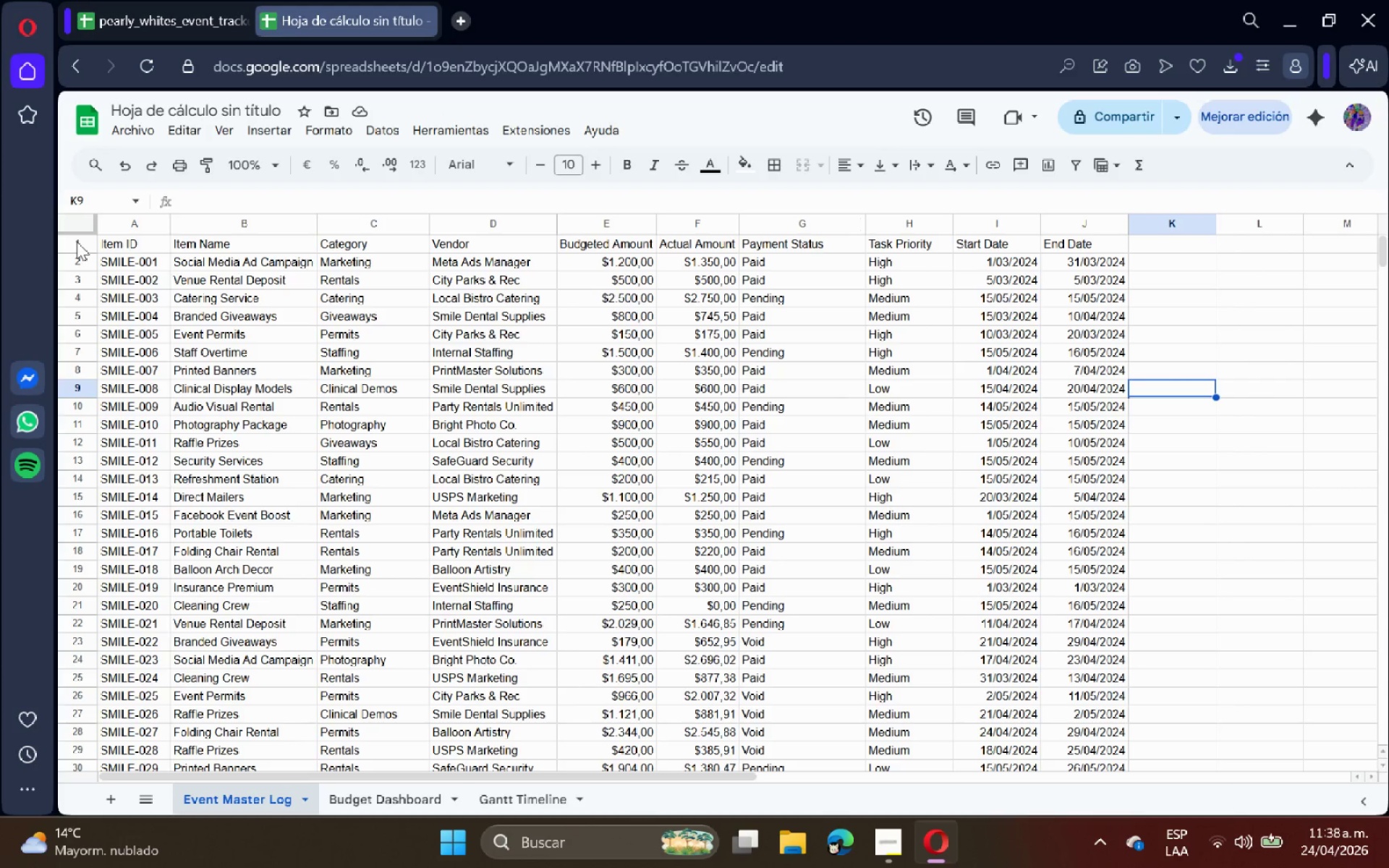 
mouse_move([362, 252])
 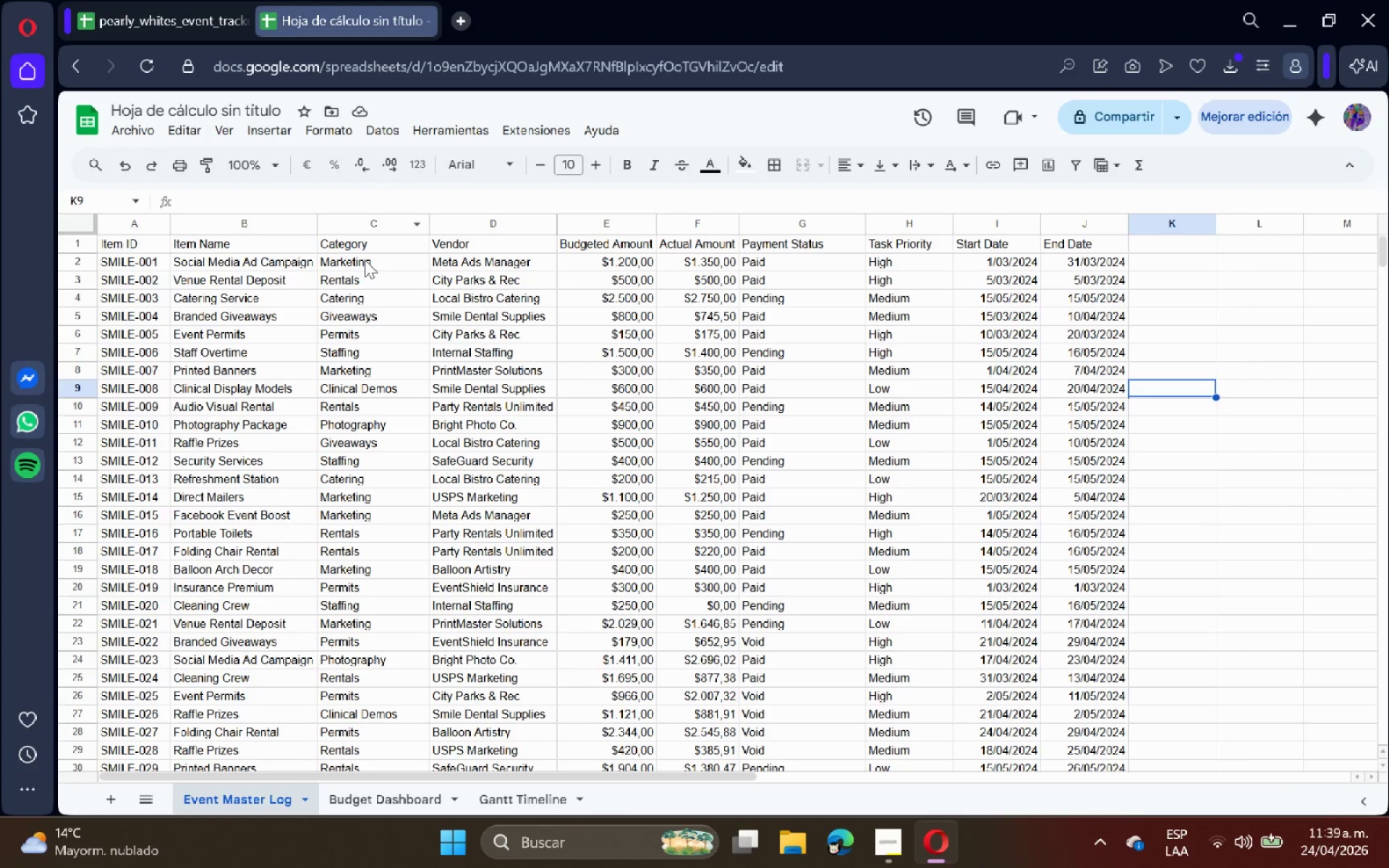 
left_click([365, 260])
 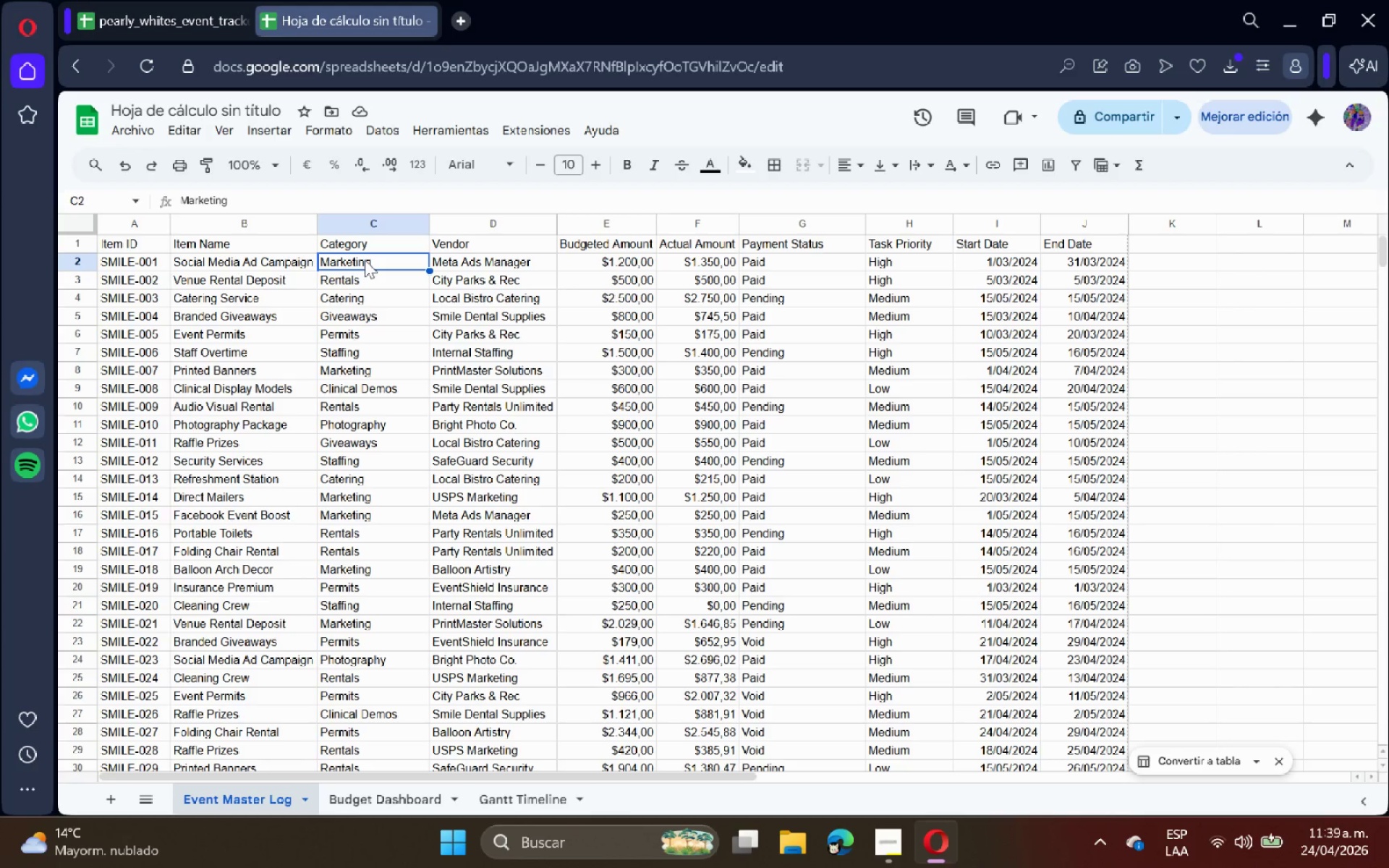 
hold_key(key=Unknown, duration=2.53)
 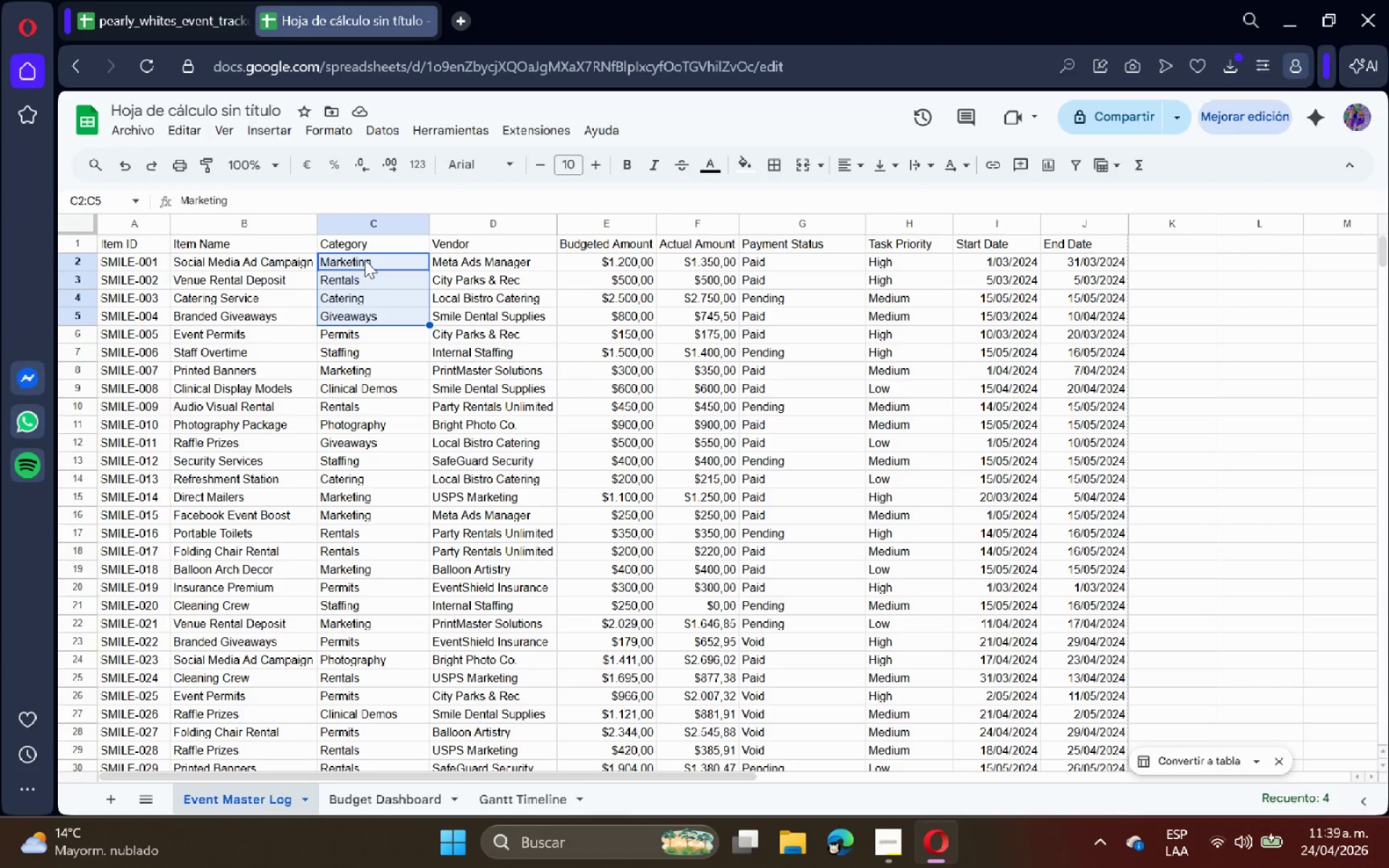 
key(Shift+ArrowDown)
 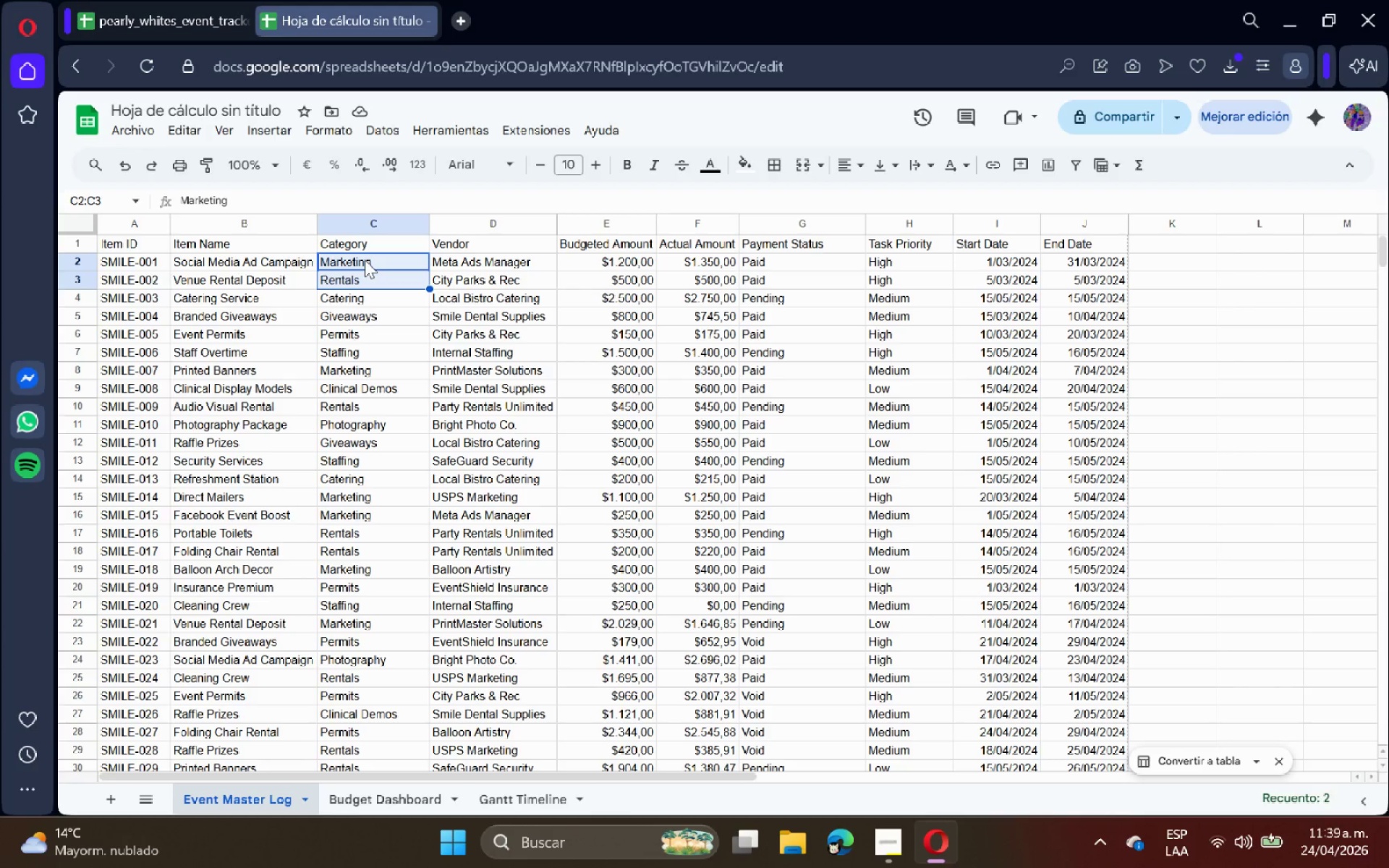 
key(Shift+ArrowDown)
 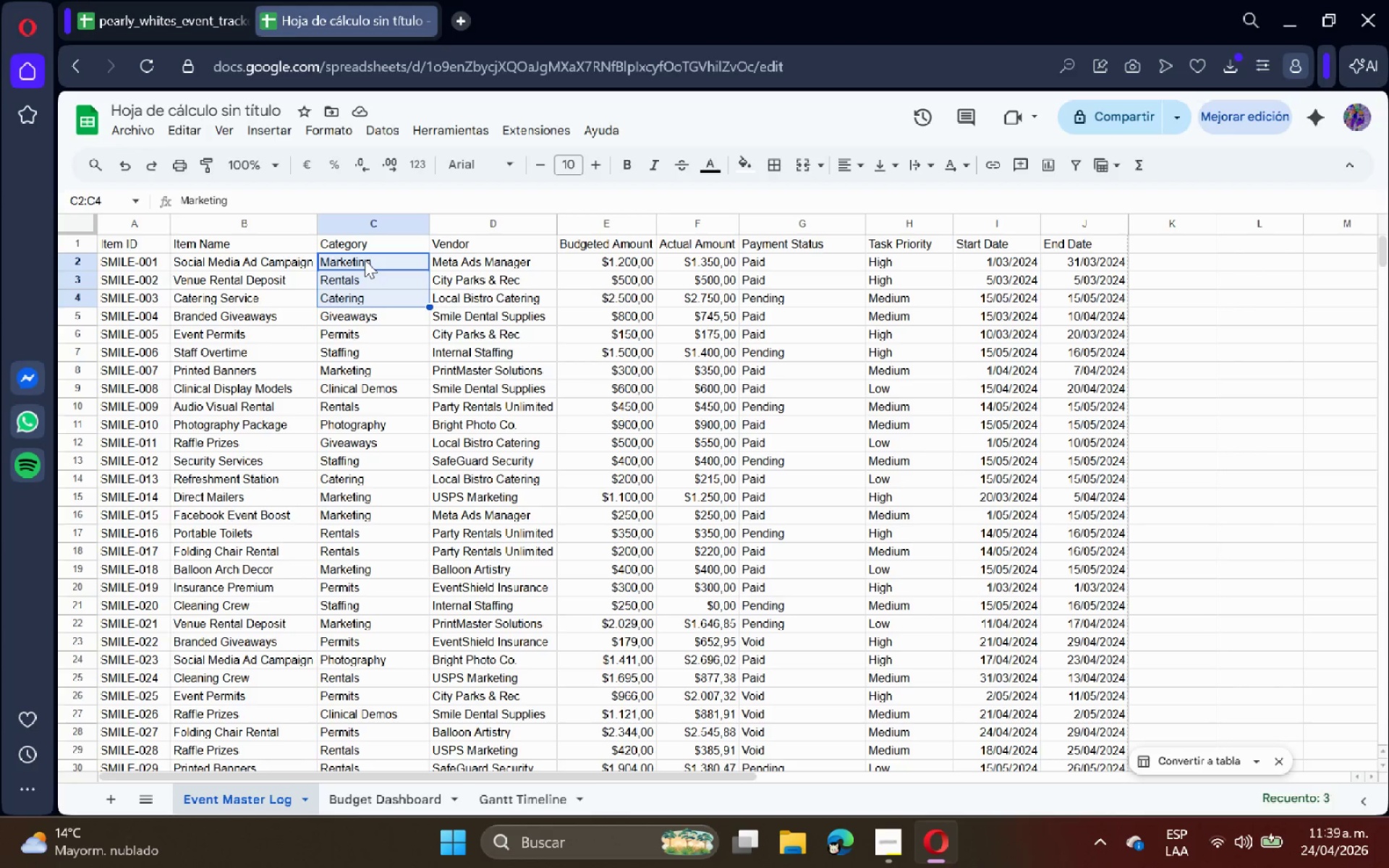 
key(Shift+ArrowDown)
 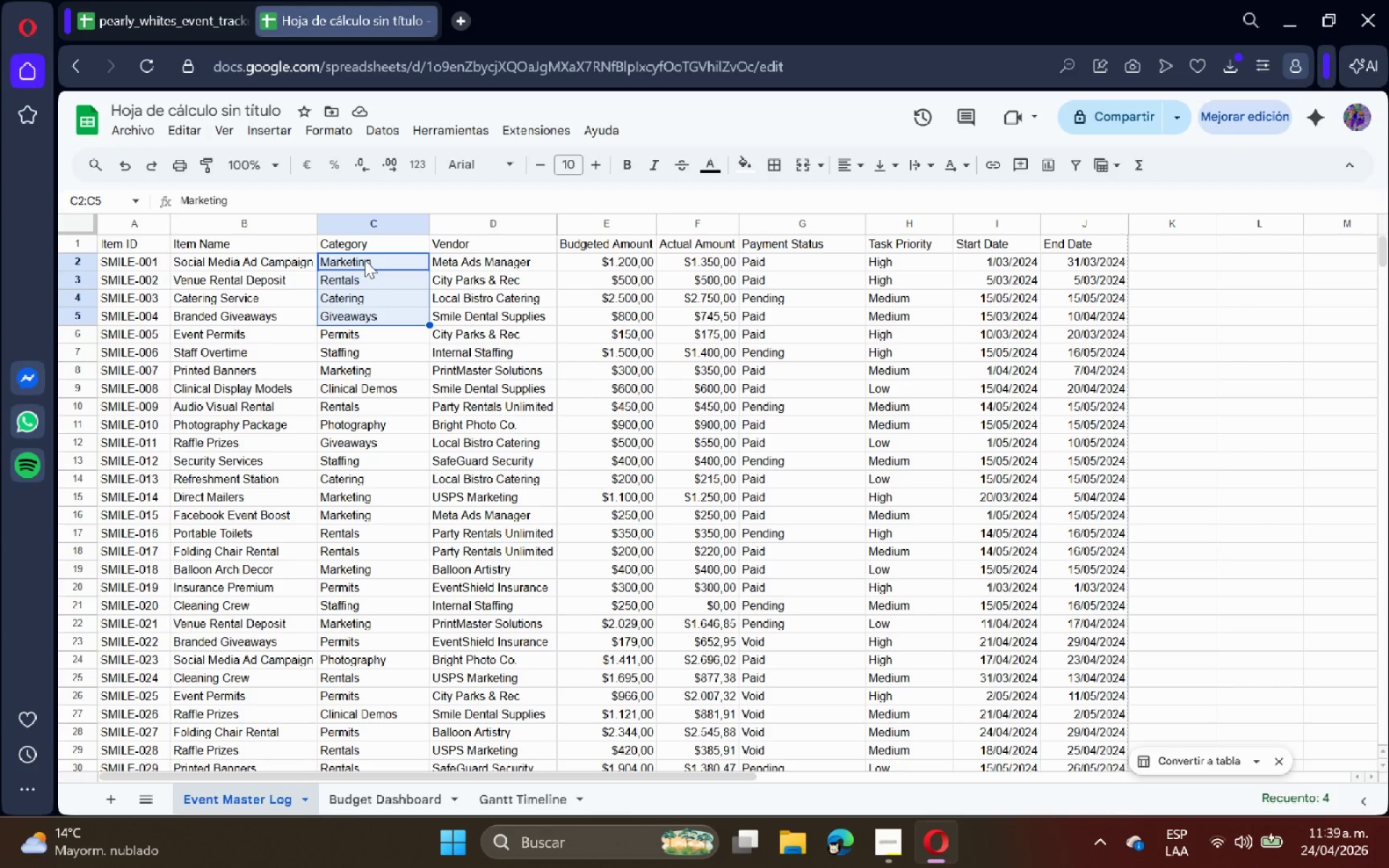 
key(Control+Shift+ArrowDown)
 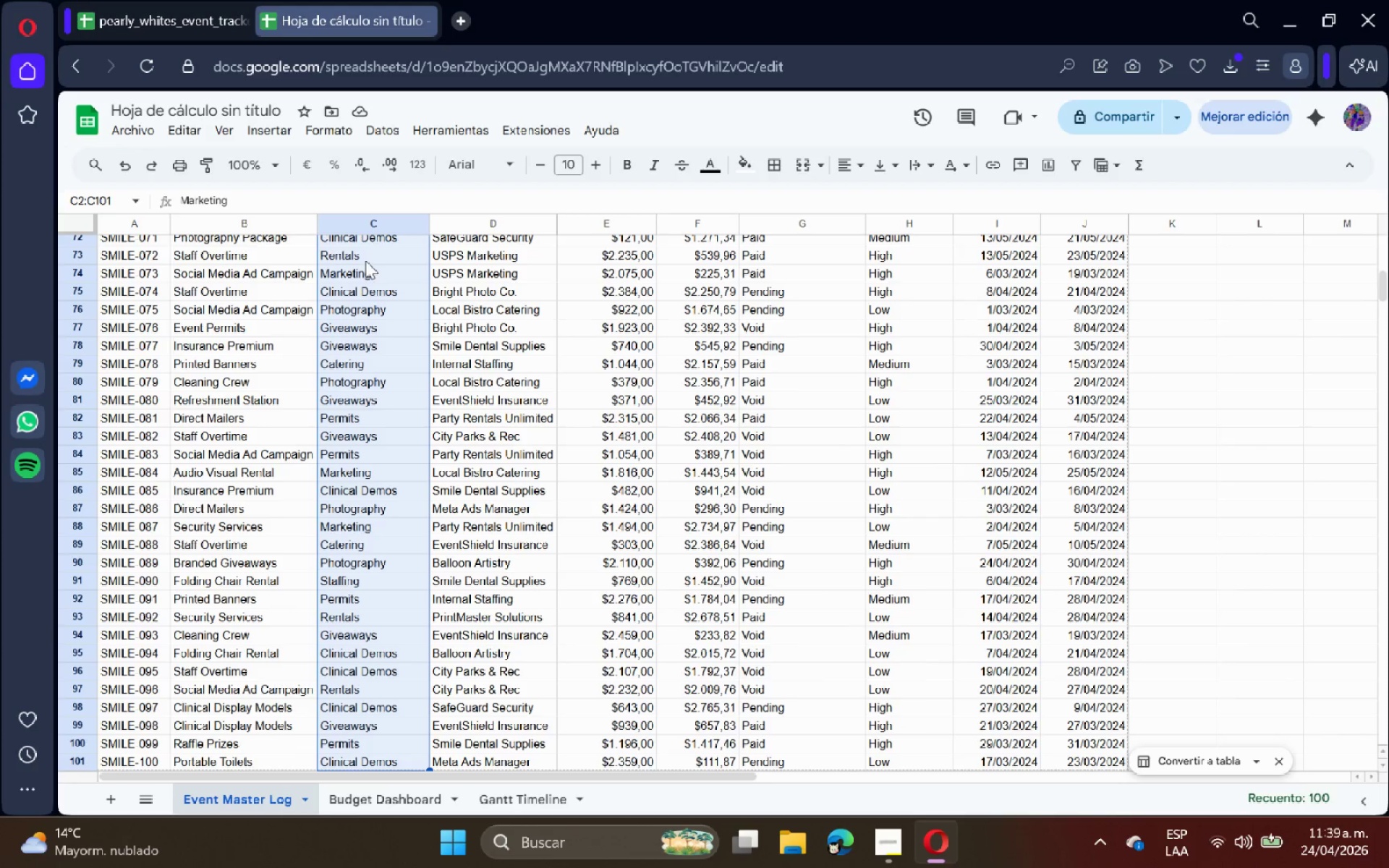 
scroll: coordinate [575, 449], scroll_direction: none, amount: 0.0
 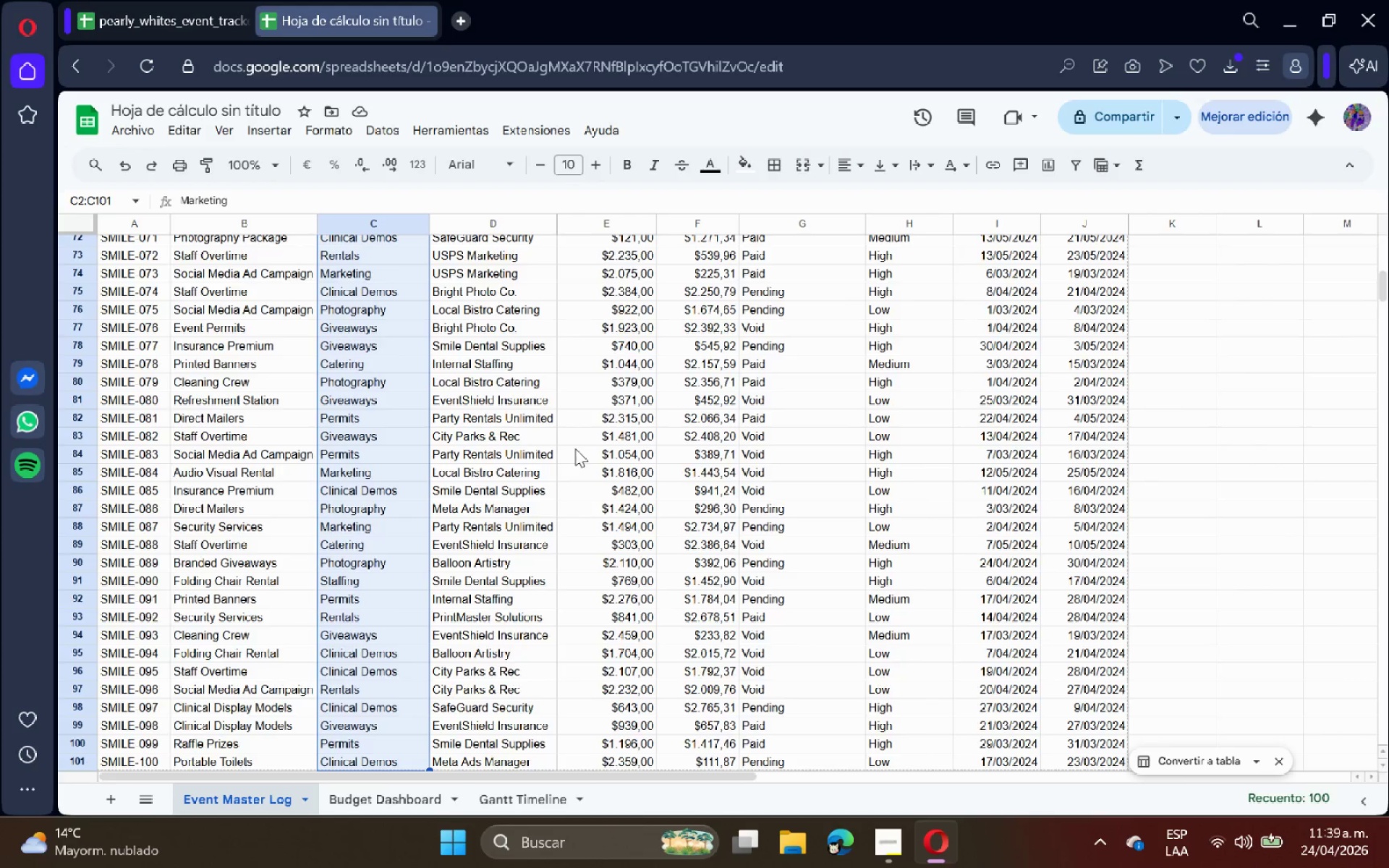 
scroll: coordinate [356, 312], scroll_direction: up, amount: 18.0
 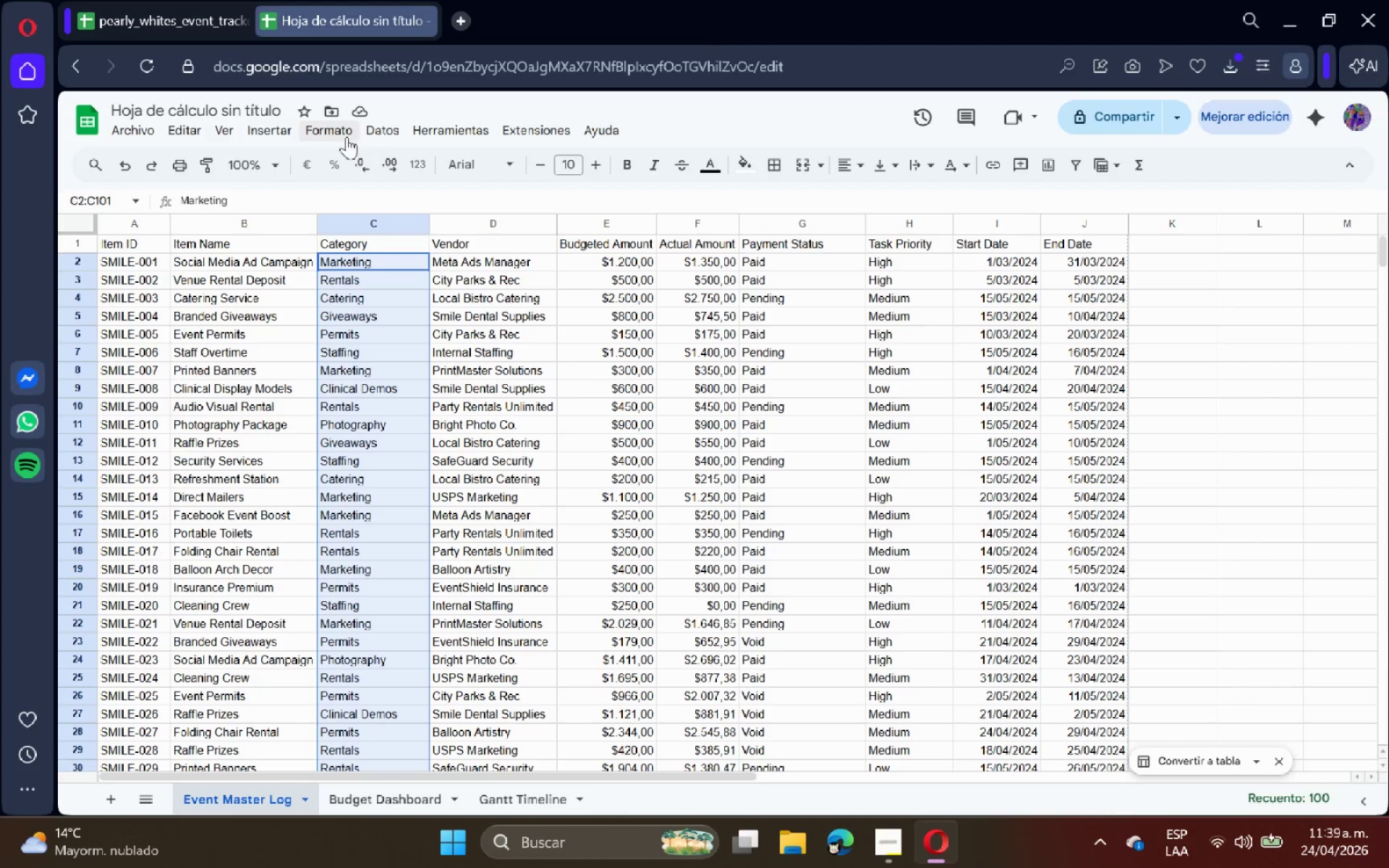 
left_click([376, 135])
 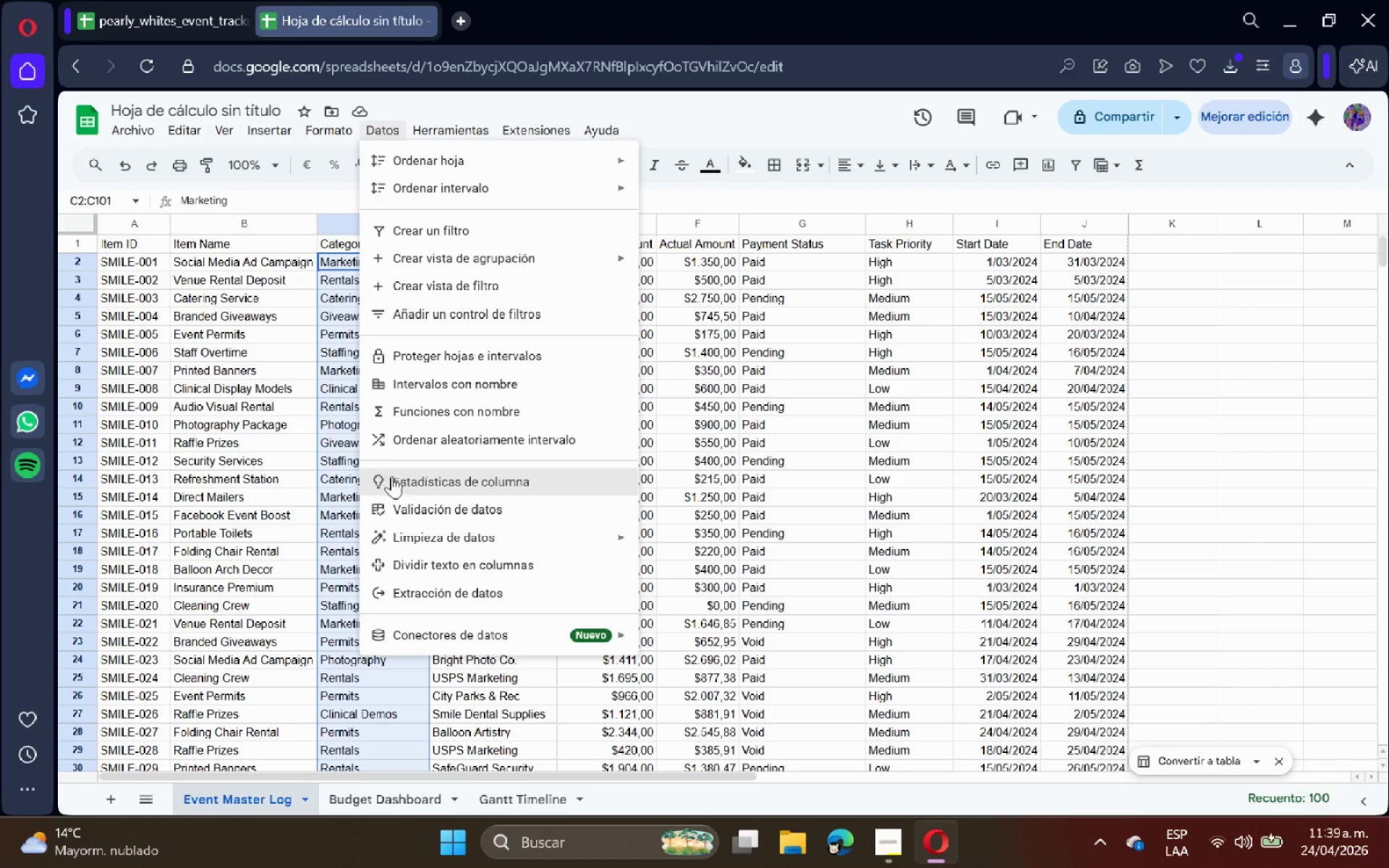 
left_click([438, 496])
 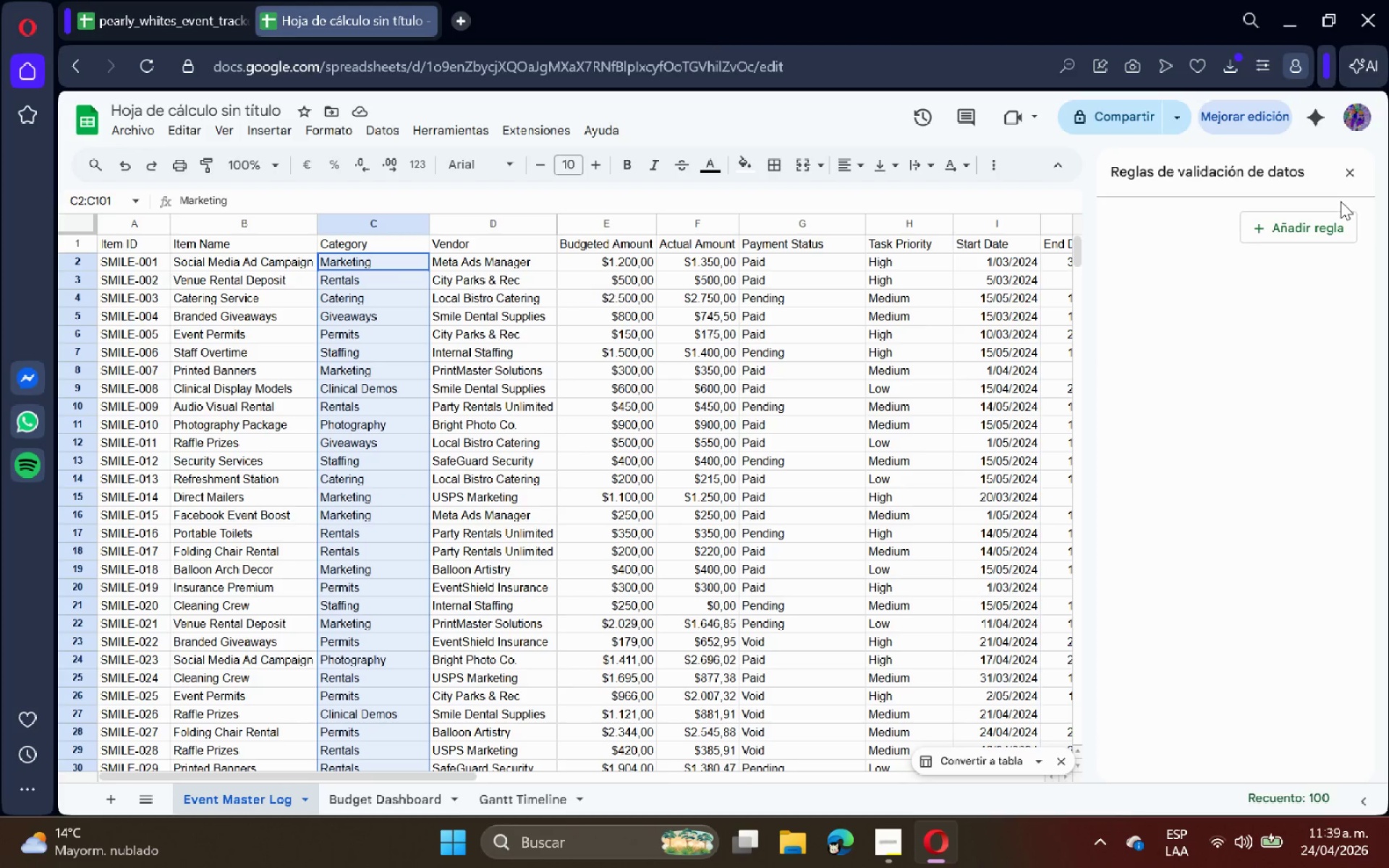 
left_click([1300, 240])
 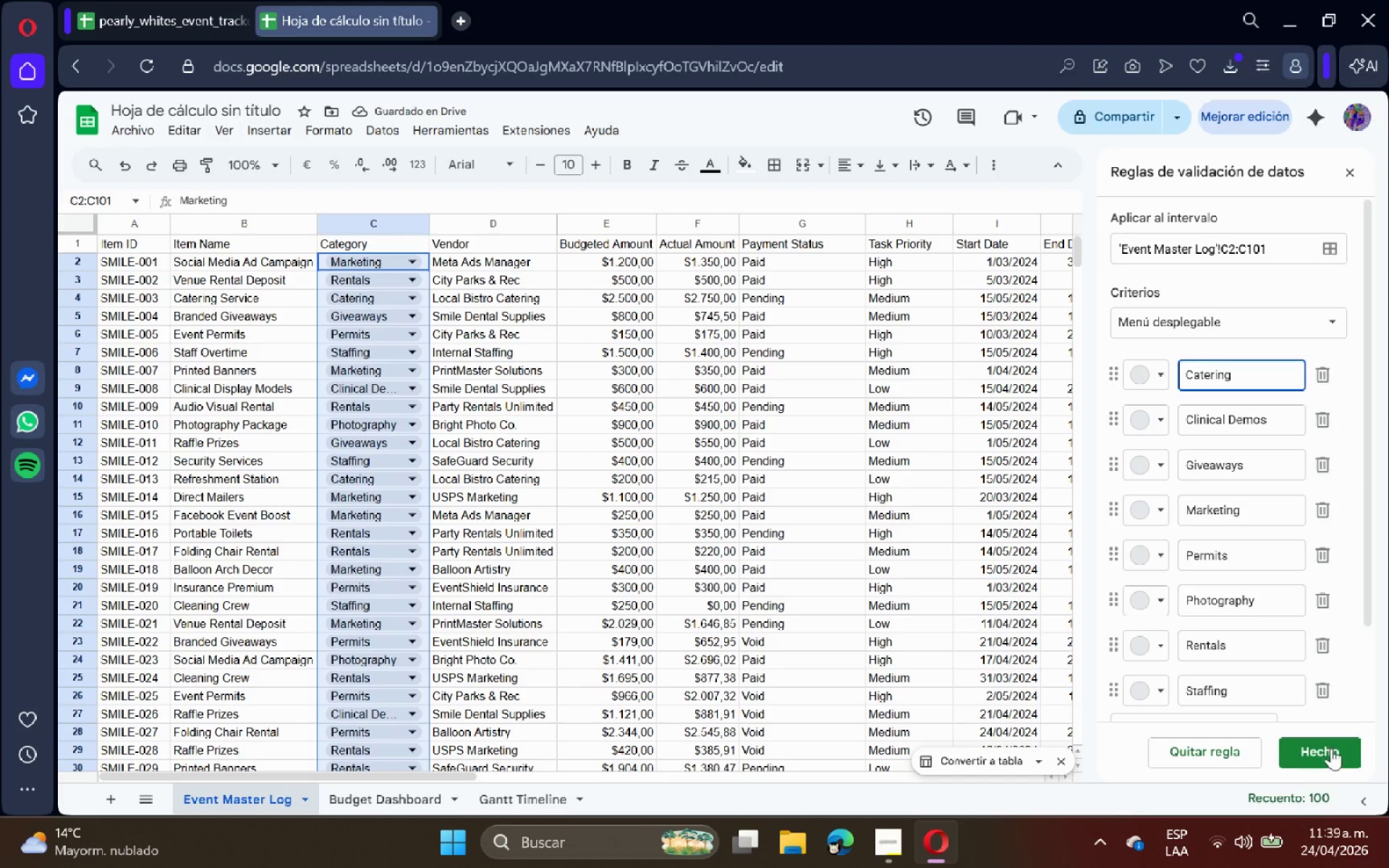 
wait(5.98)
 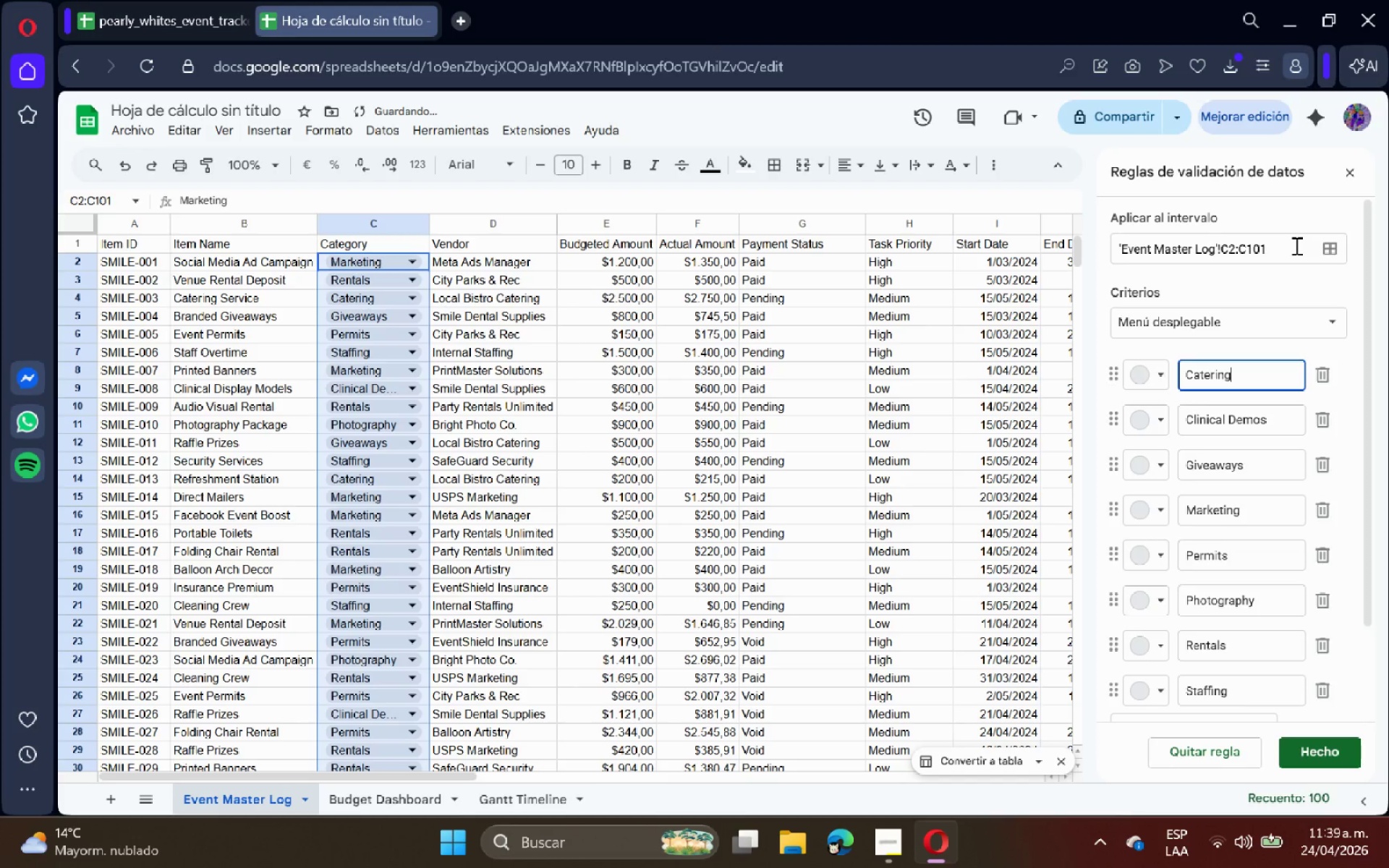 
double_click([433, 228])
 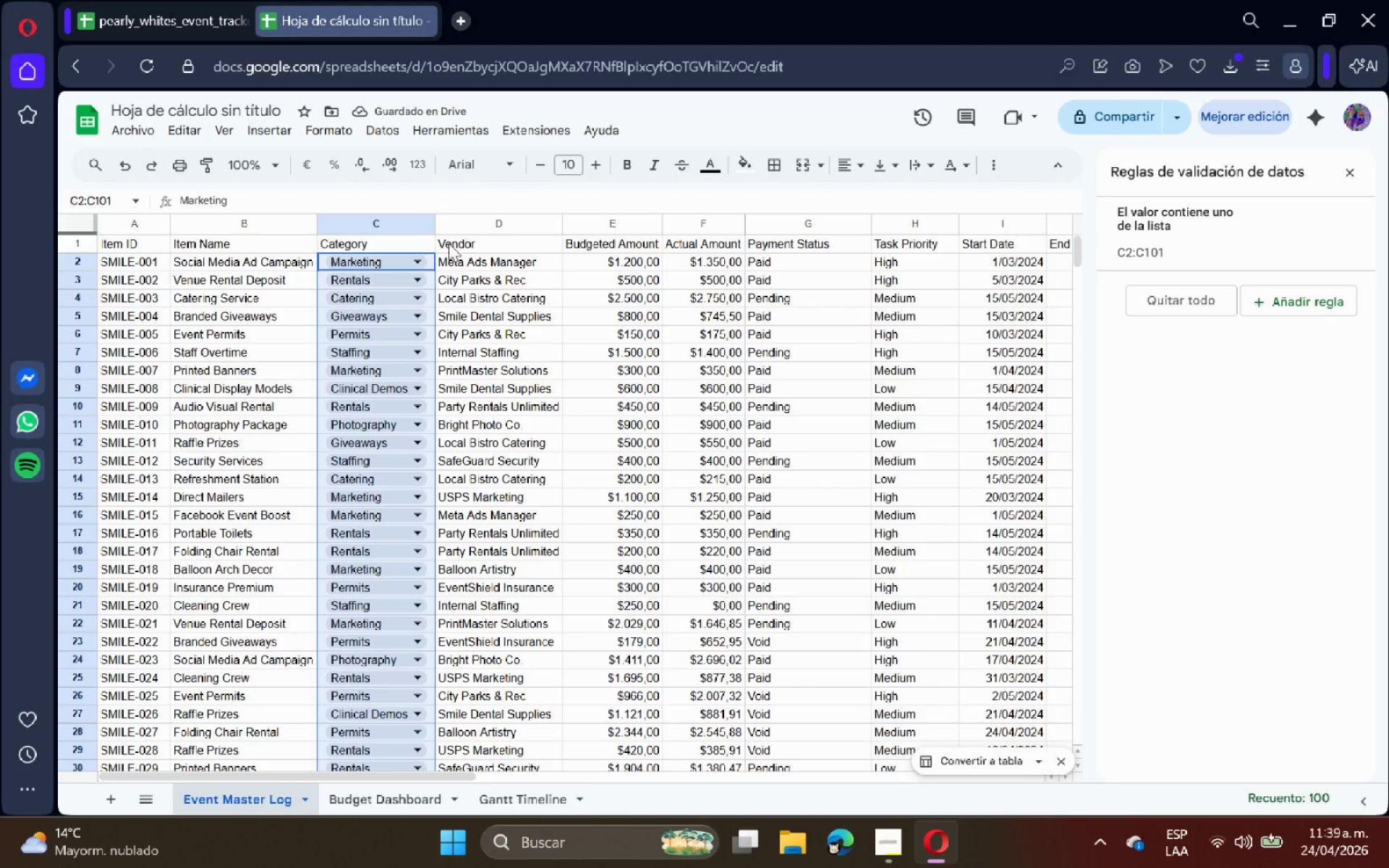 
wait(5.75)
 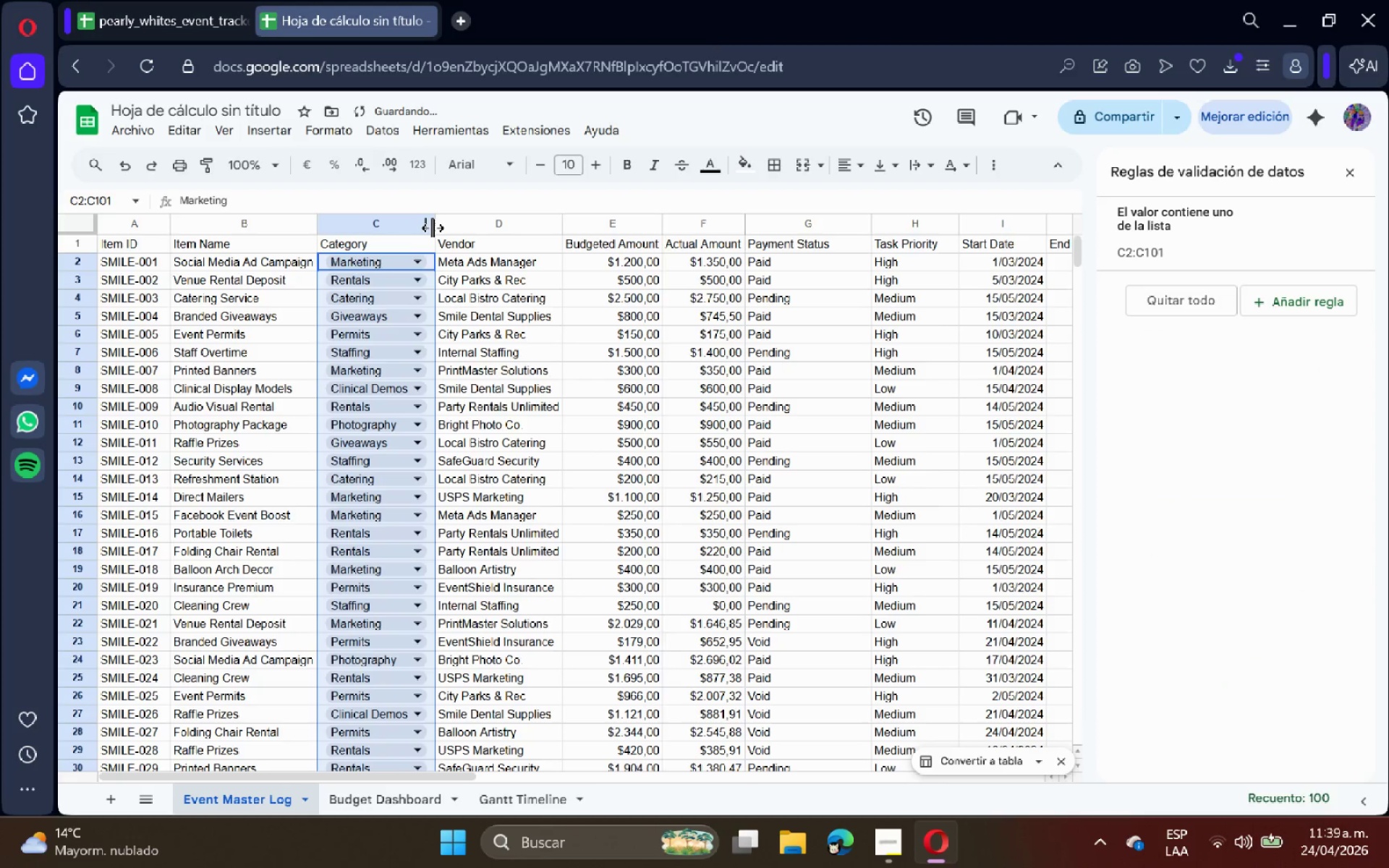 
left_click([522, 321])
 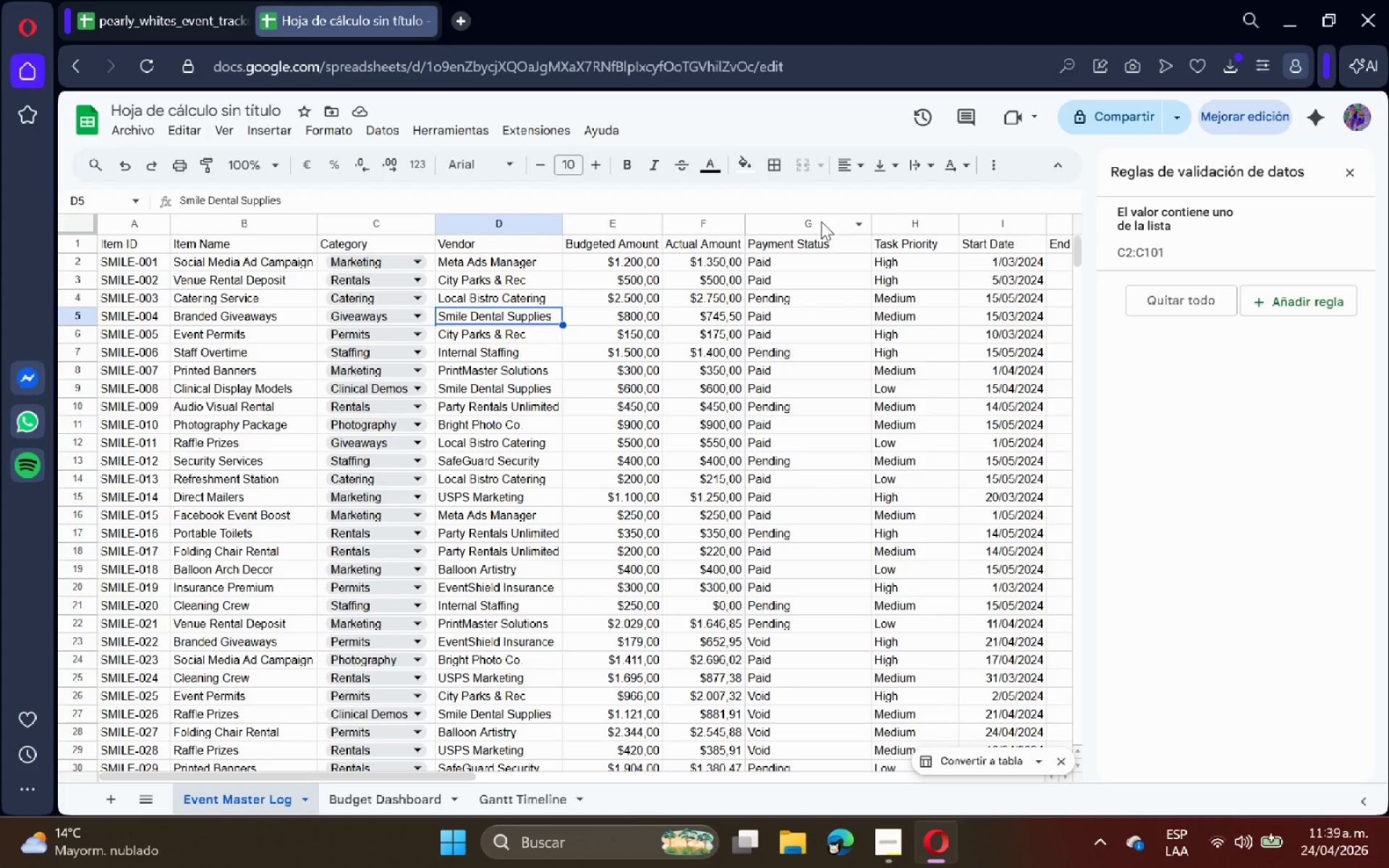 
left_click([807, 226])
 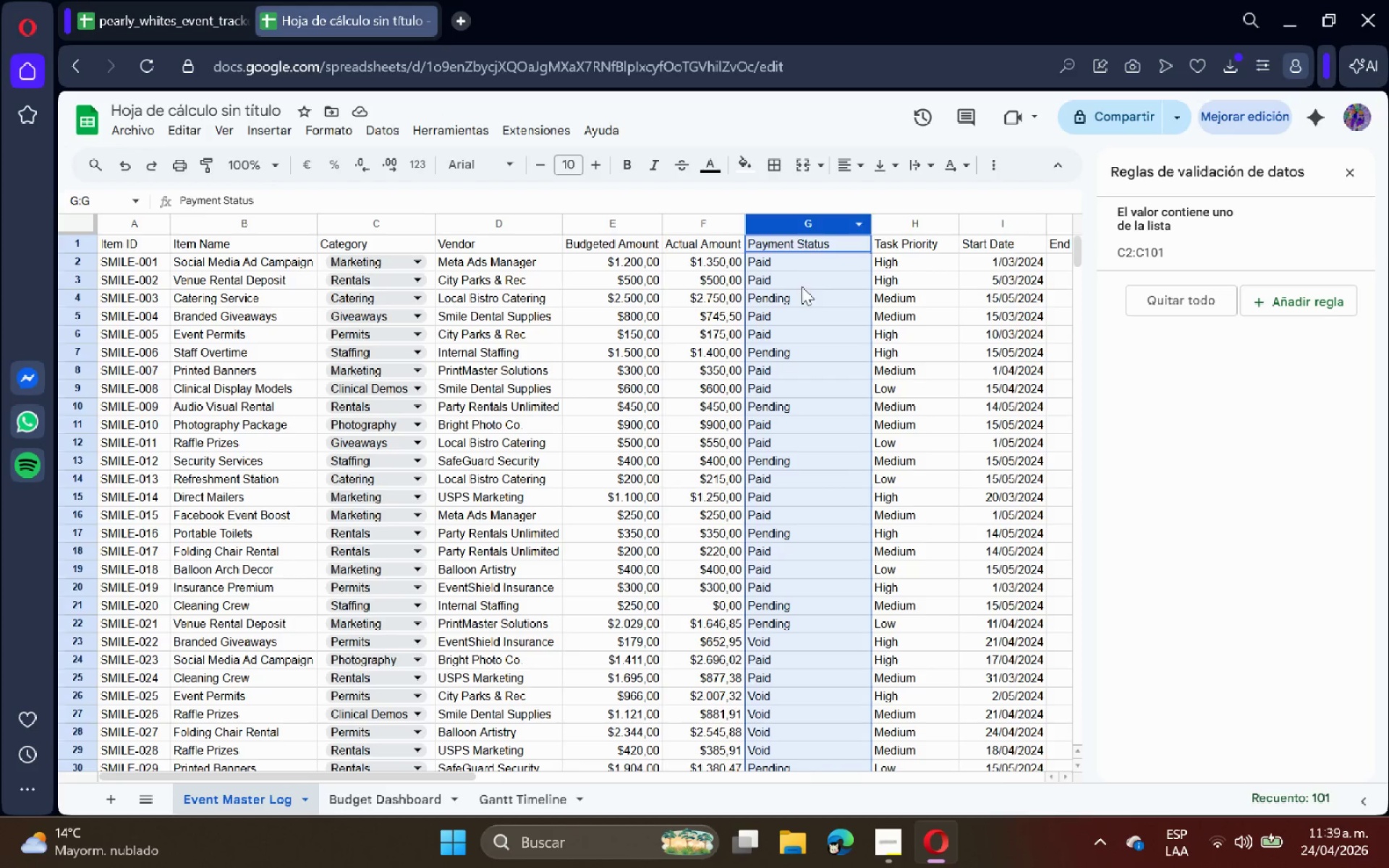 
double_click([794, 273])
 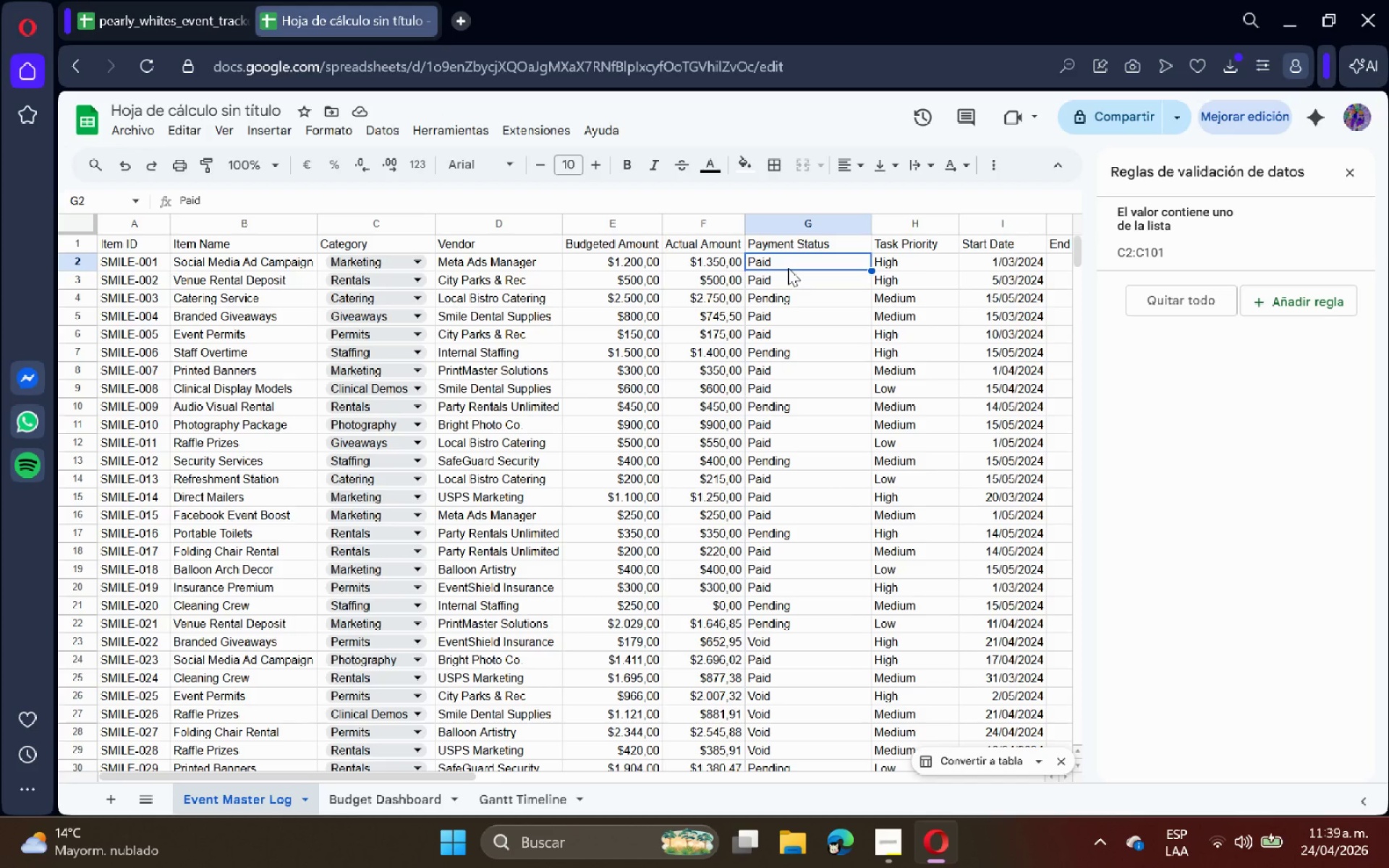 
key(Control+Shift+ArrowDown)
 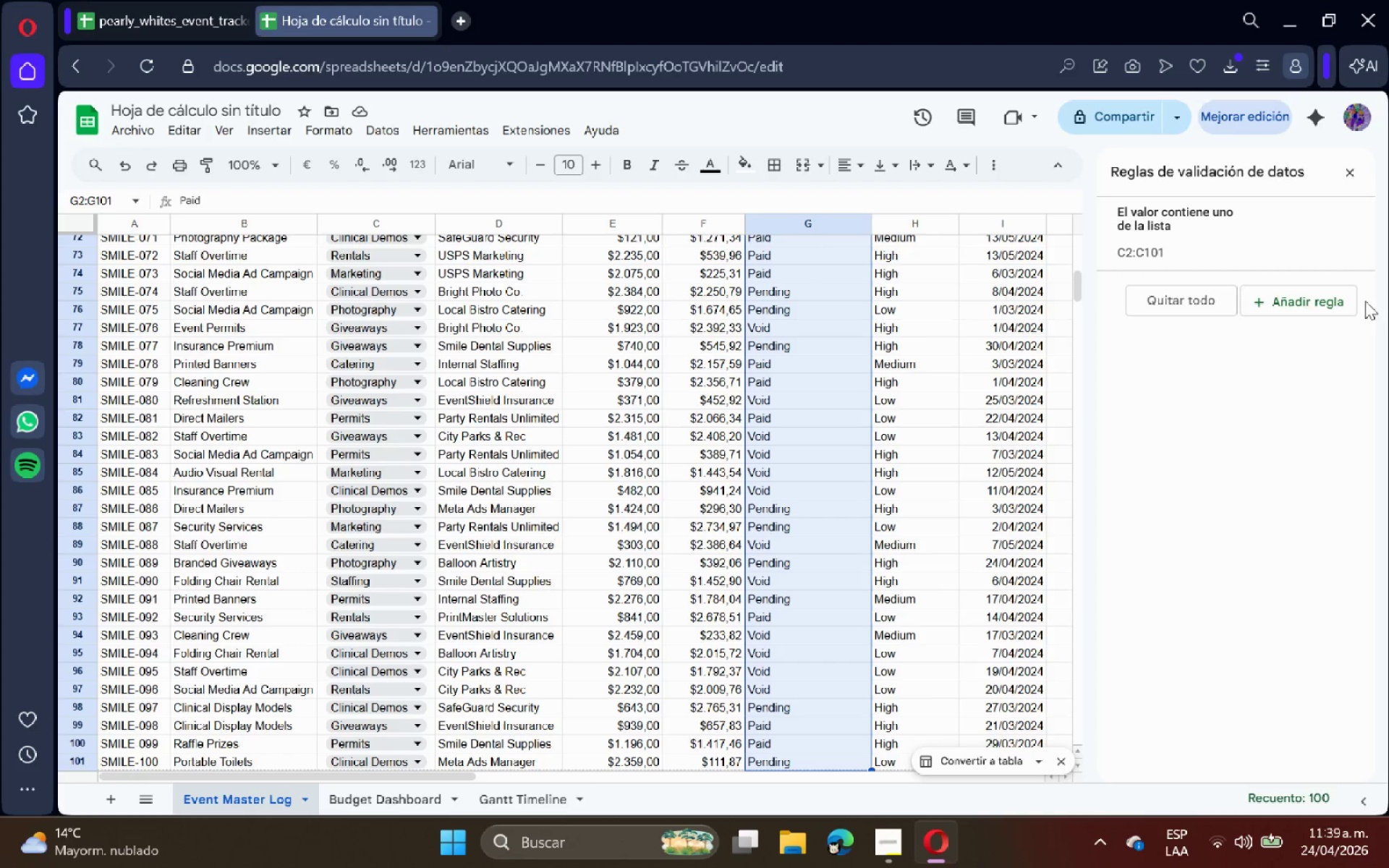 
left_click([1304, 300])
 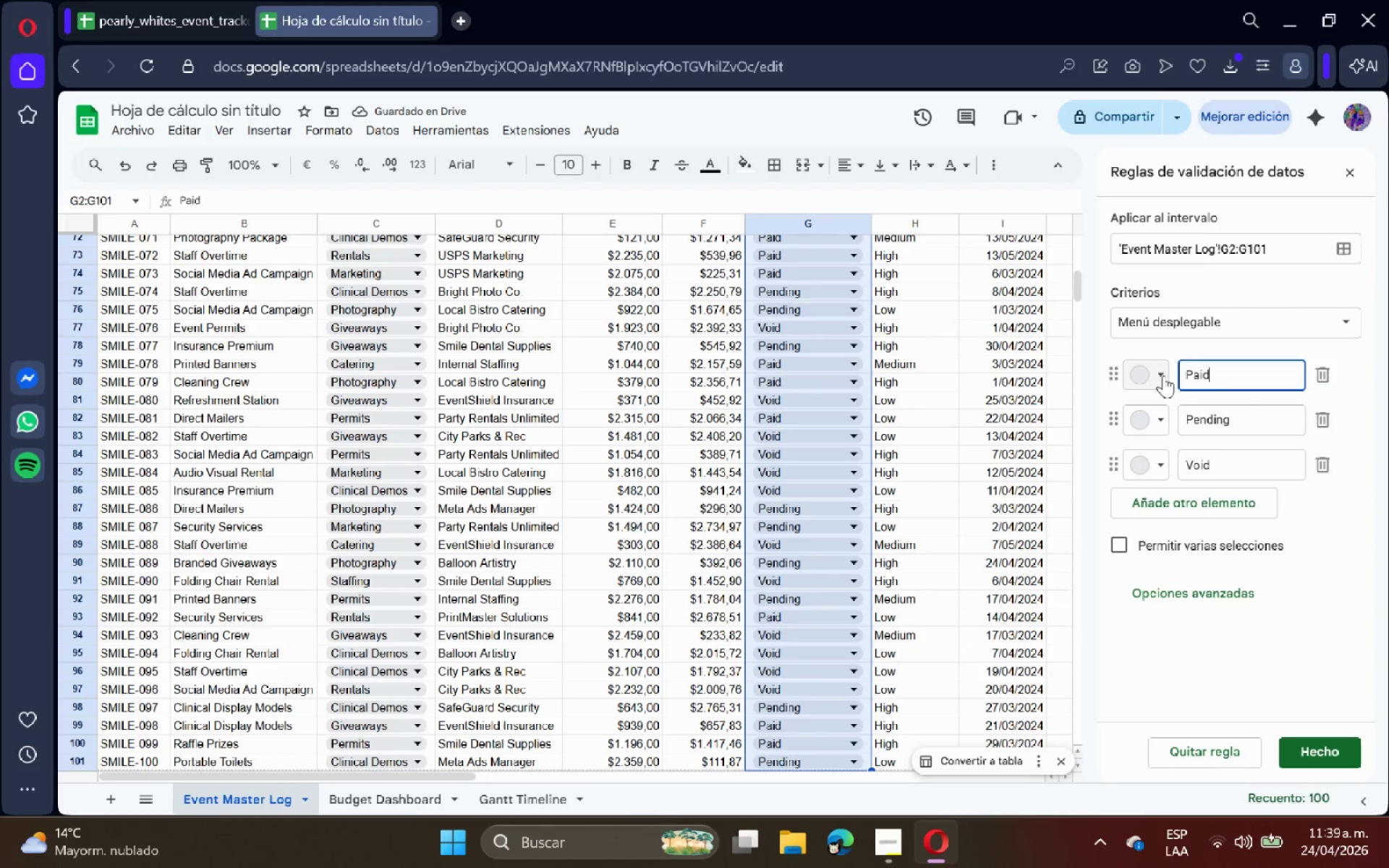 
left_click([1143, 375])
 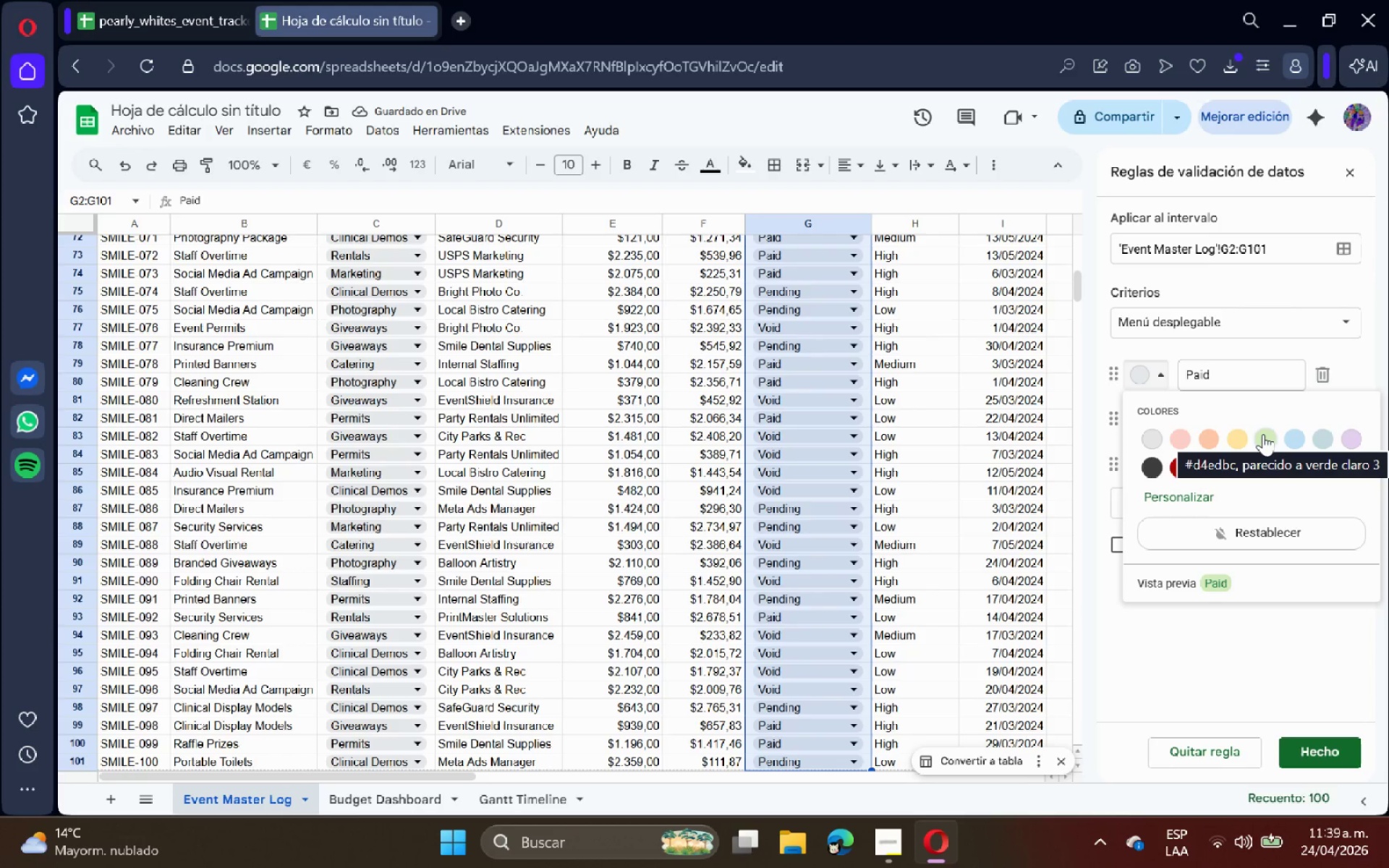 
left_click([1263, 434])
 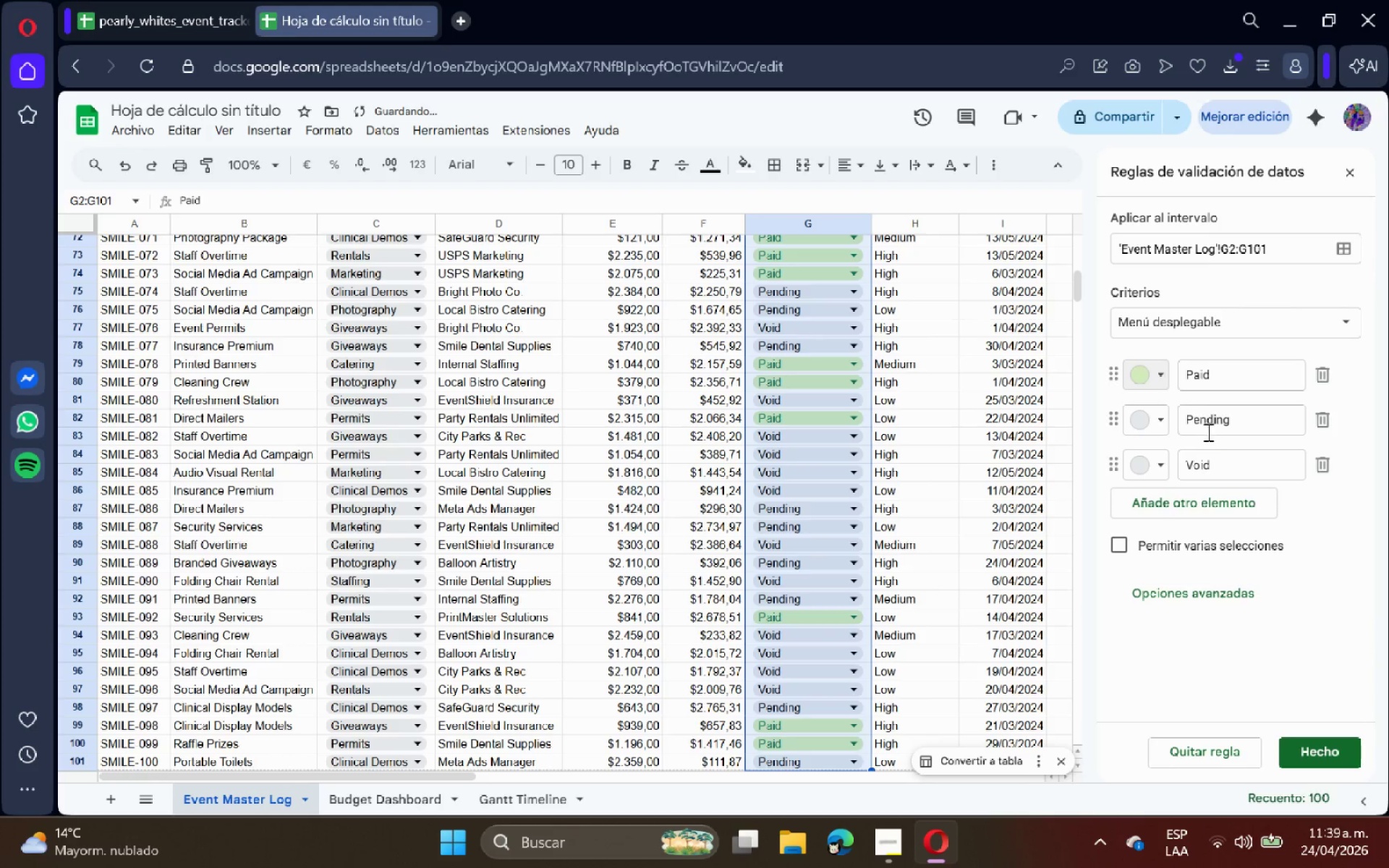 
left_click([1139, 414])
 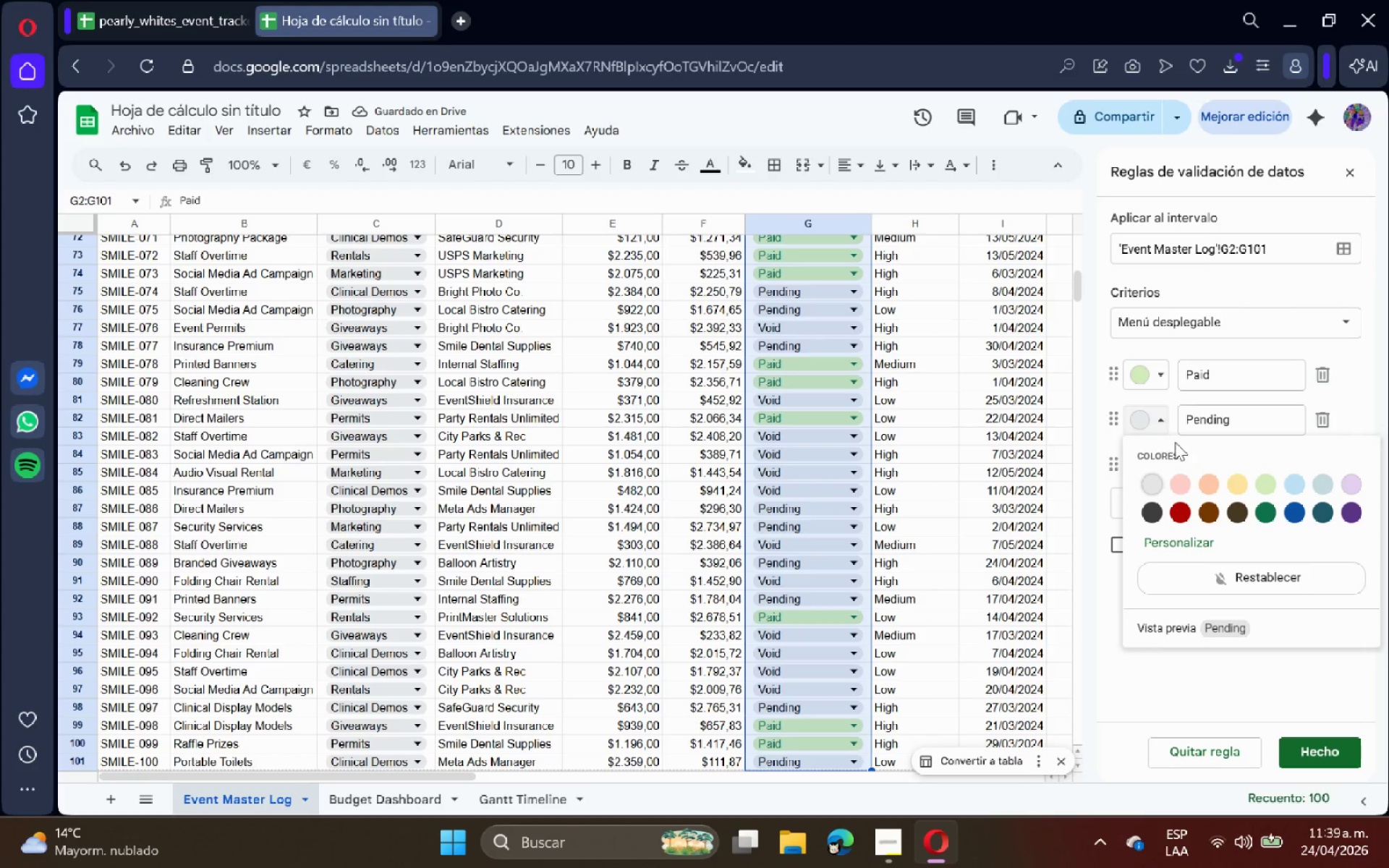 
left_click([1231, 475])
 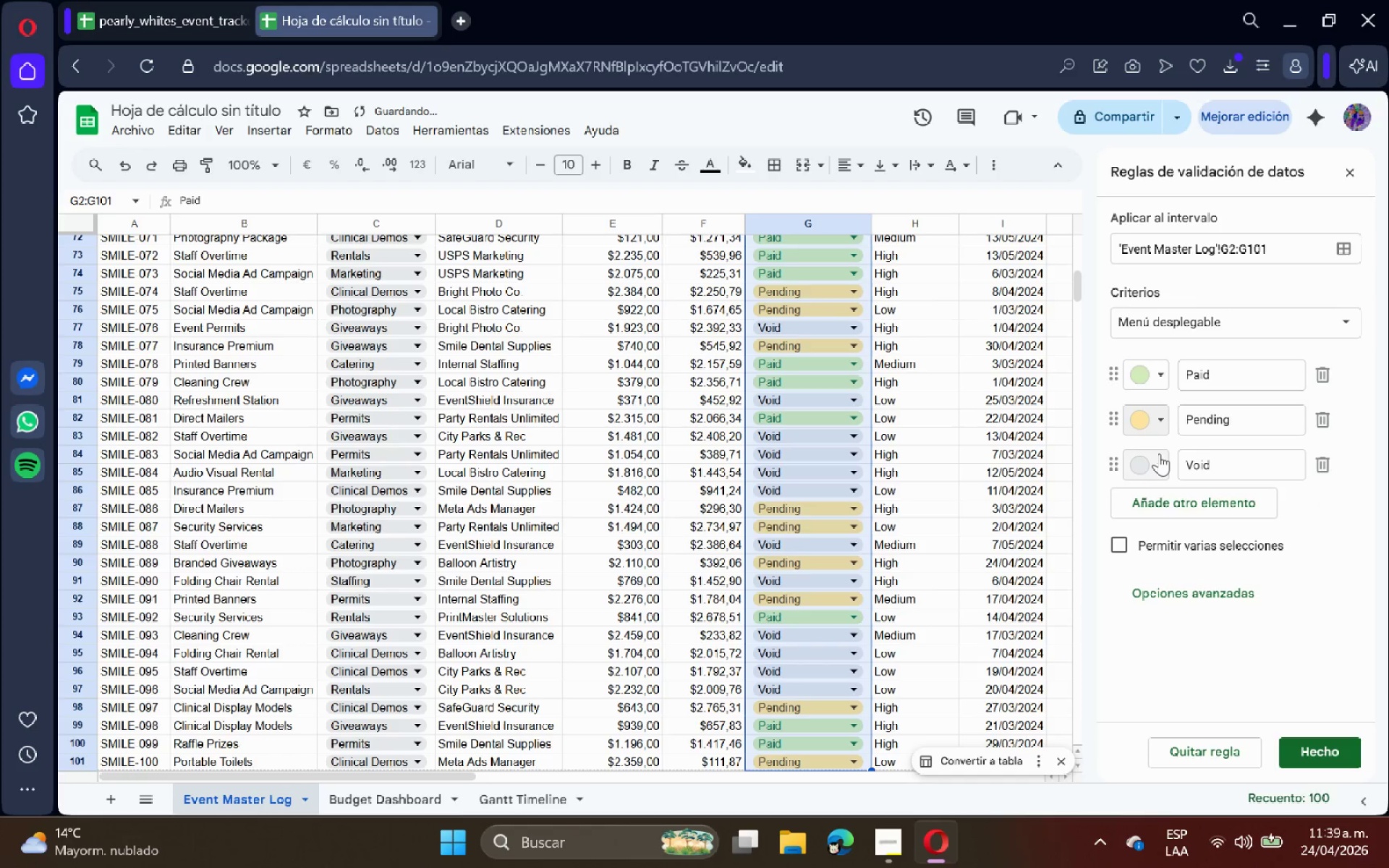 
left_click([1158, 453])
 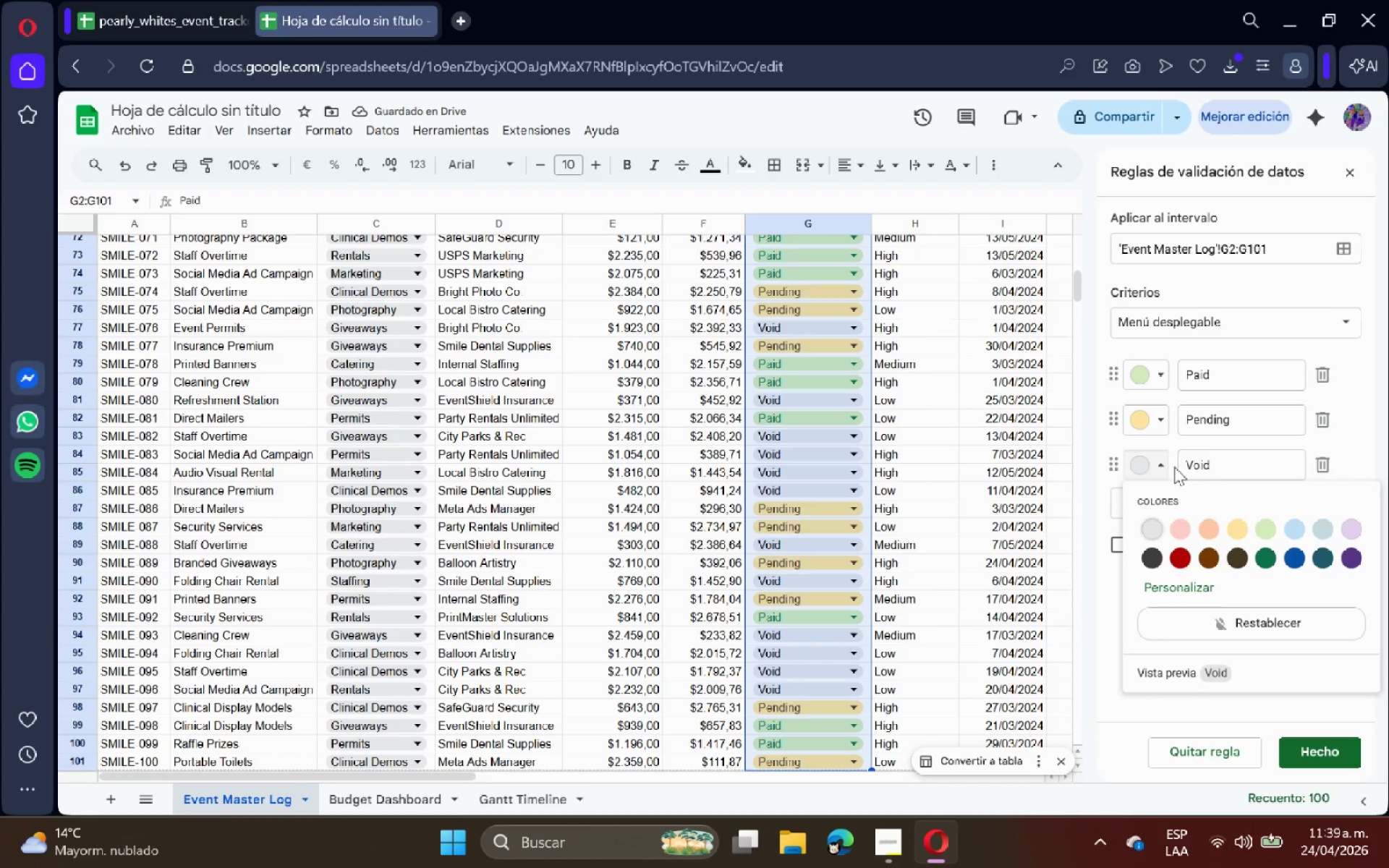 
left_click([1146, 530])
 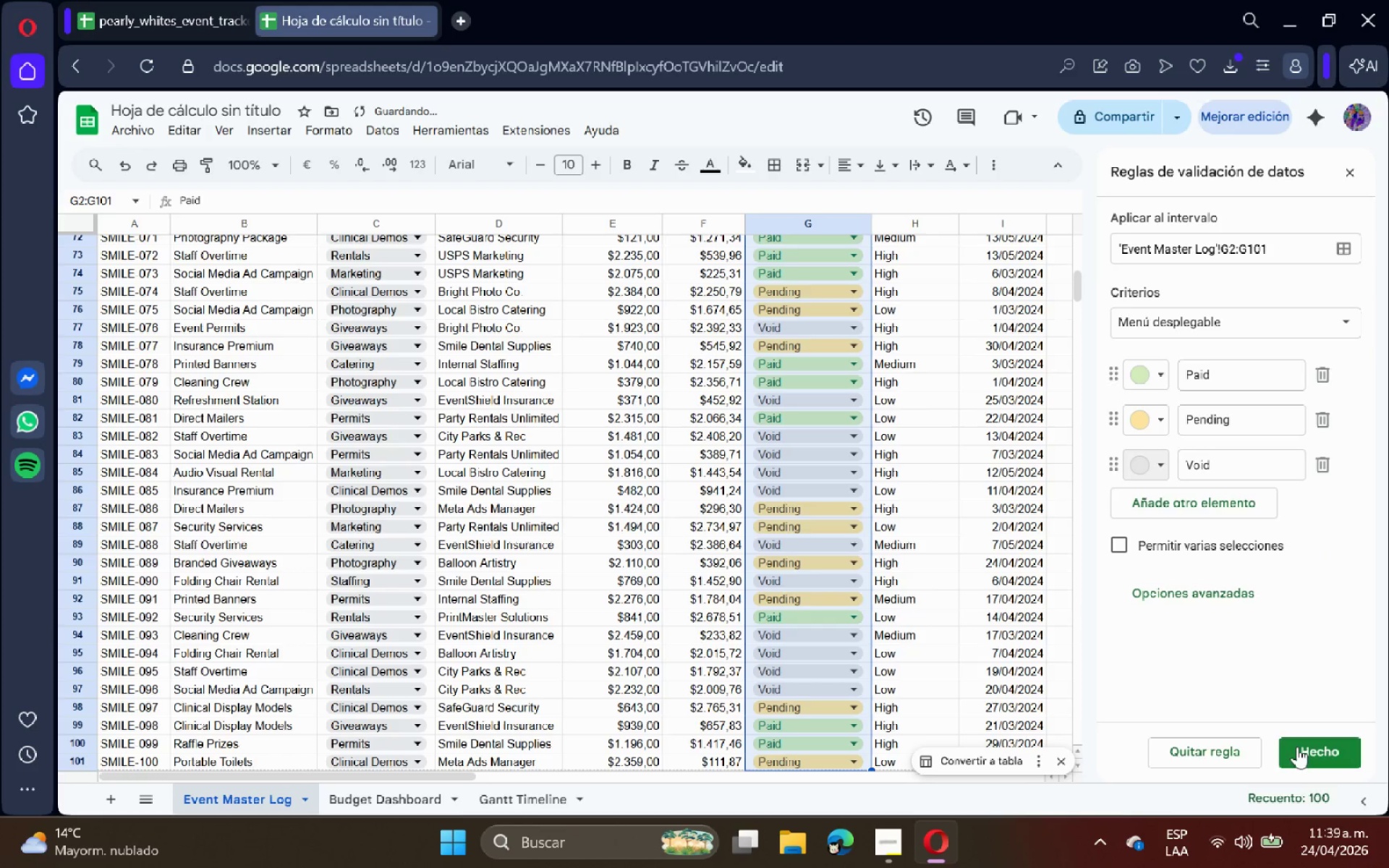 
double_click([990, 527])
 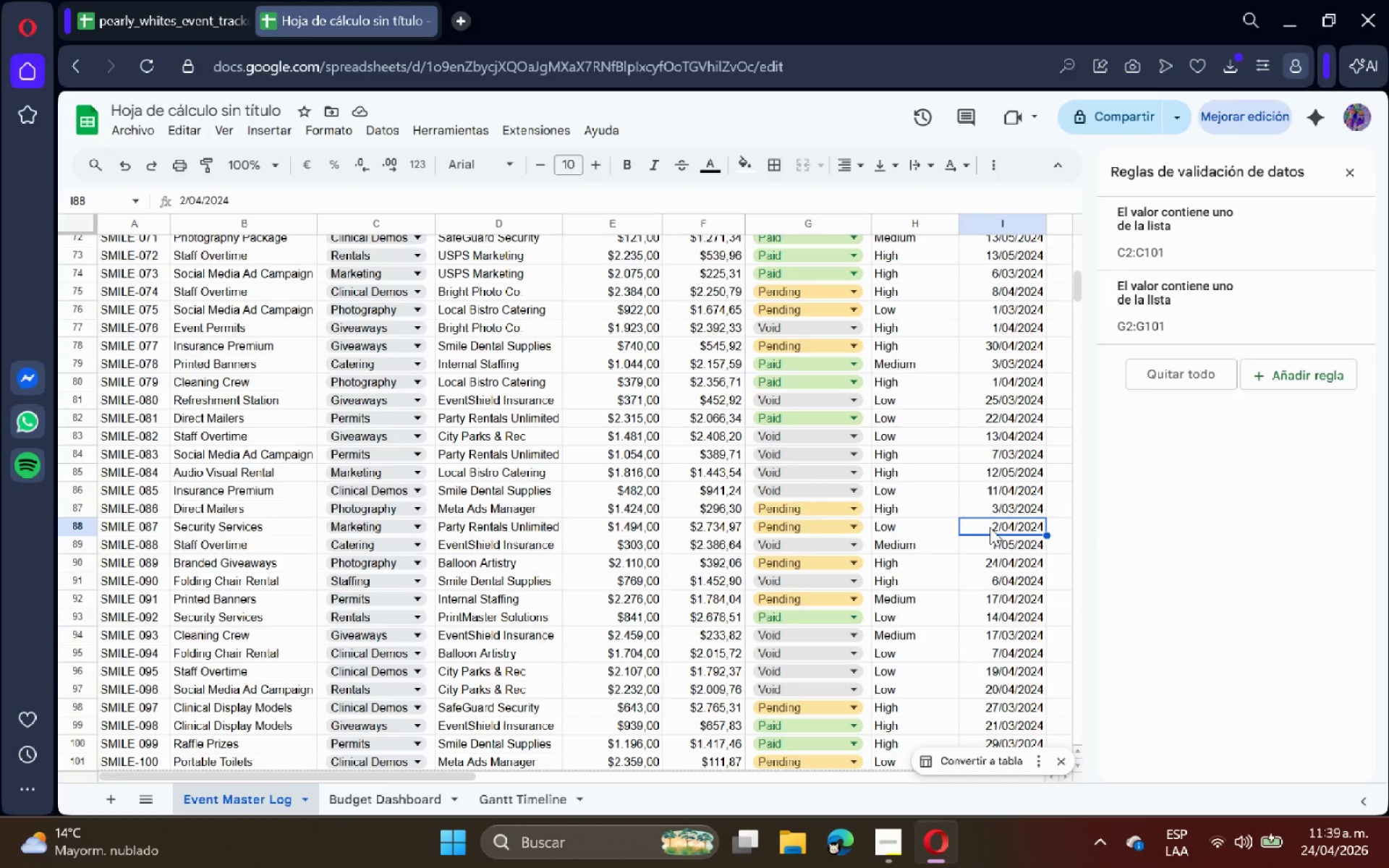 
wait(6.67)
 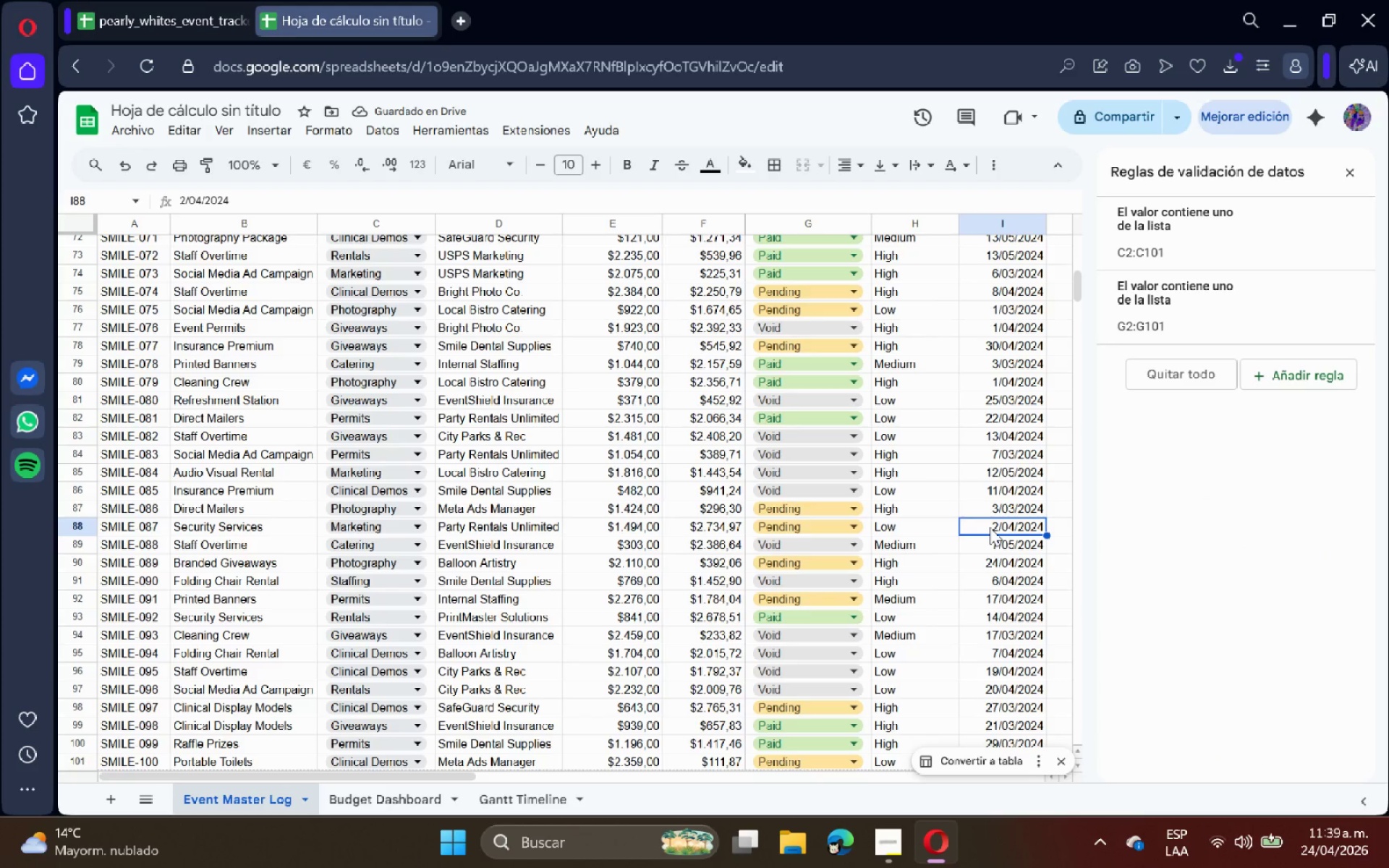 
scroll: coordinate [882, 420], scroll_direction: up, amount: 45.0
 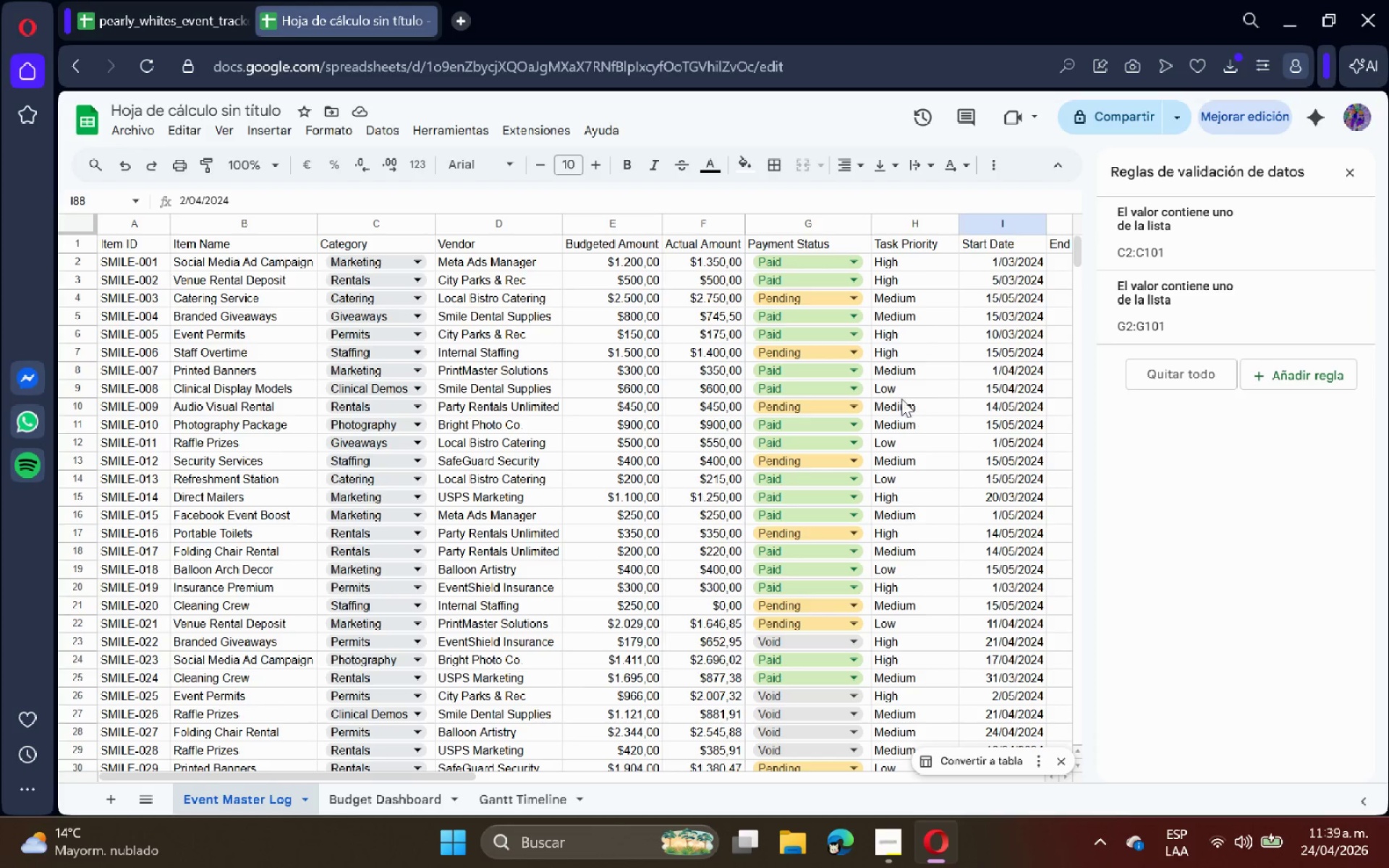 
left_click([900, 309])
 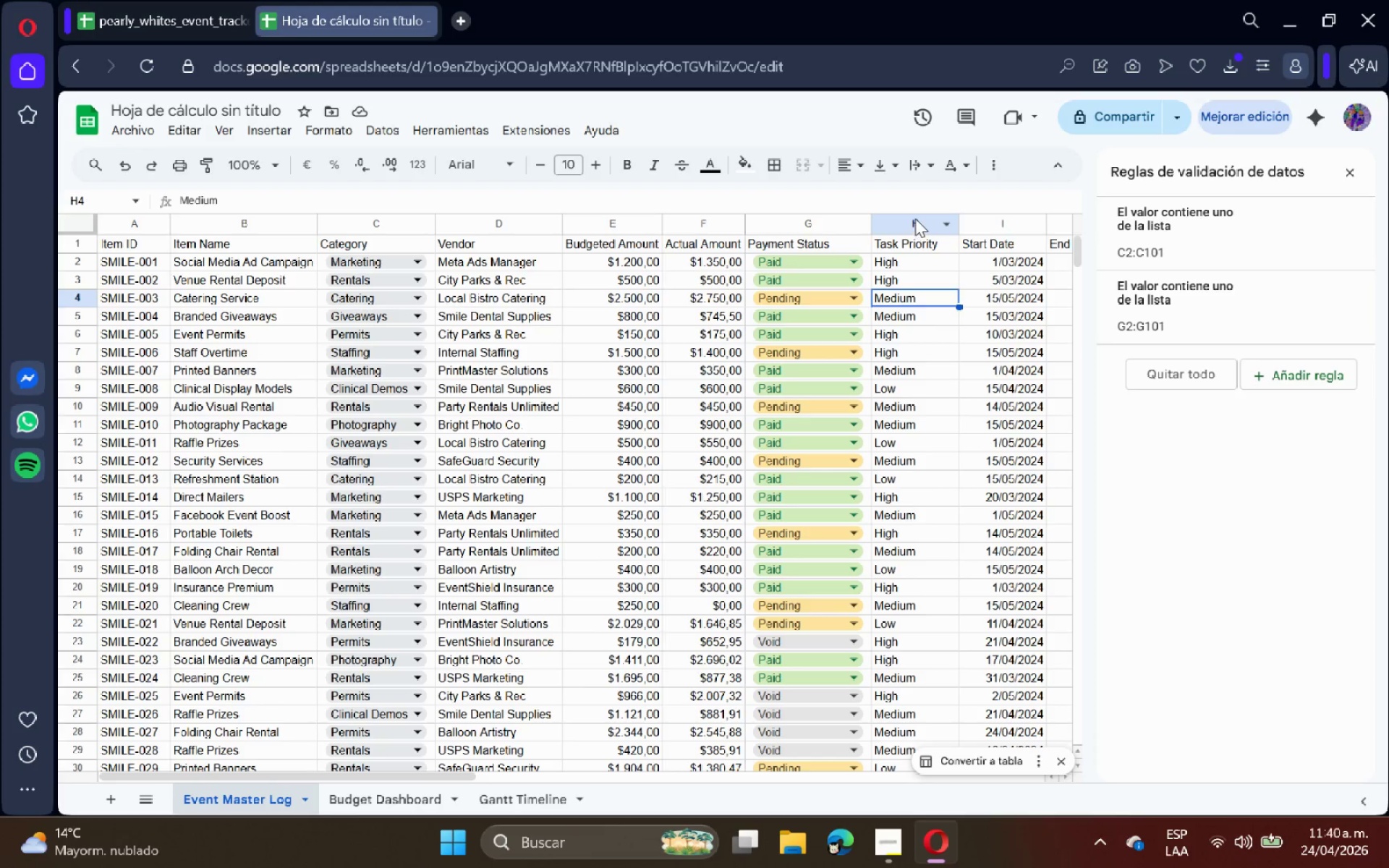 
left_click([915, 218])
 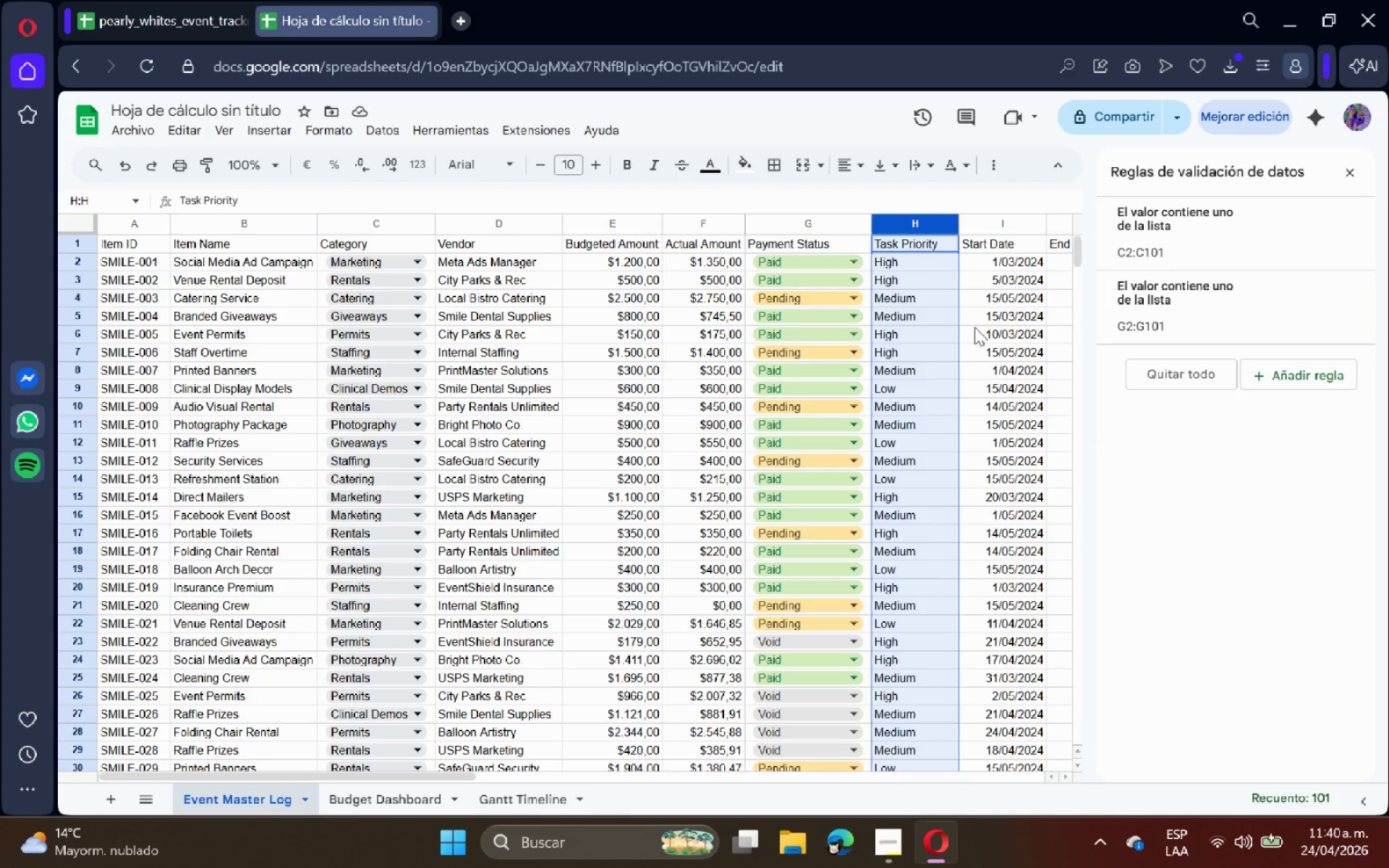 
double_click([914, 267])
 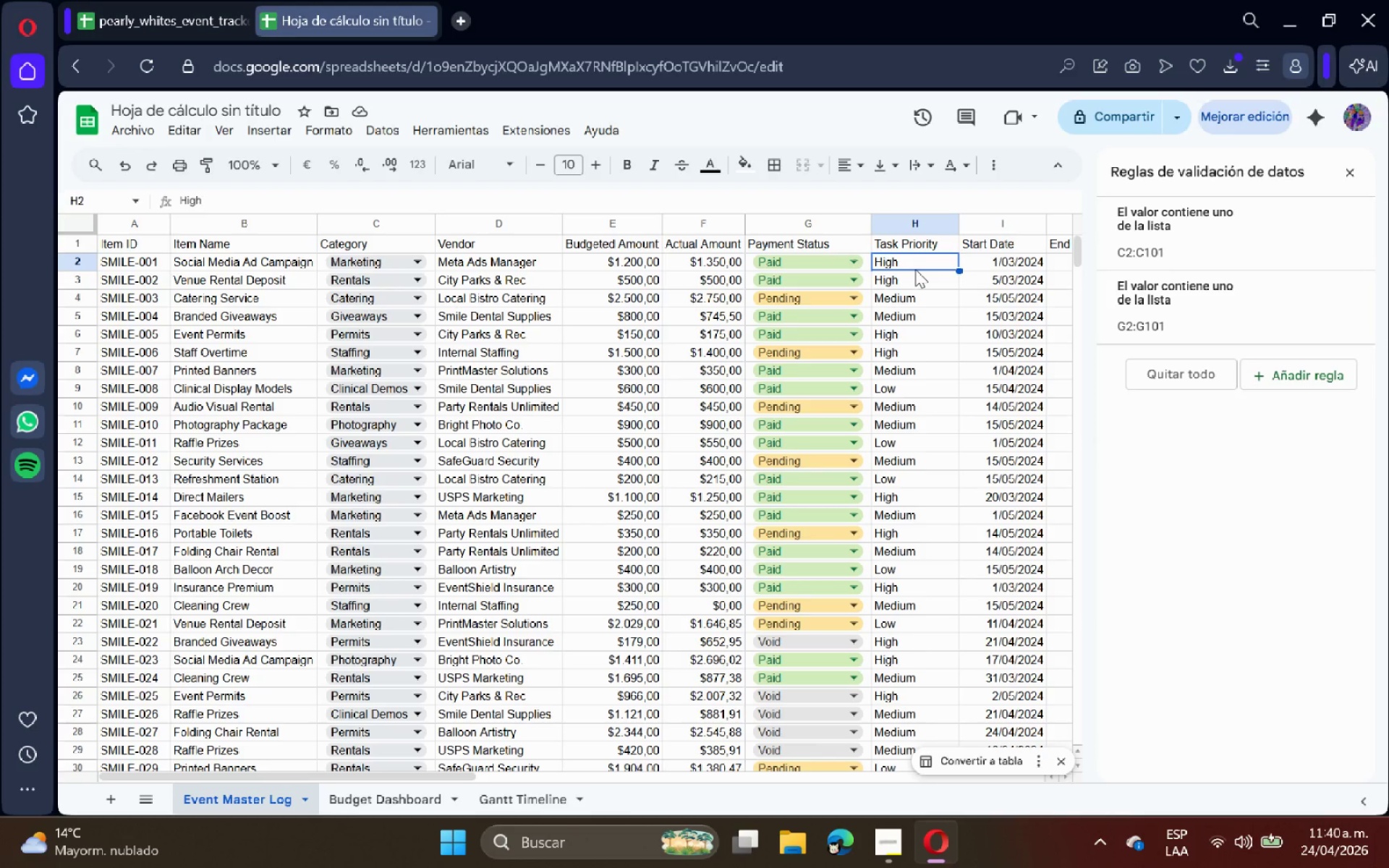 
key(Control+Shift+ArrowDown)
 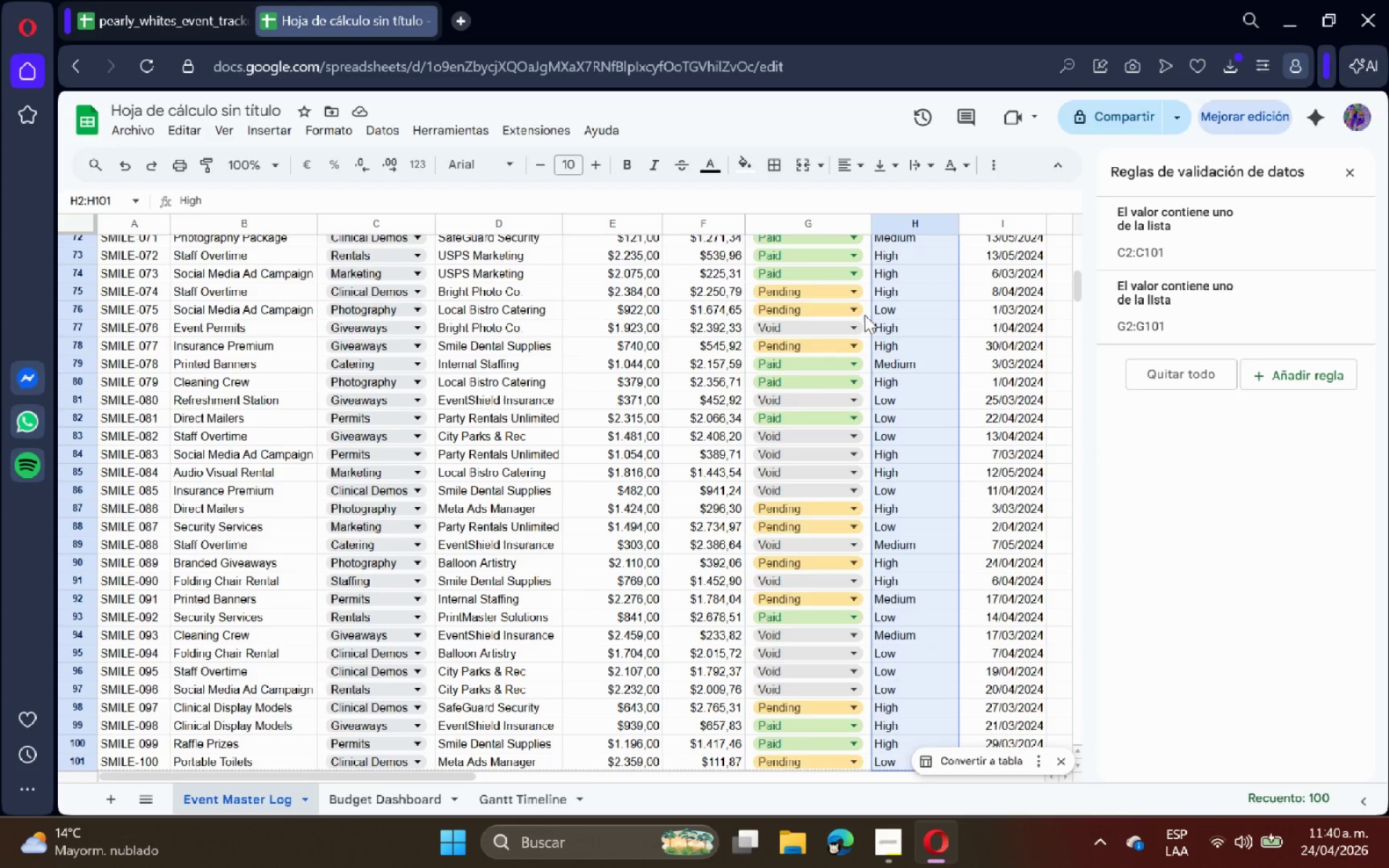 
wait(8.12)
 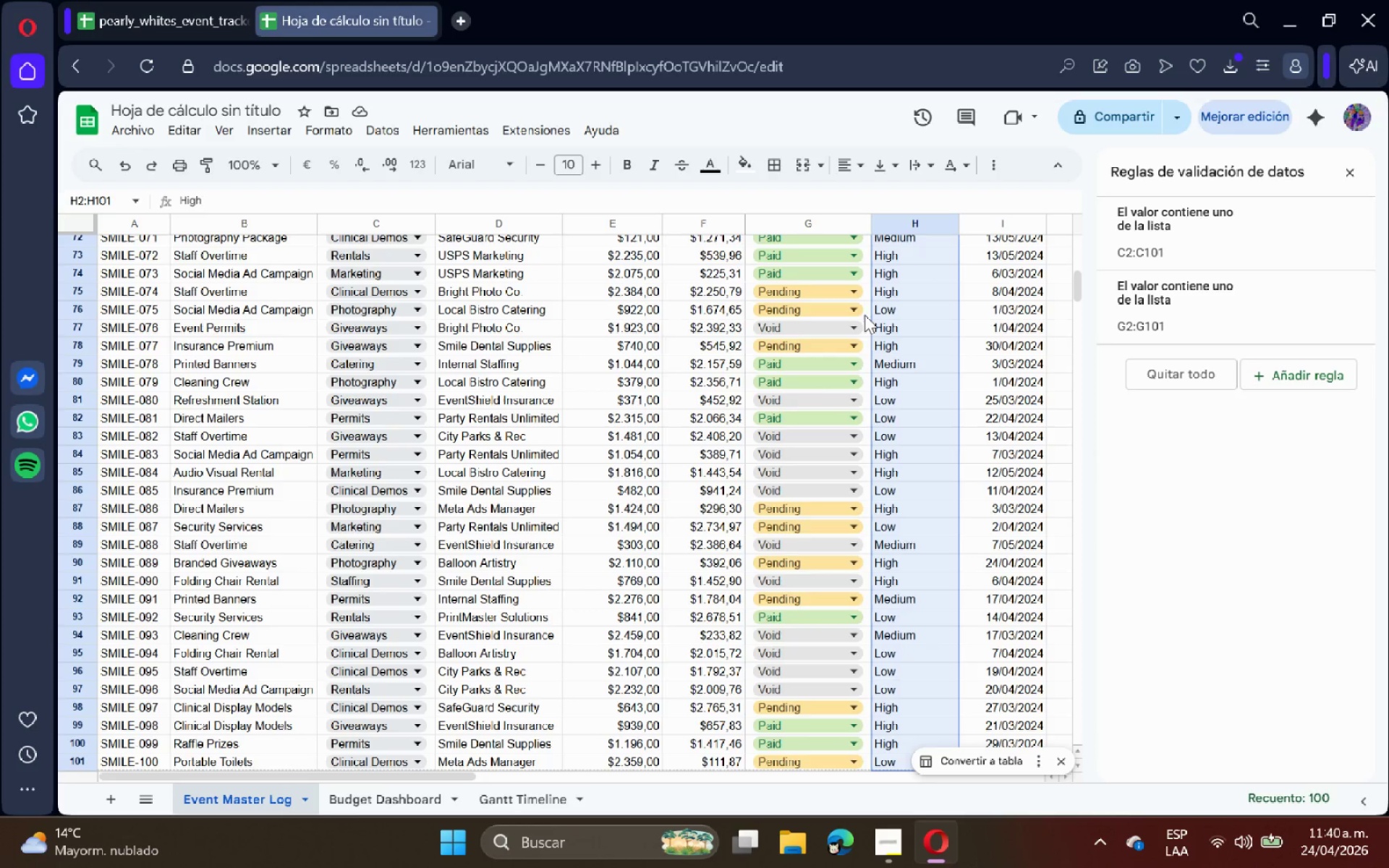 
left_click([332, 137])
 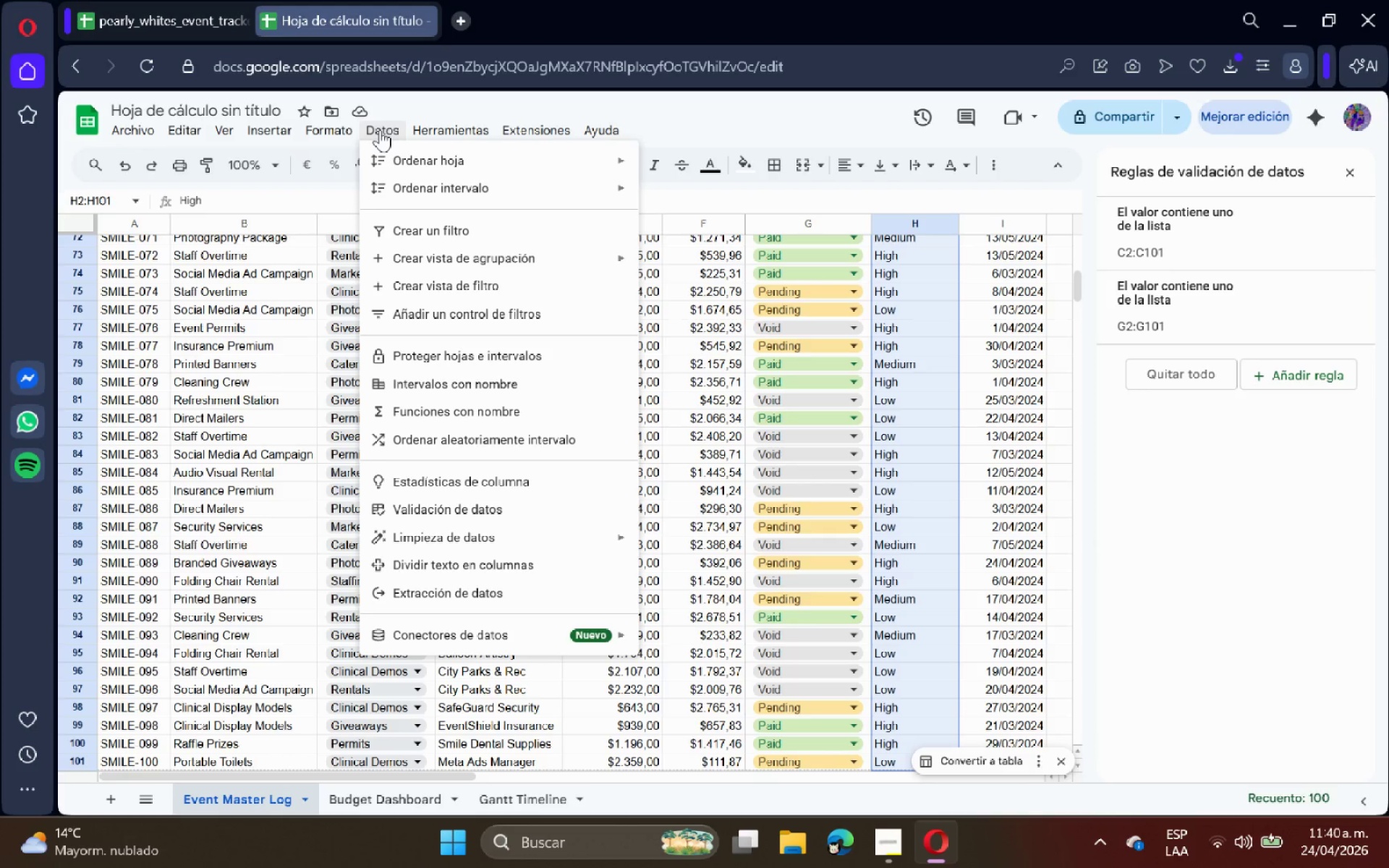 
wait(8.12)
 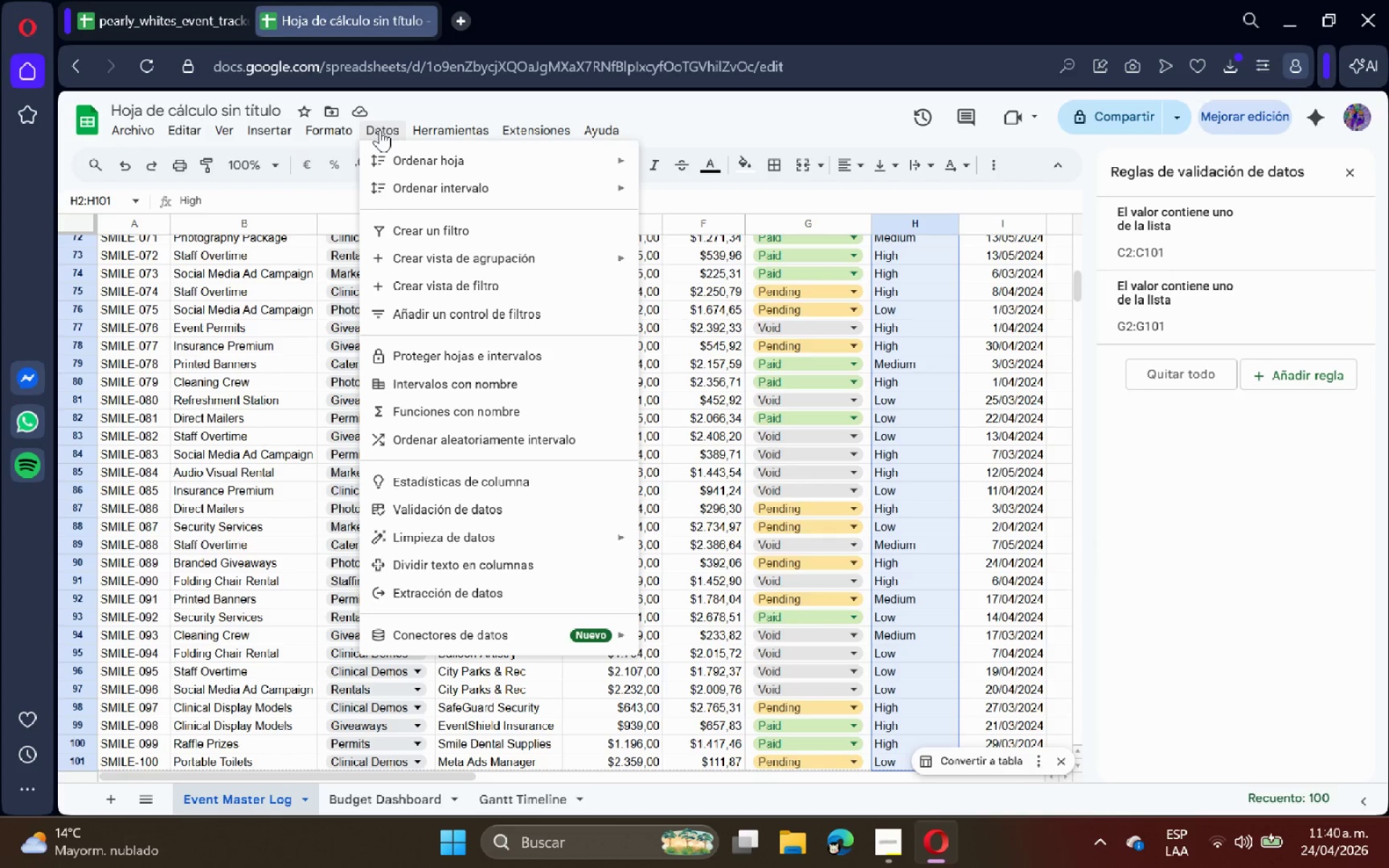 
left_click([436, 509])
 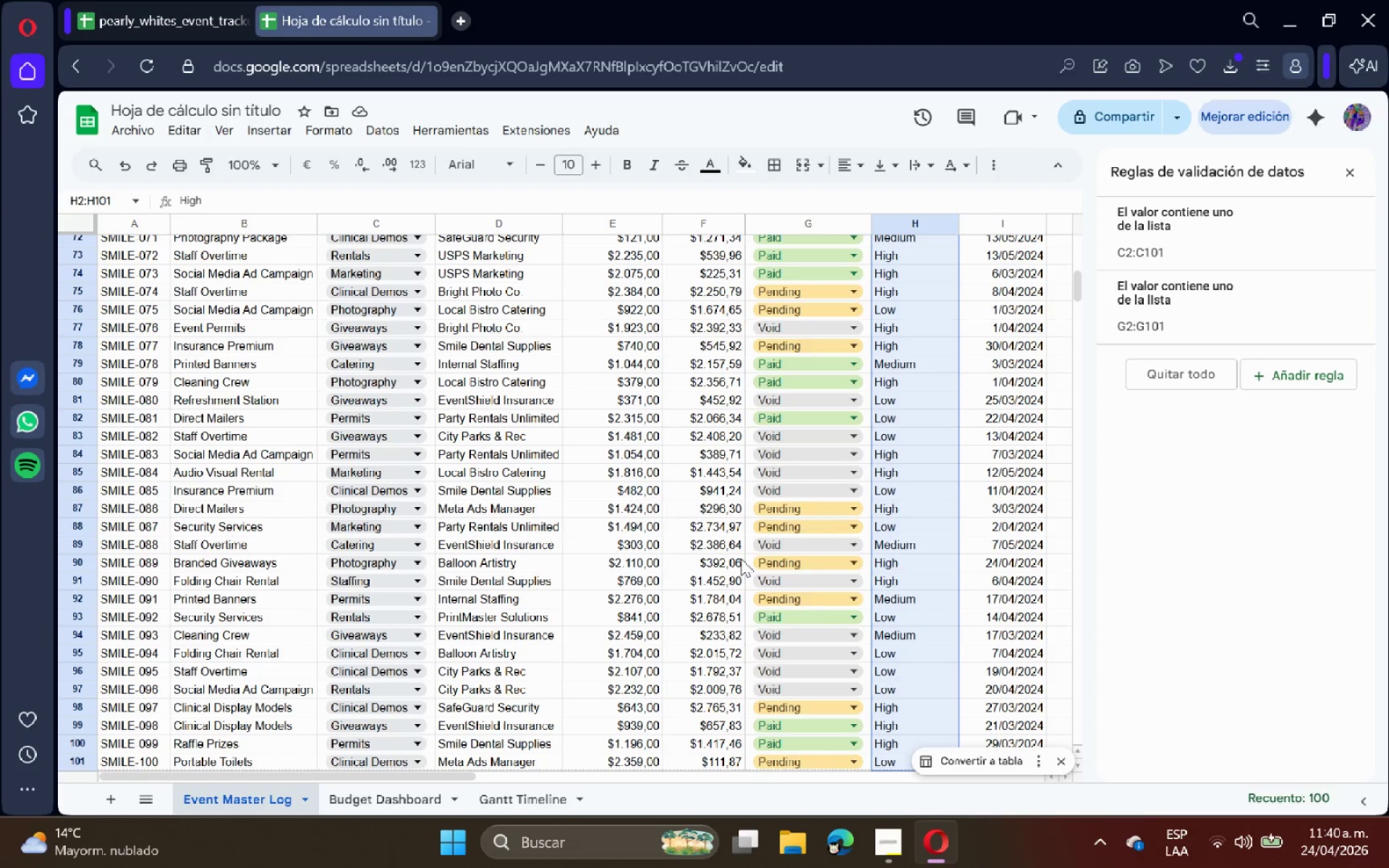 
left_click([1294, 378])
 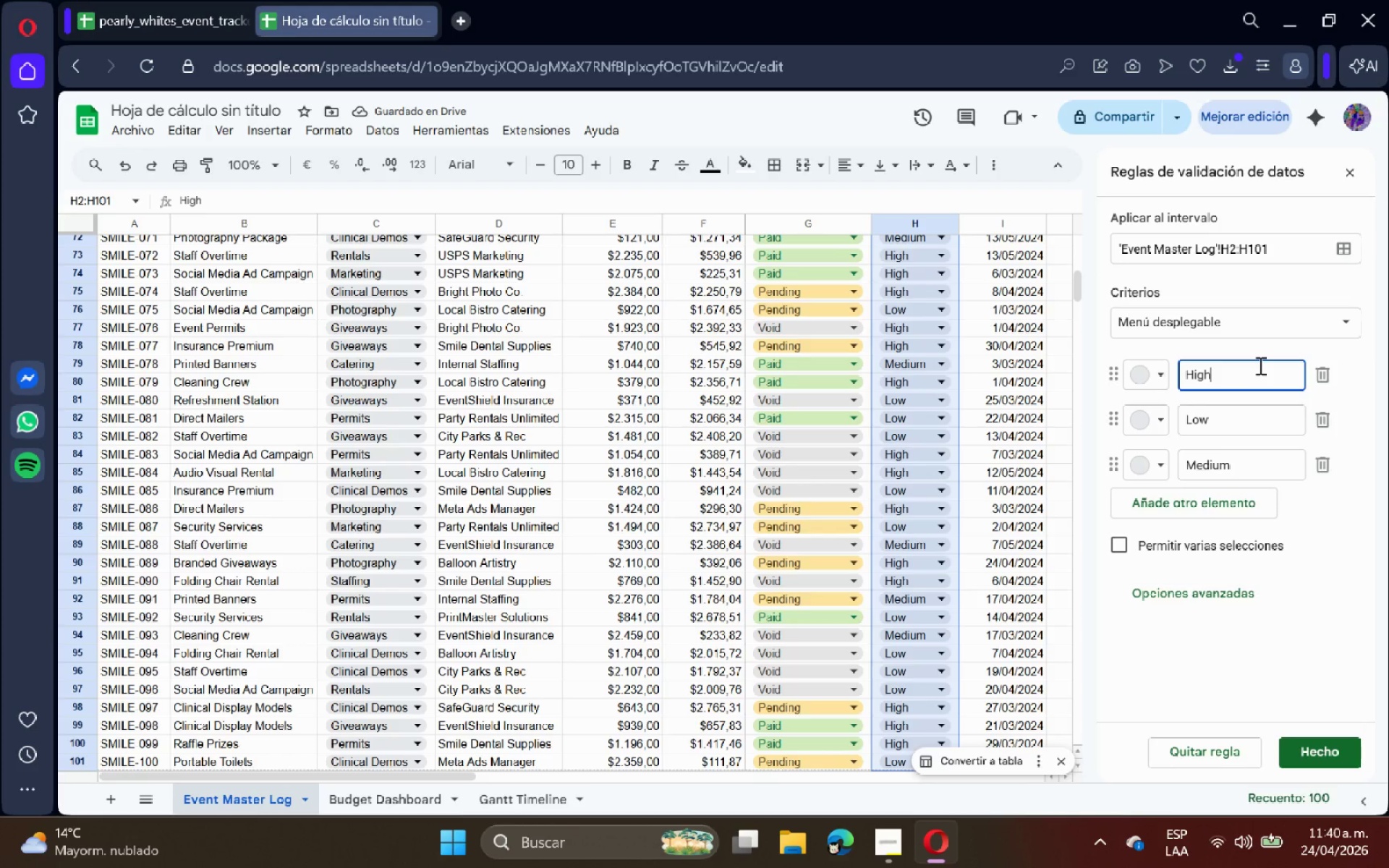 
wait(6.16)
 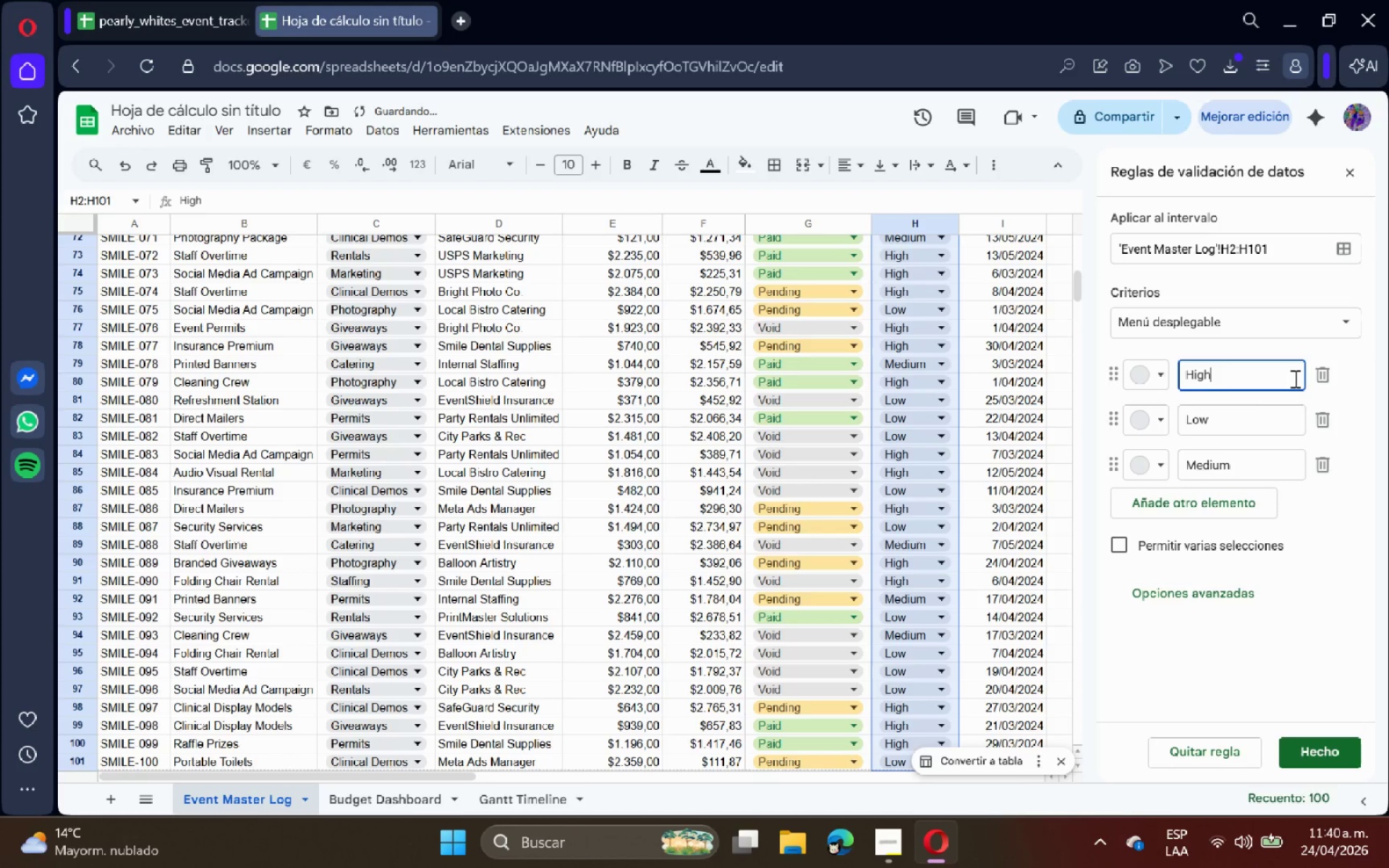 
left_click([1155, 375])
 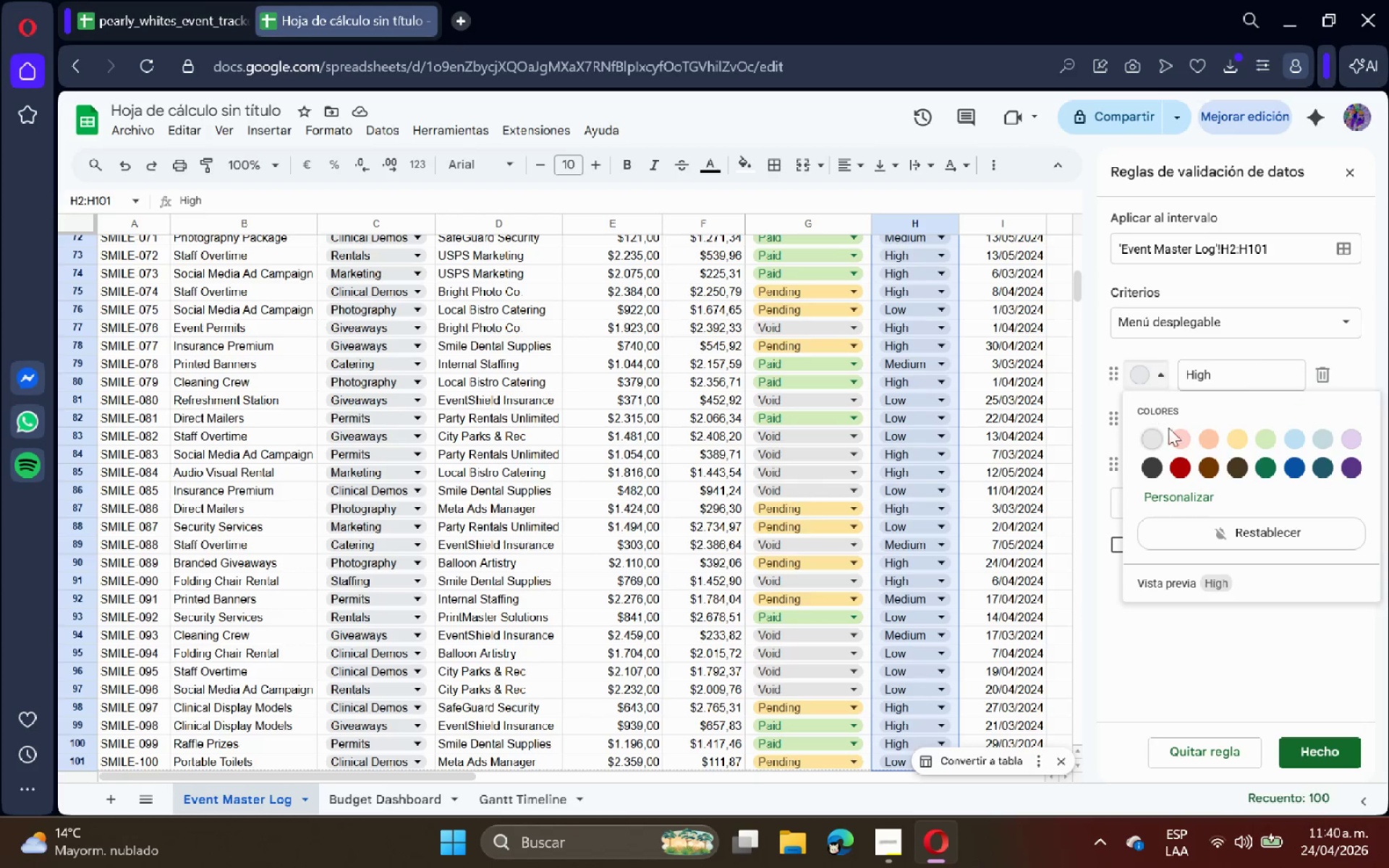 
left_click([1301, 476])
 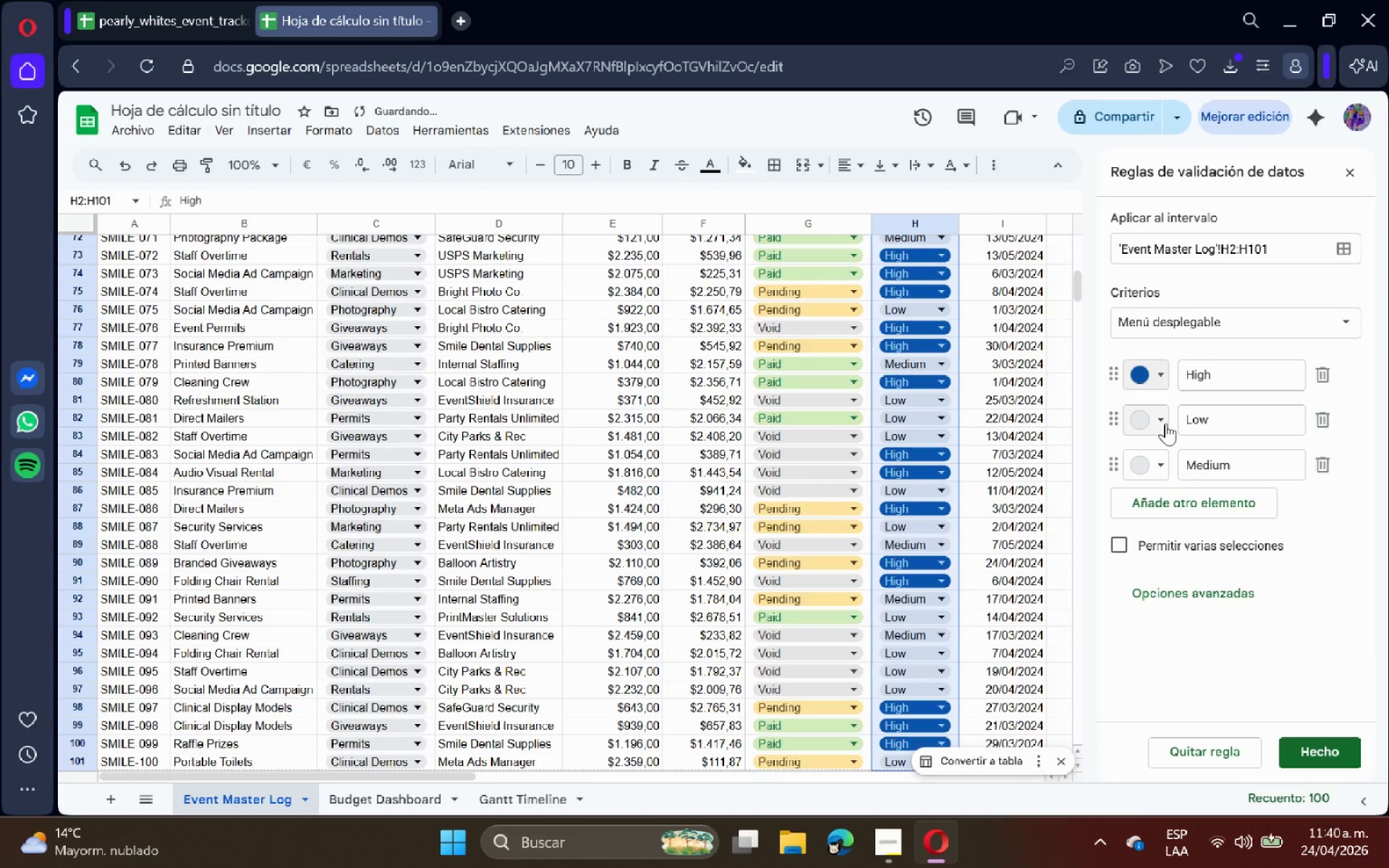 
left_click([1161, 422])
 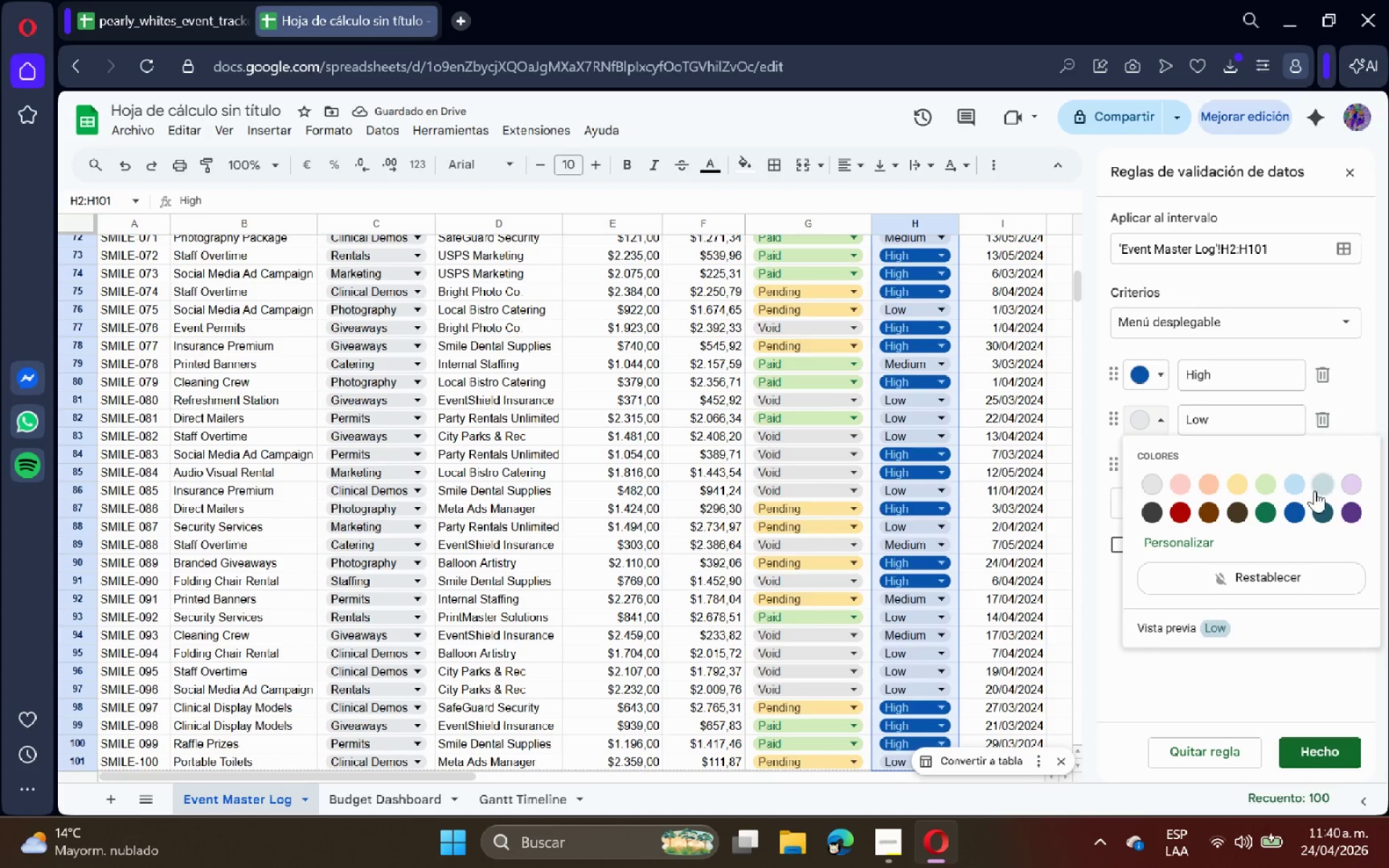 
wait(5.3)
 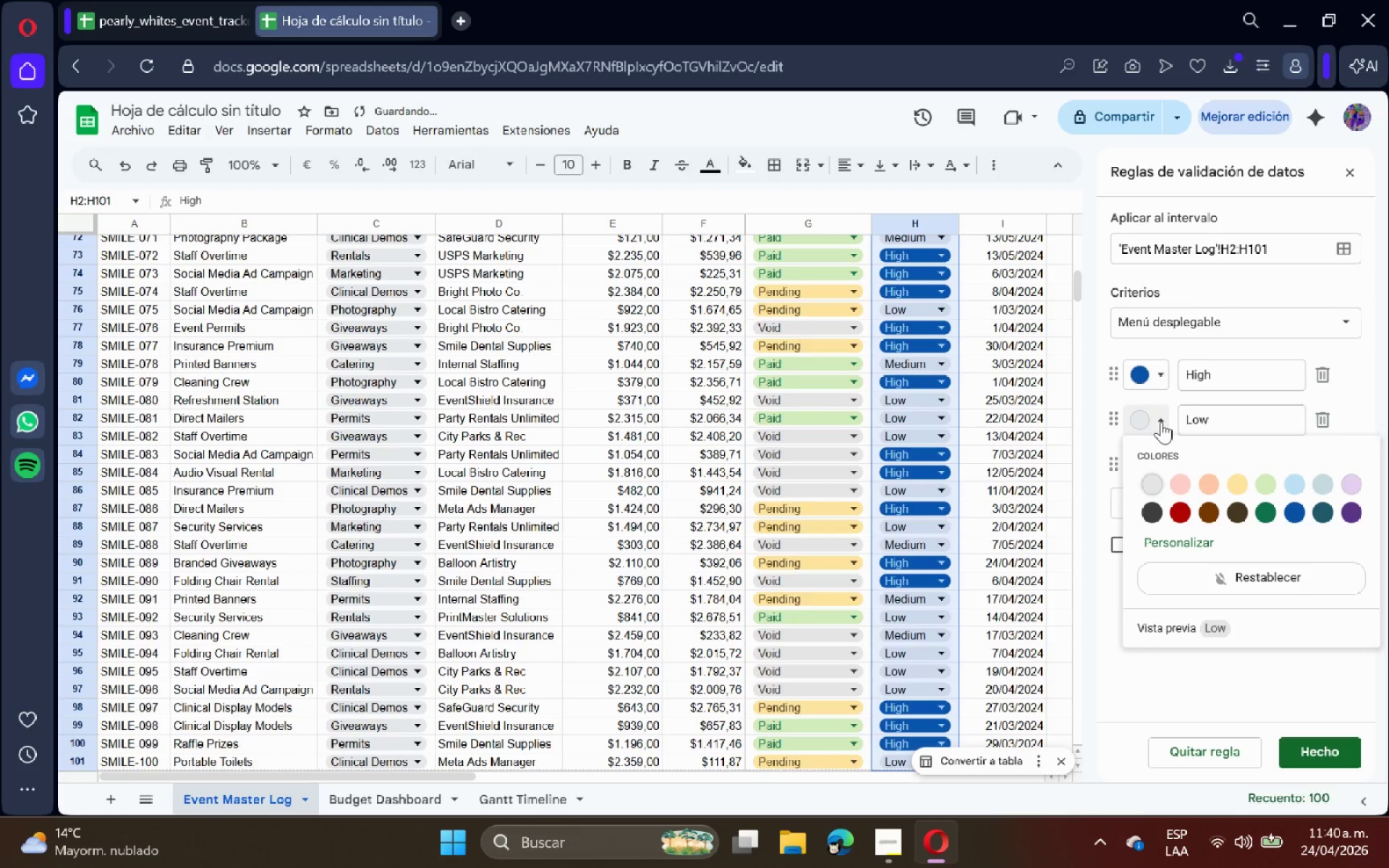 
left_click([1292, 487])
 